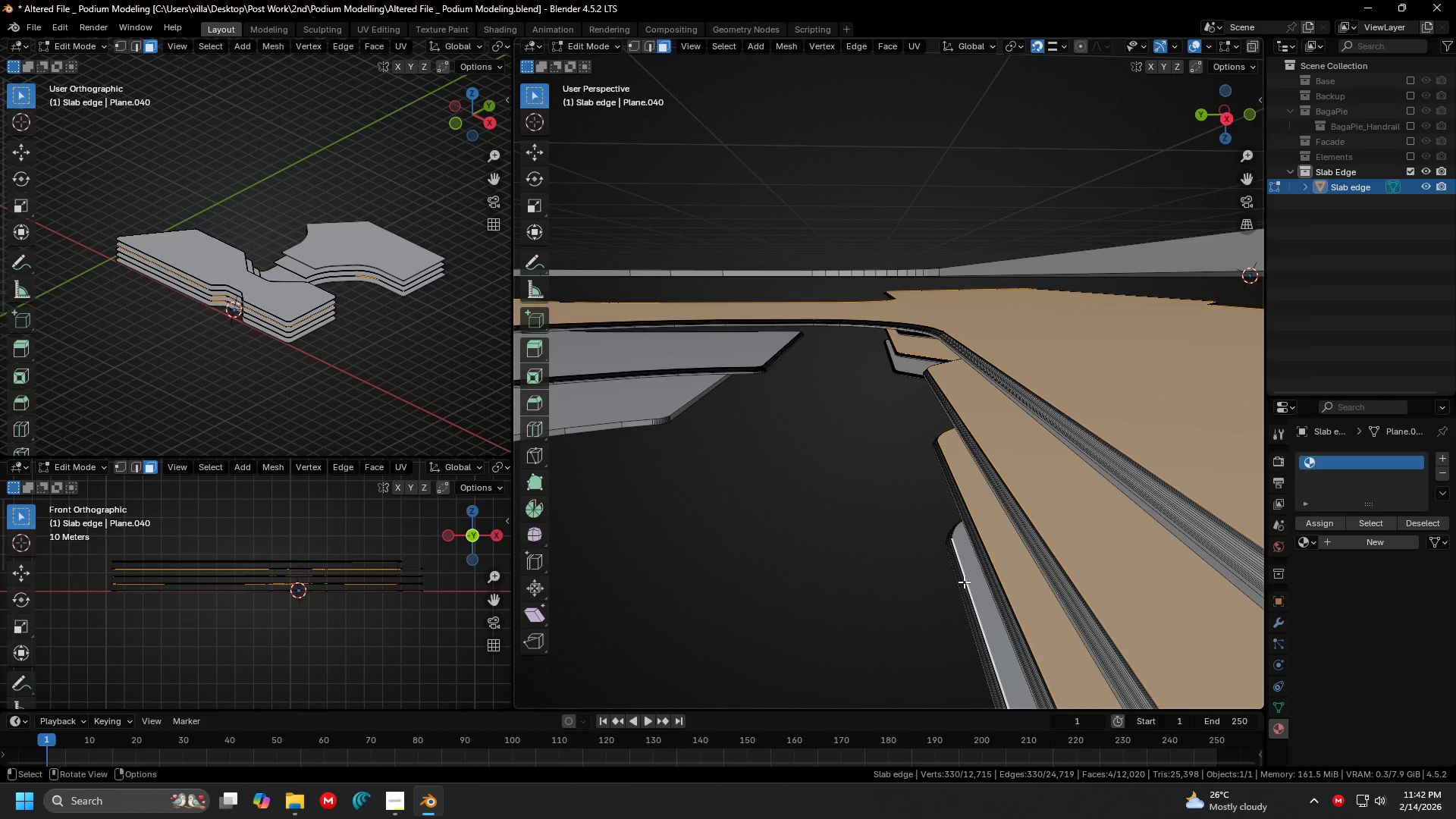 
key(Shift+ShiftLeft)
 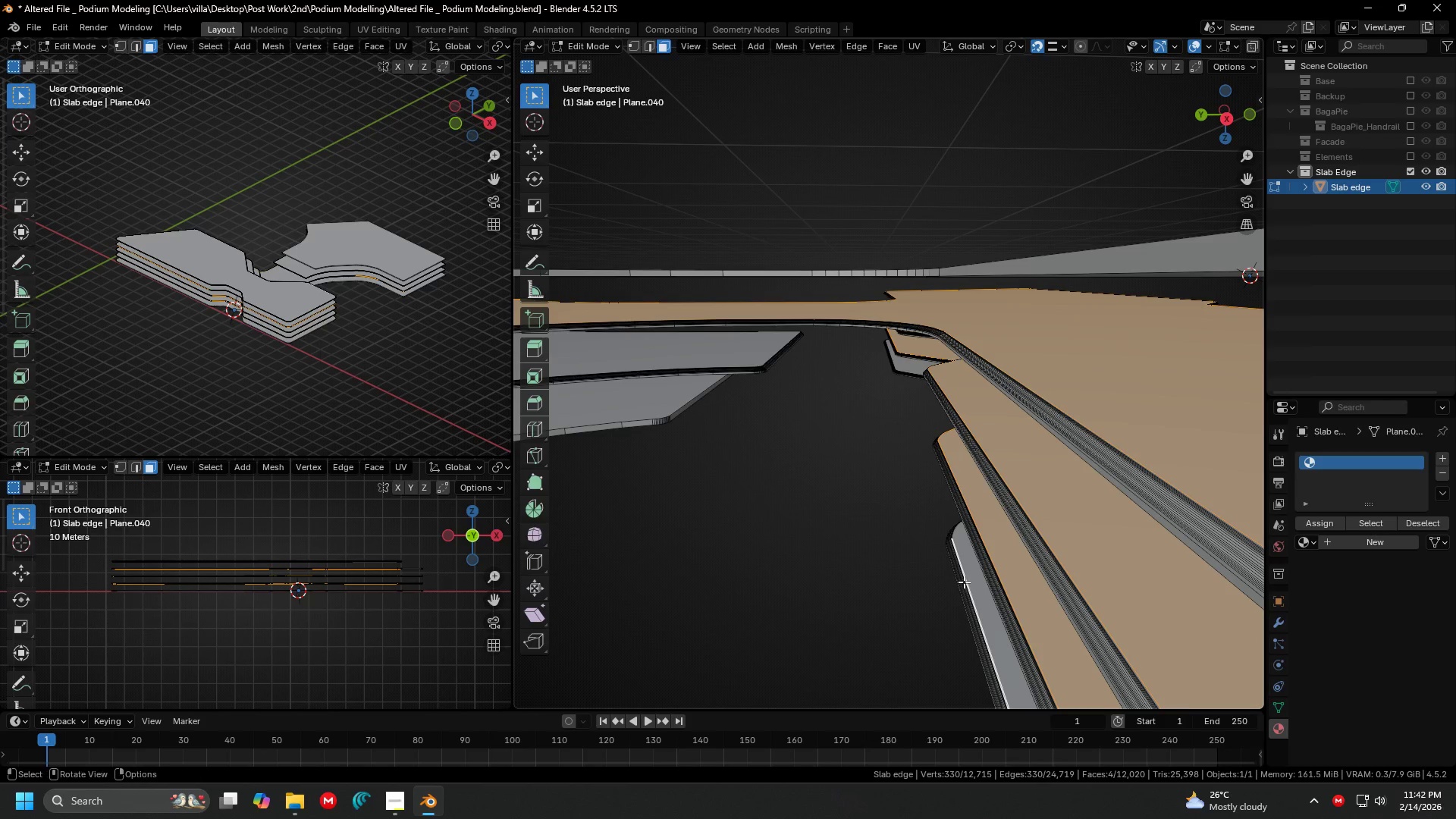 
key(Shift+ShiftLeft)
 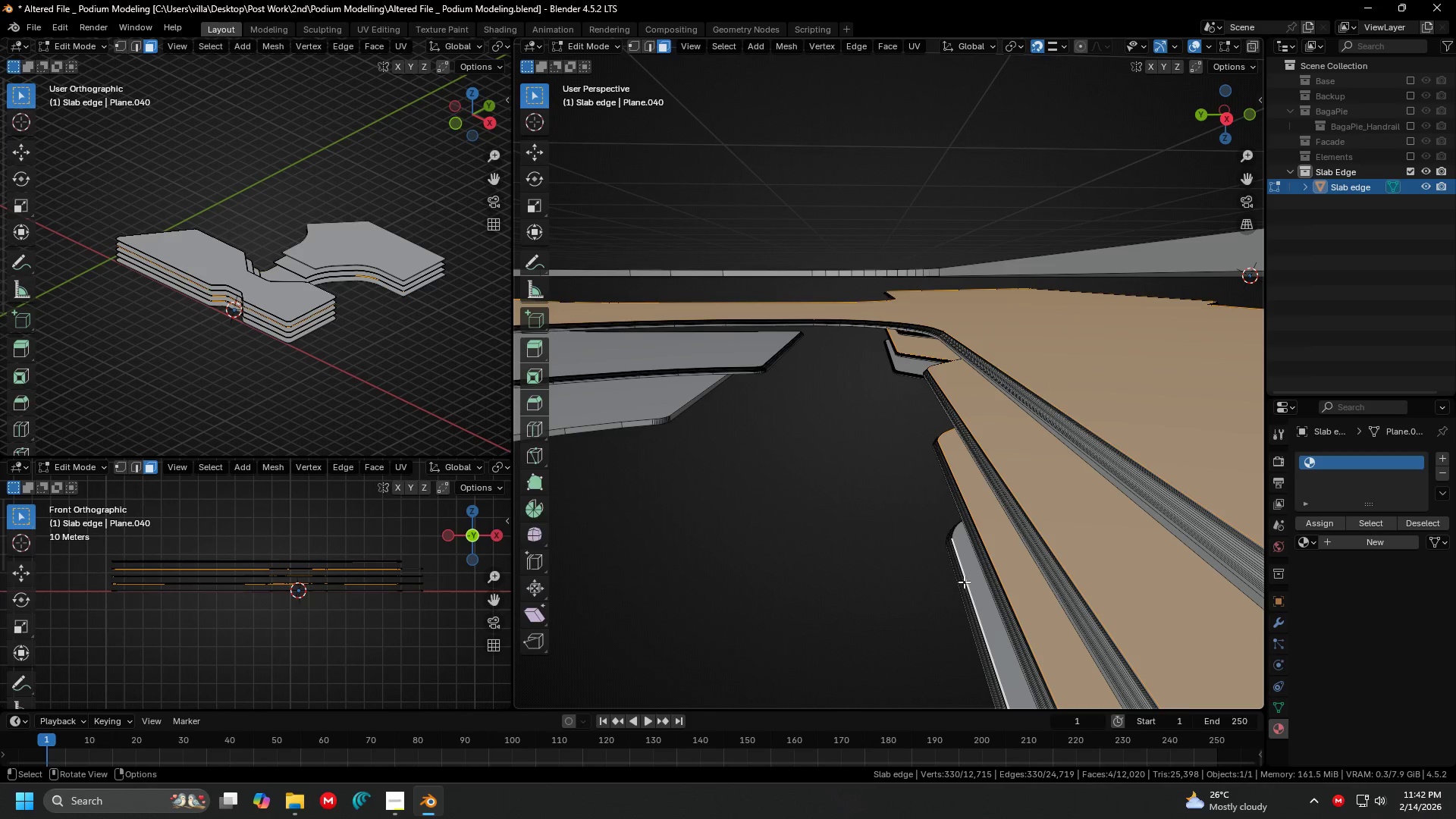 
key(Control+ControlLeft)
 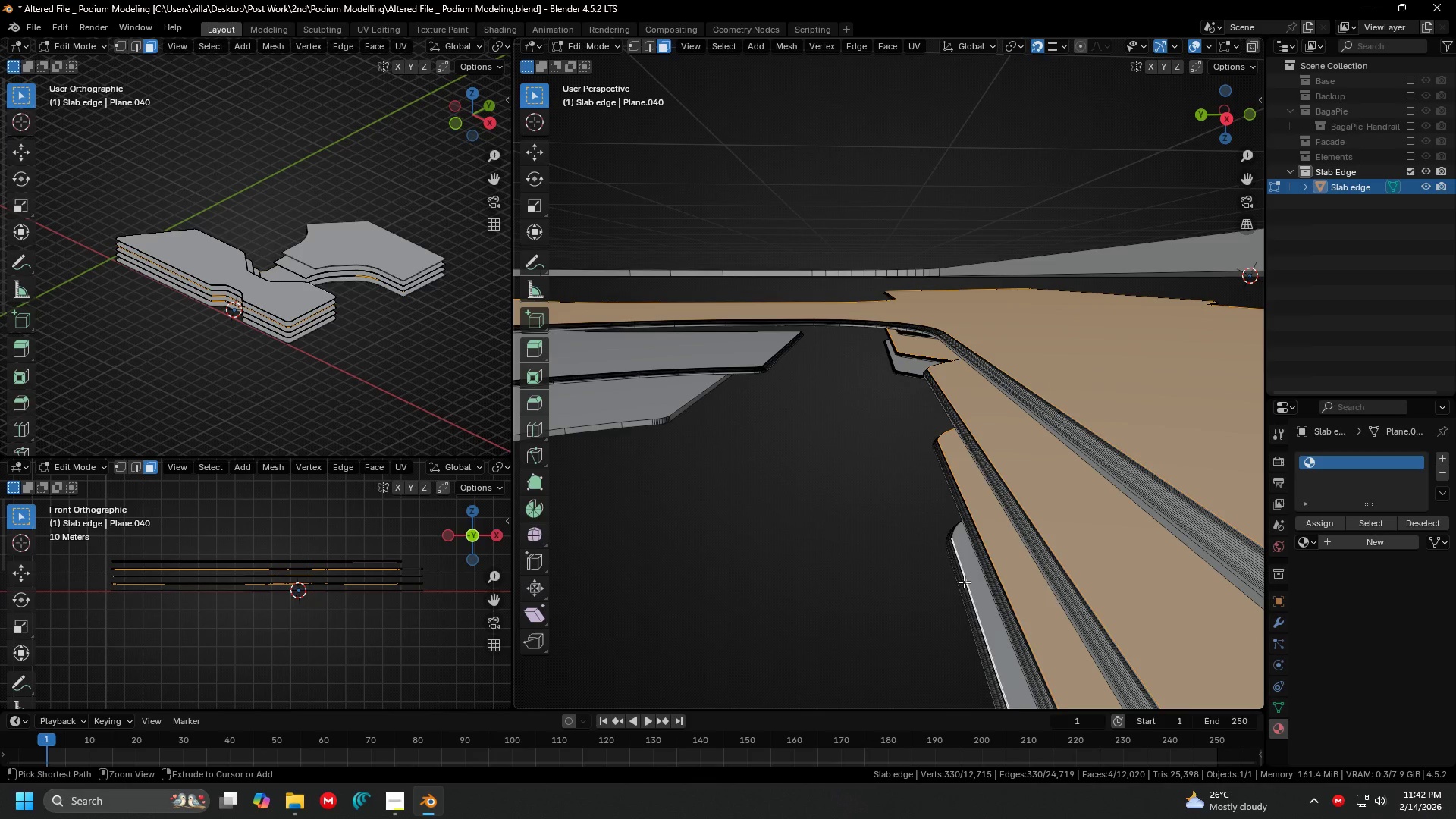 
key(Control+Z)
 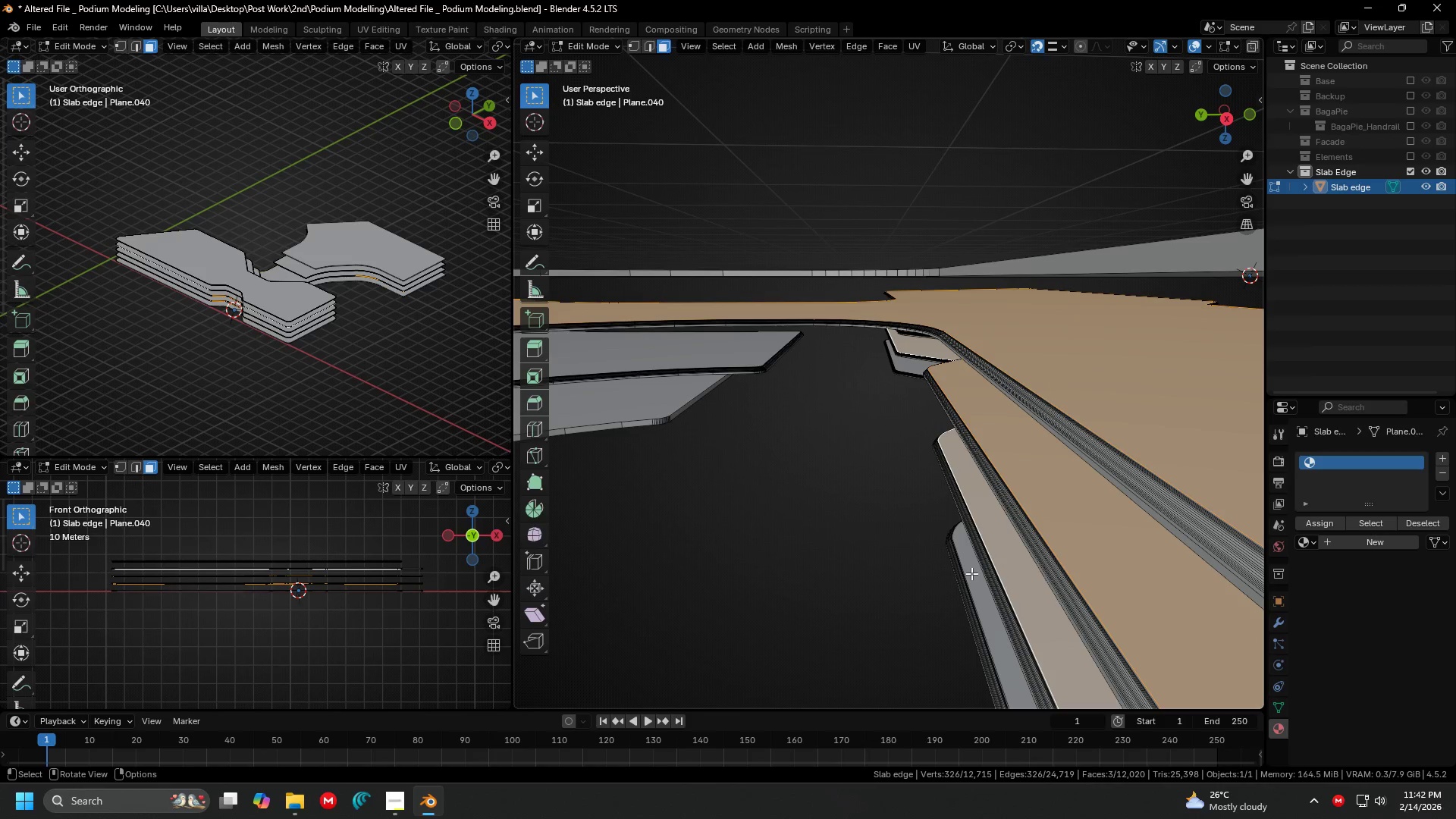 
hold_key(key=ShiftLeft, duration=1.5)
left_click([971, 573])
 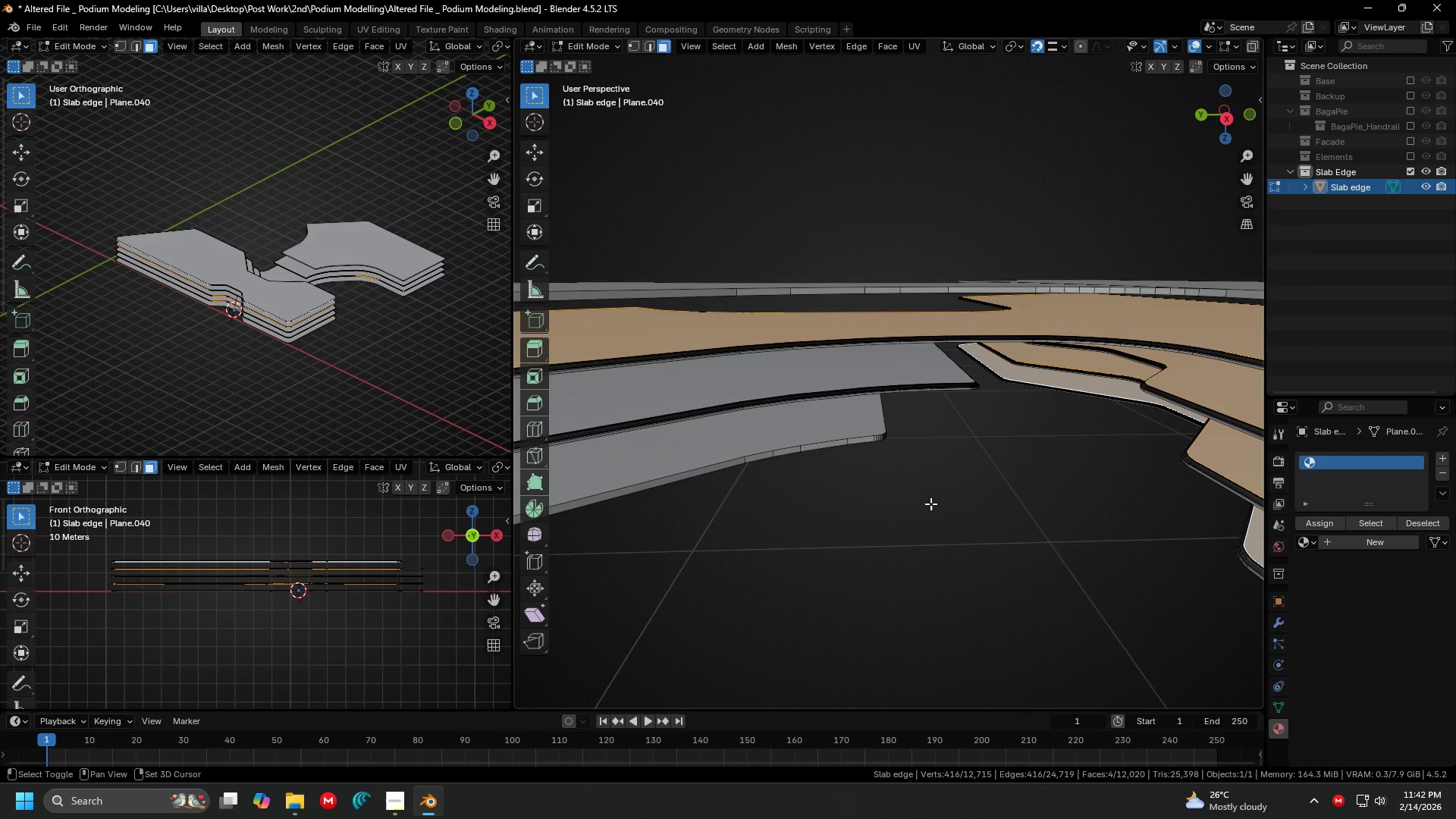 
left_click([814, 419])
 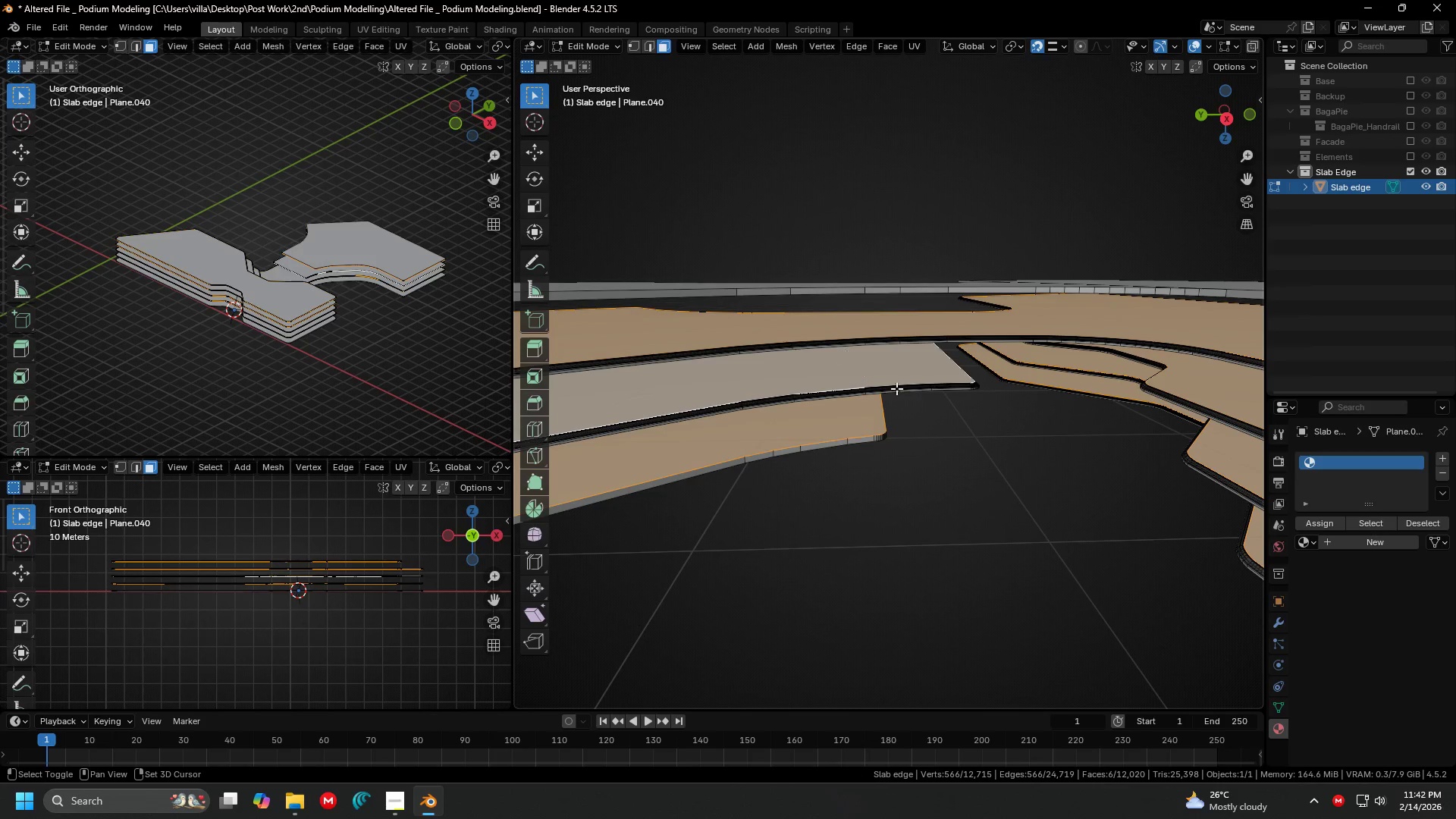 
key(Shift+ShiftLeft)
 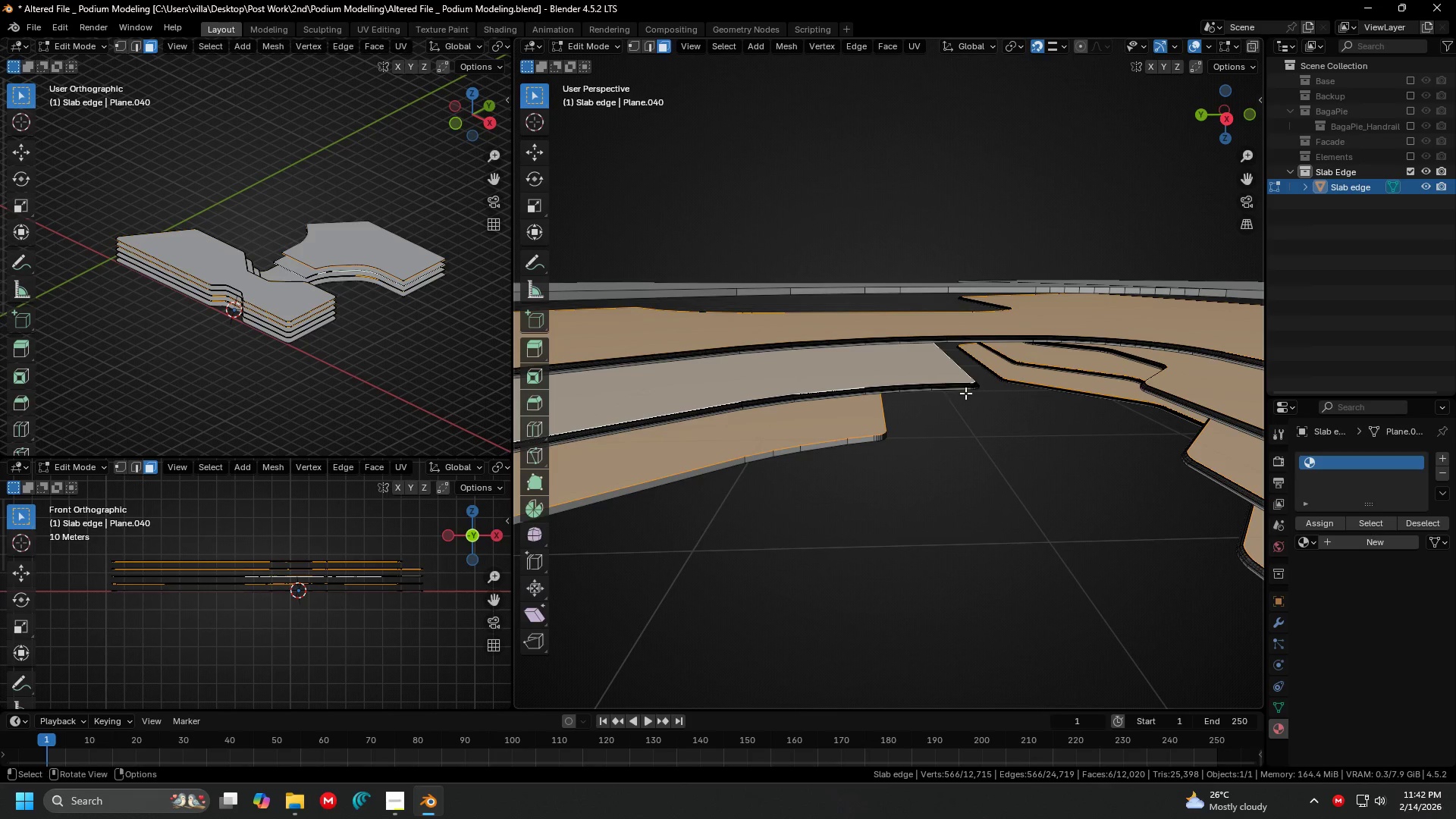 
hold_key(key=ShiftLeft, duration=1.66)
scroll: coordinate [1006, 391], scroll_direction: down, amount: 5.0
 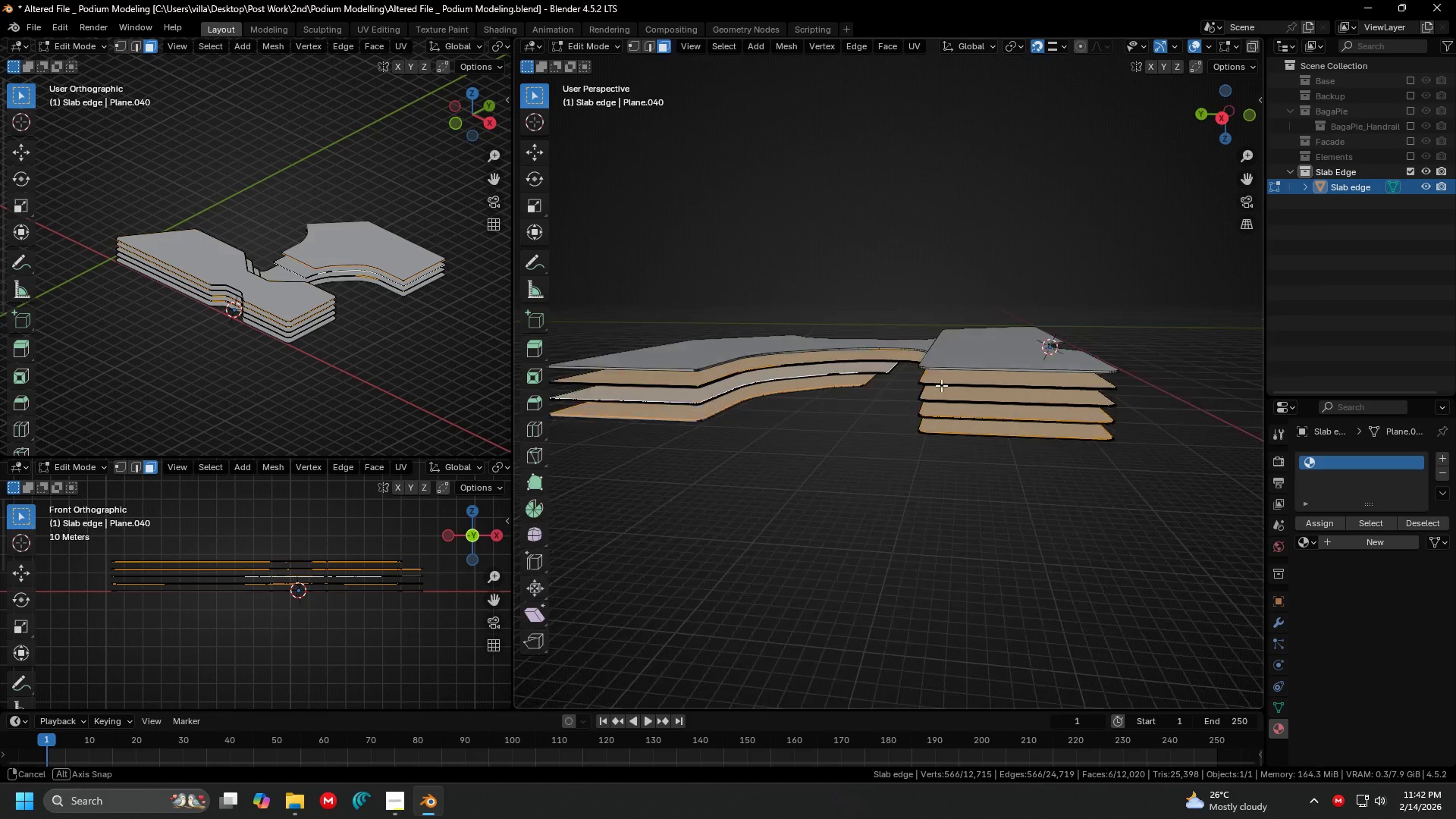 
scroll: coordinate [871, 381], scroll_direction: up, amount: 4.0
 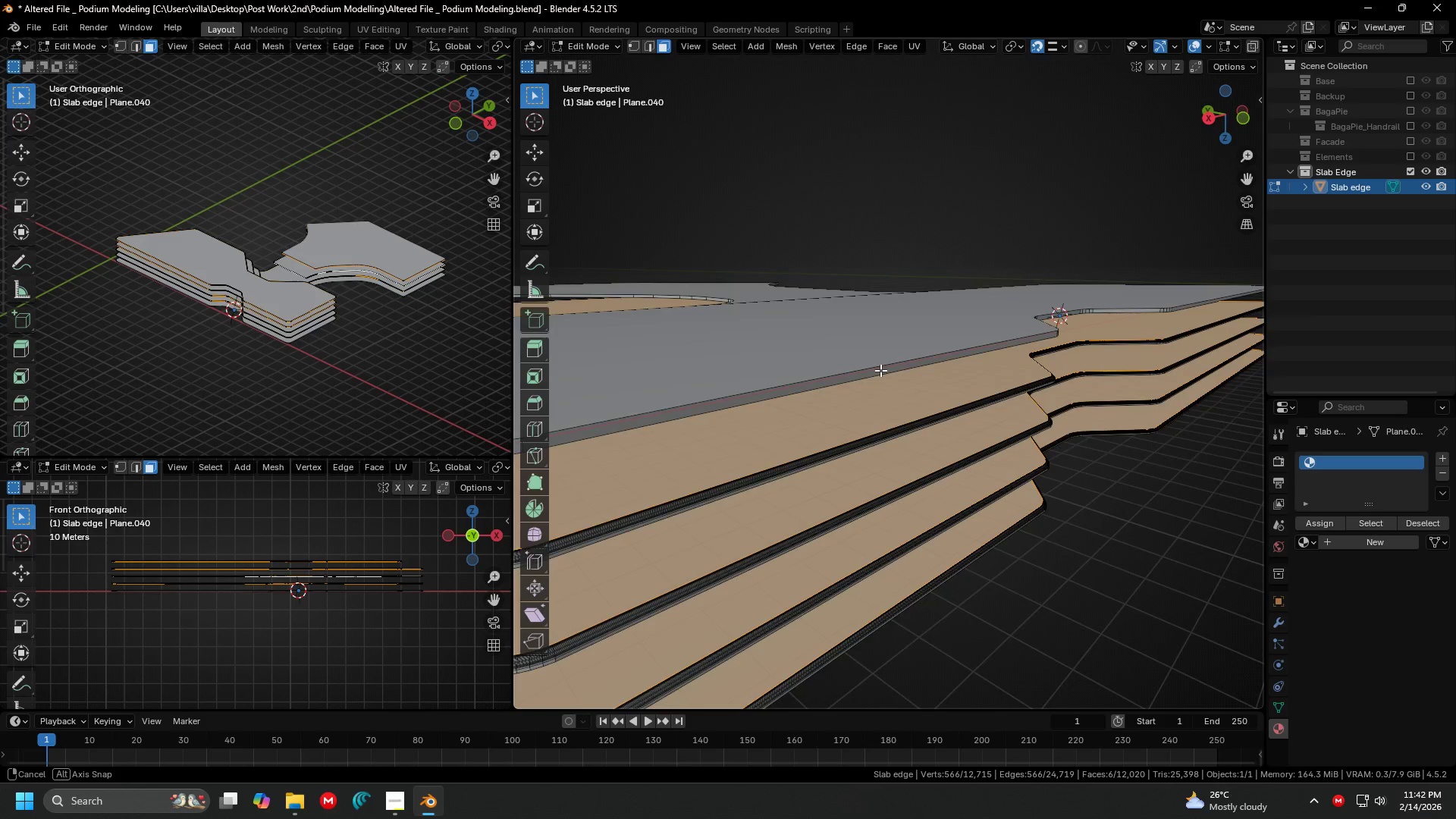 
key(Shift+ShiftLeft)
 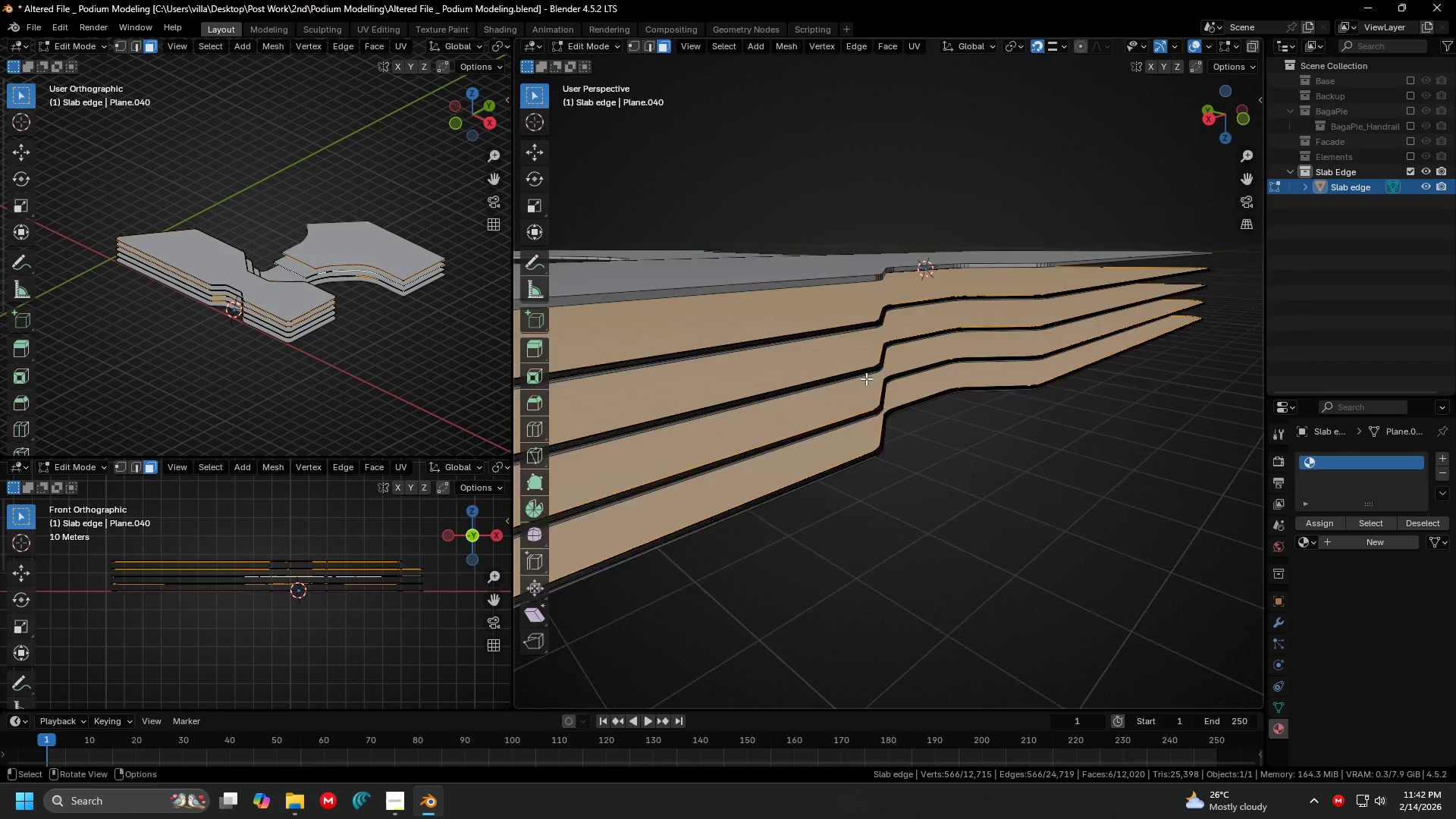 
key(Shift+ShiftLeft)
 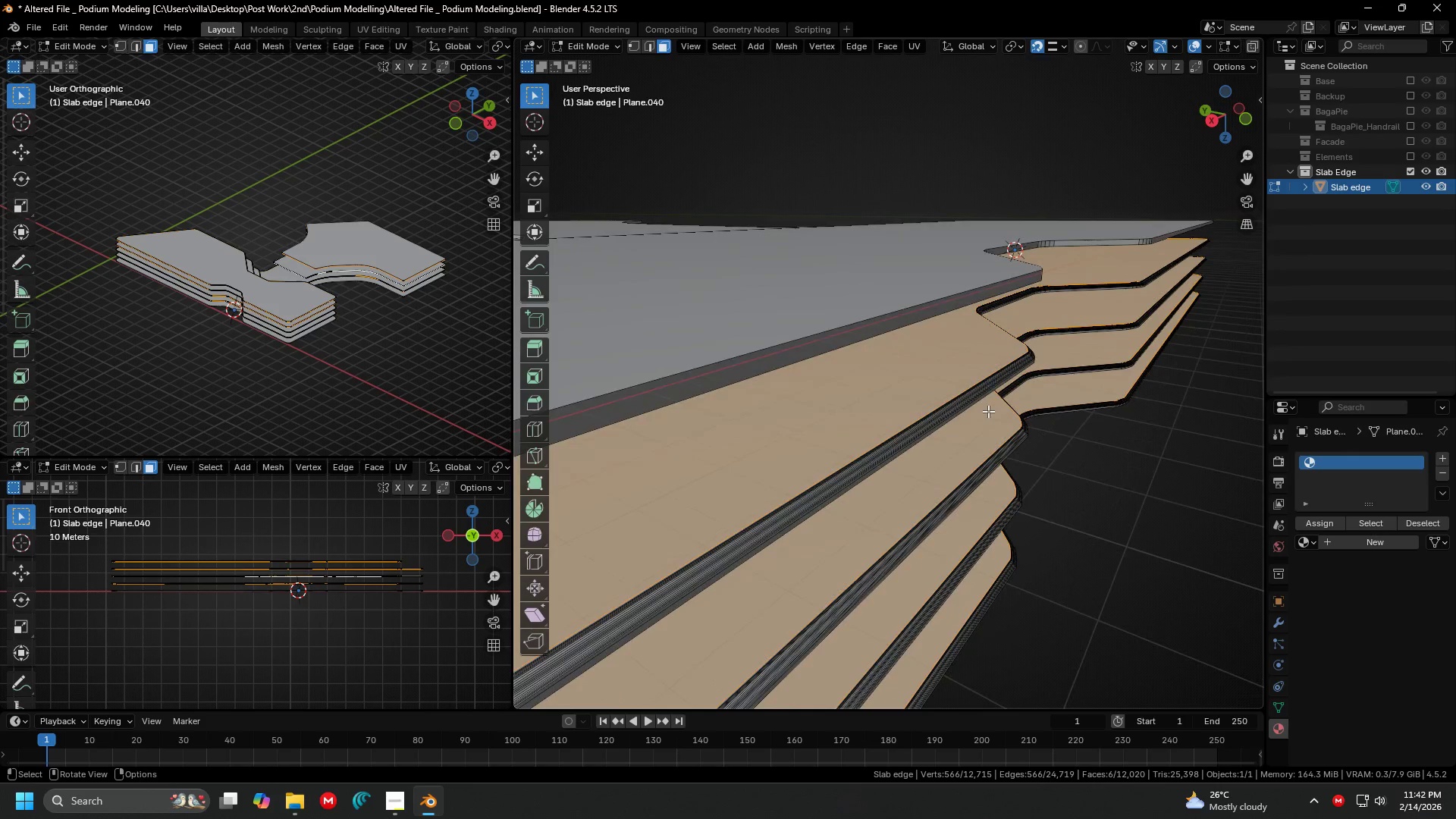 
scroll: coordinate [898, 389], scroll_direction: up, amount: 2.0
 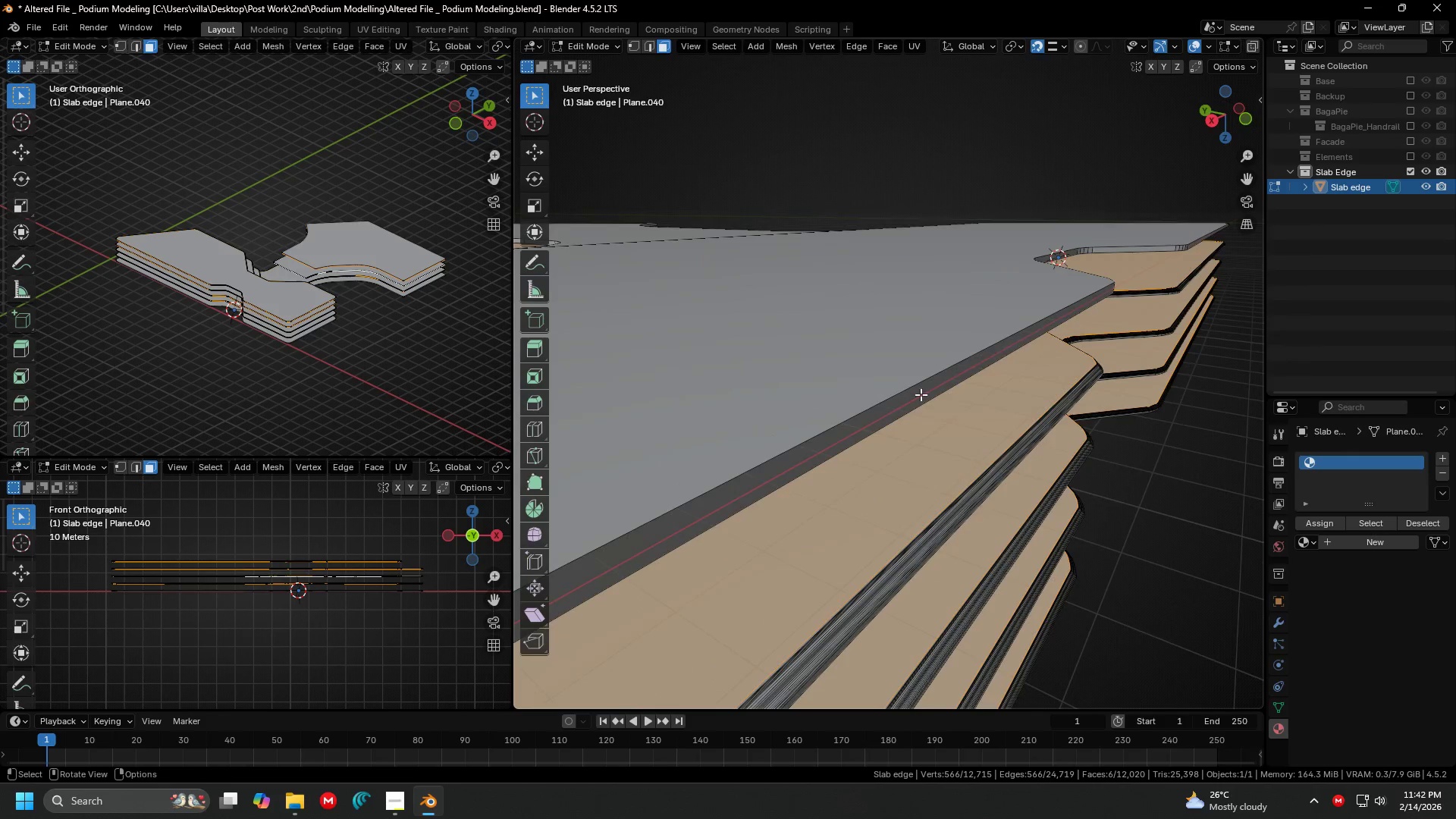 
key(Control+ControlLeft)
 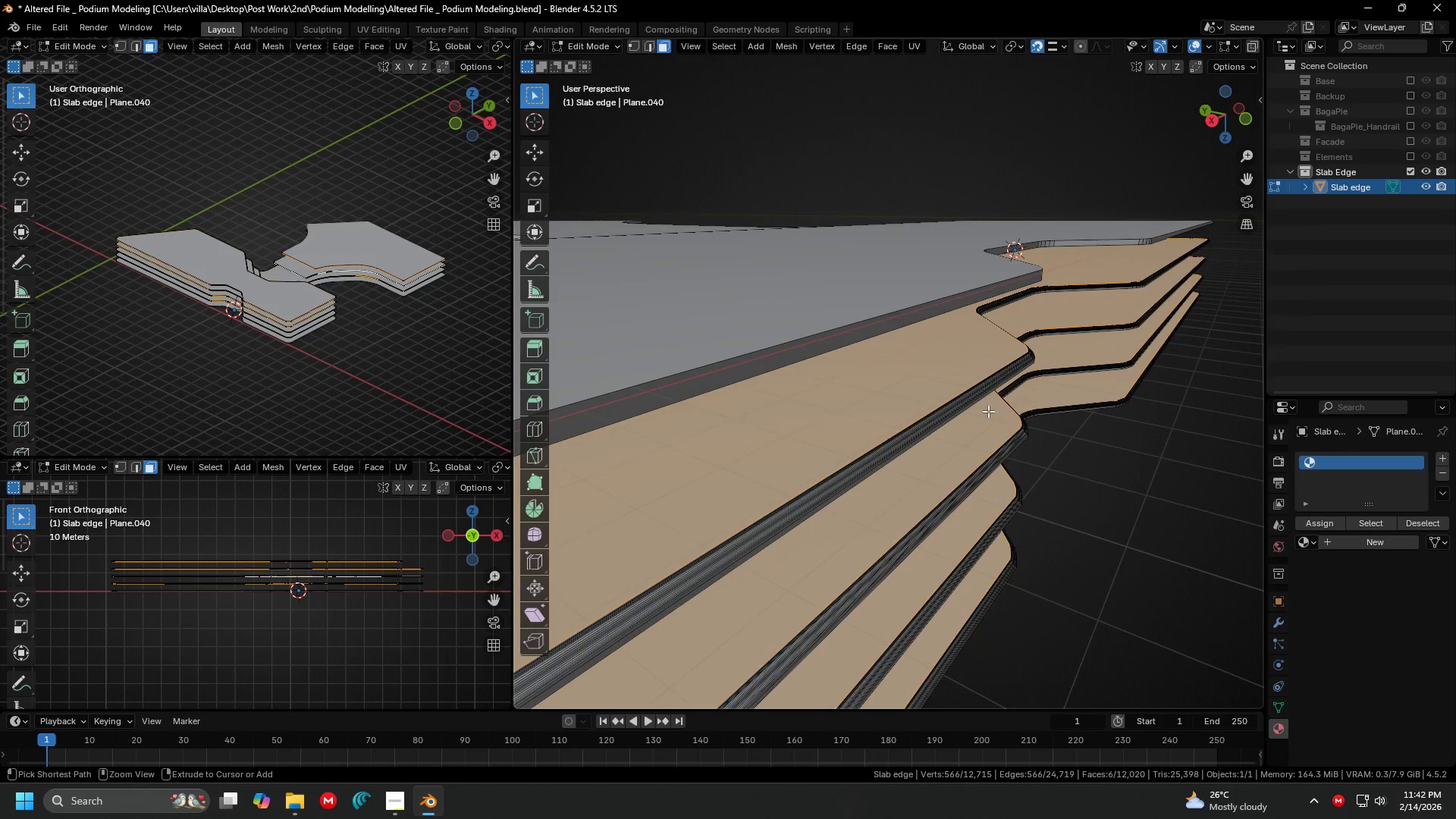 
key(Control+S)
 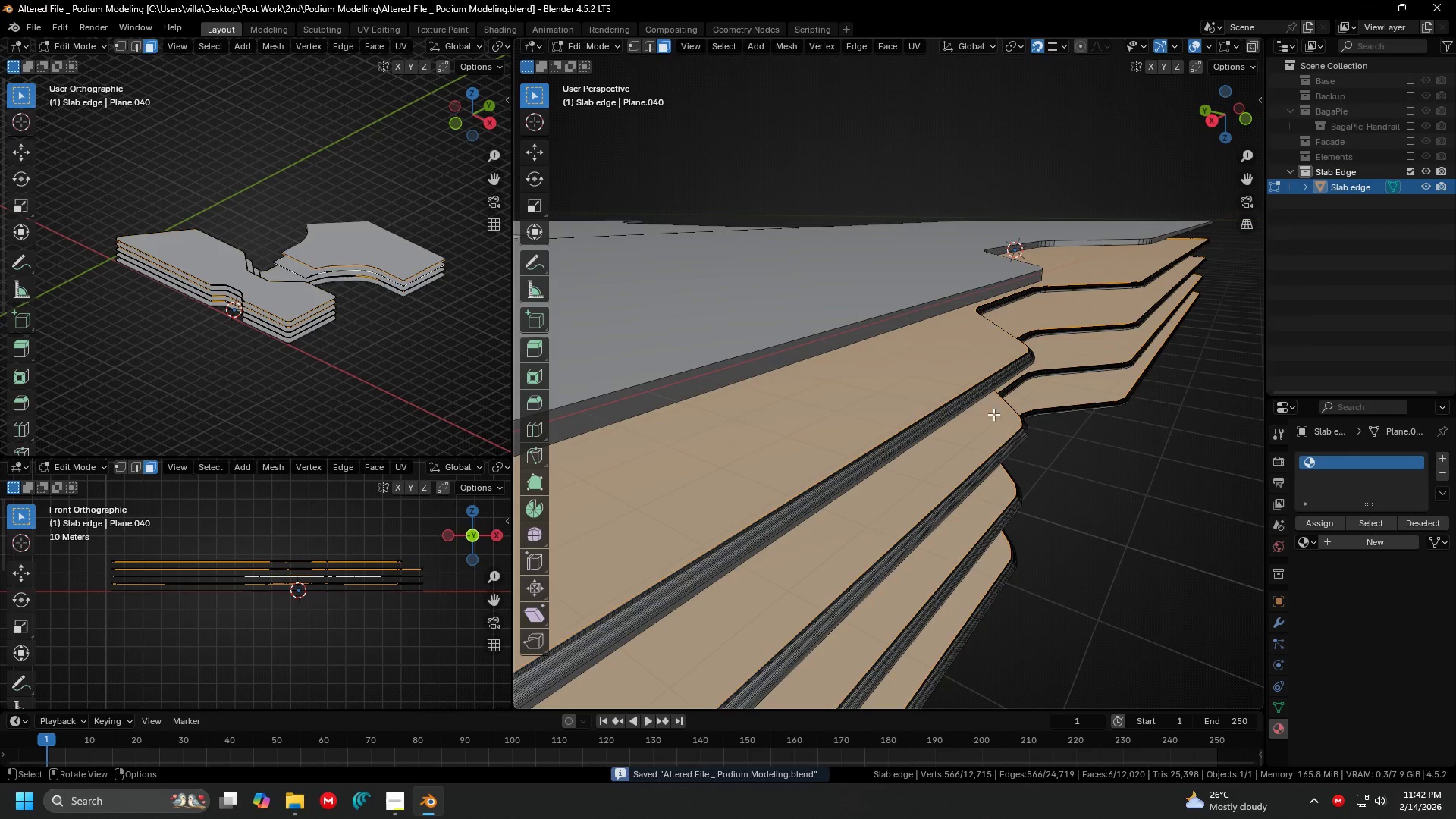 
key(Shift+ShiftLeft)
 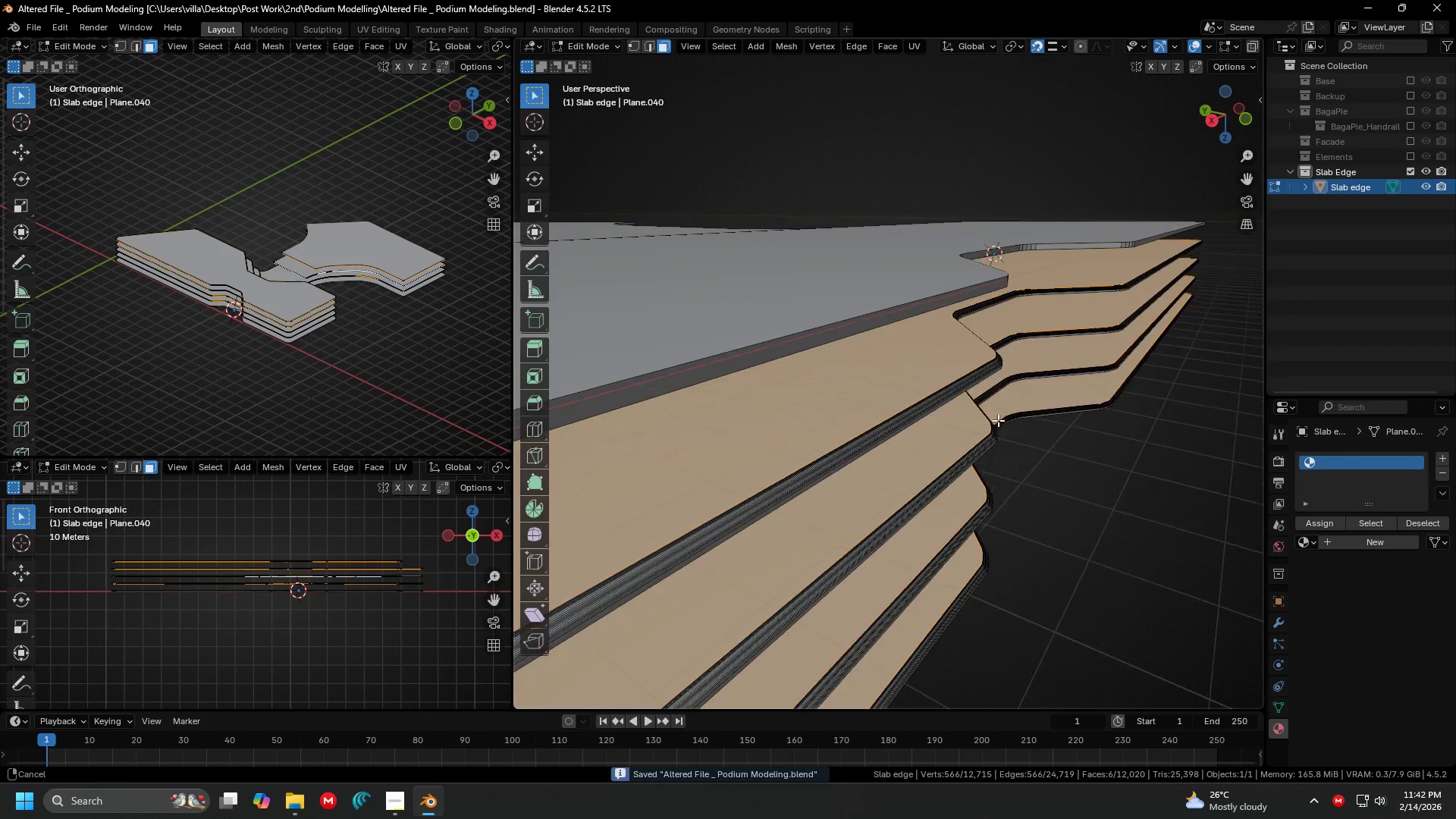 
scroll: coordinate [994, 421], scroll_direction: up, amount: 1.0
 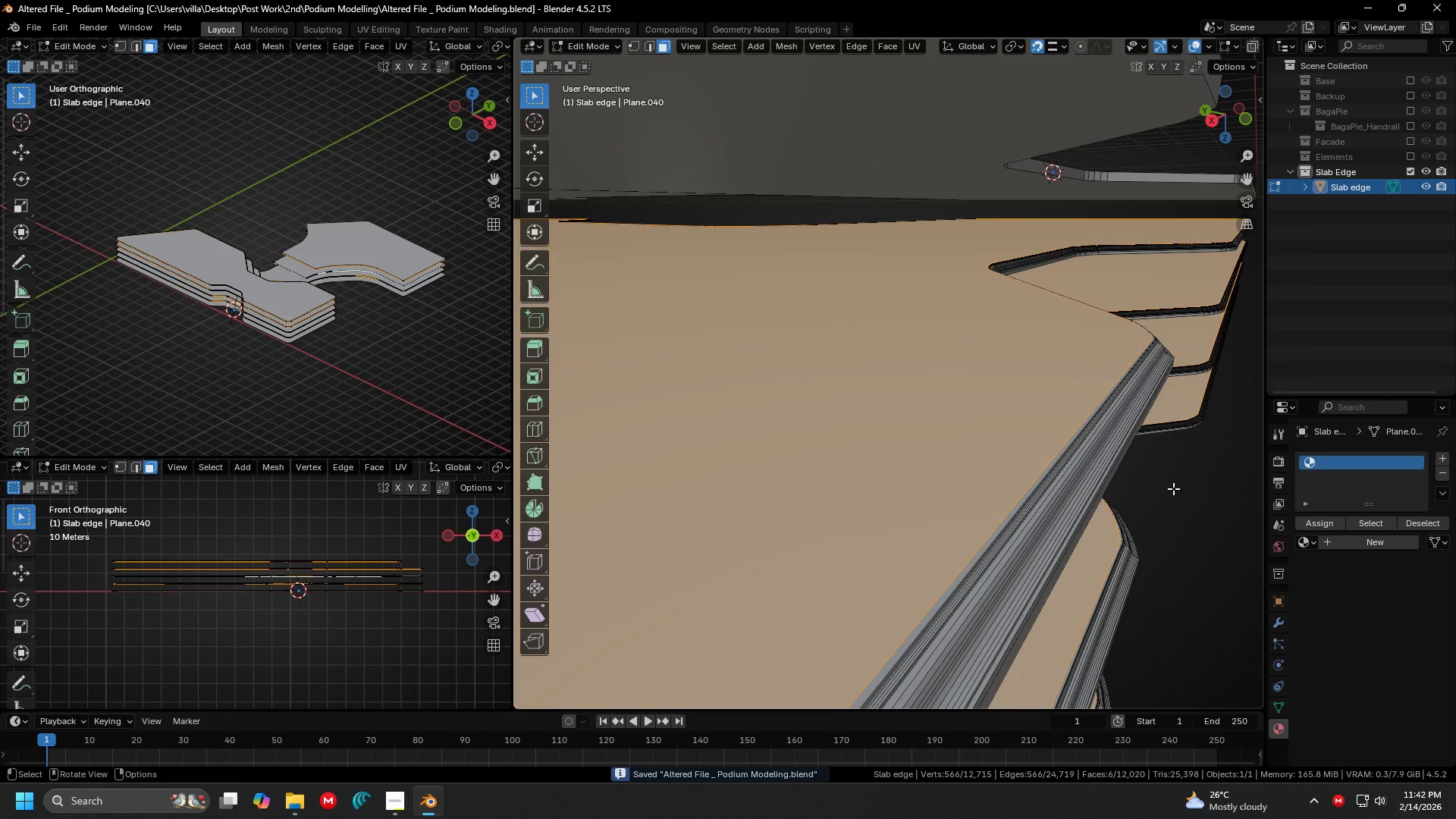 
key(I)
 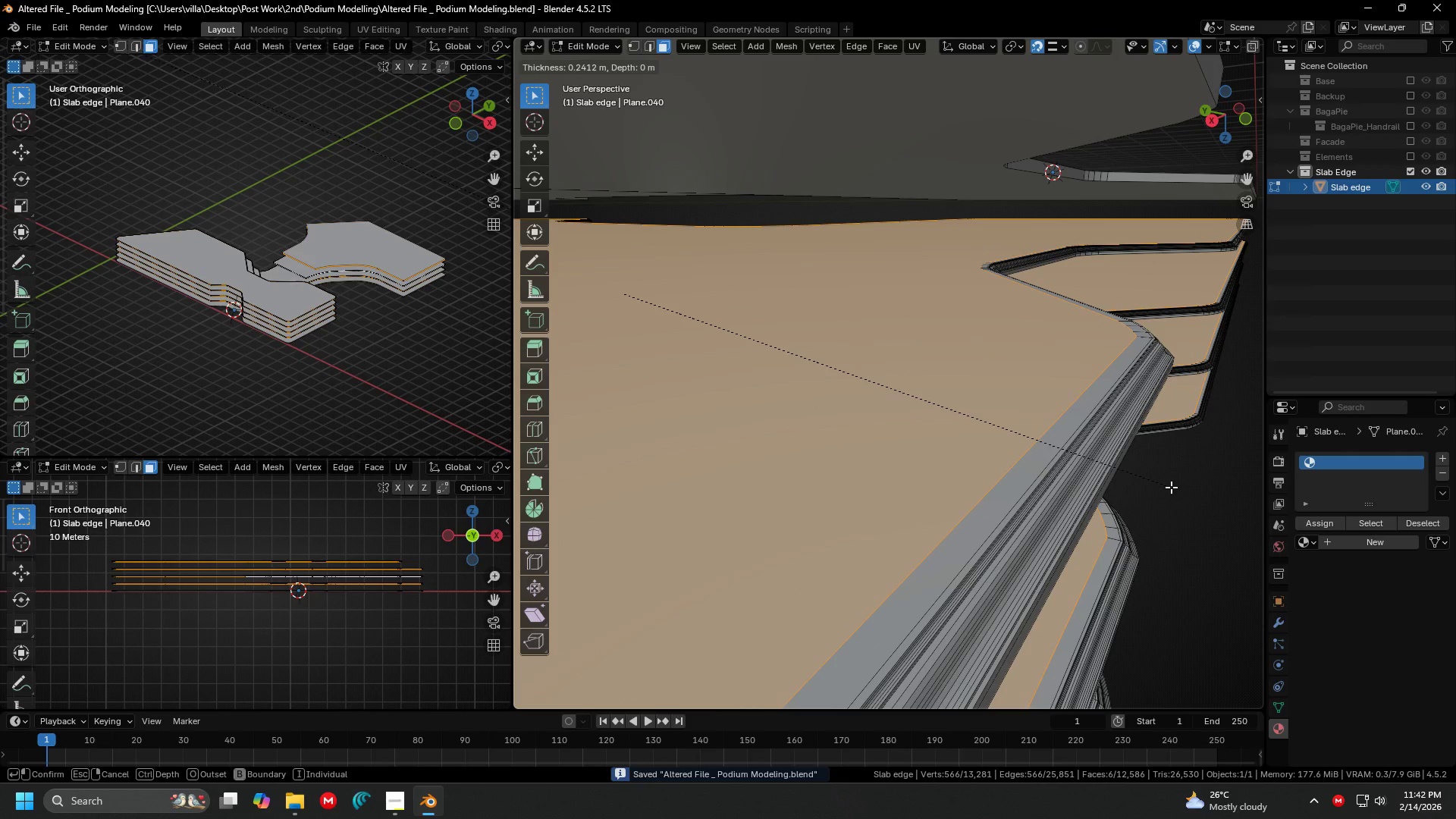 
key(Period)
 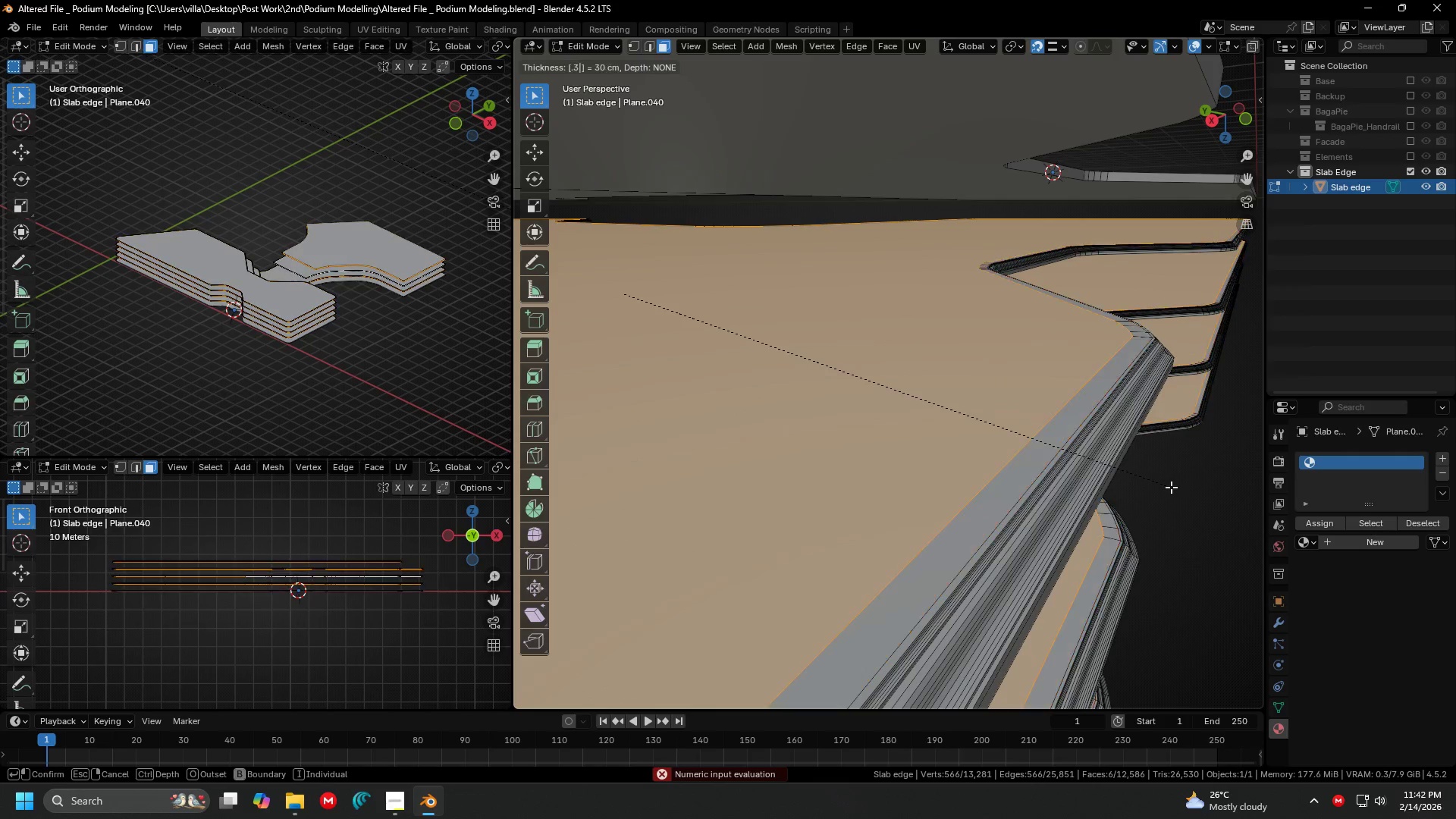 
key(3)
 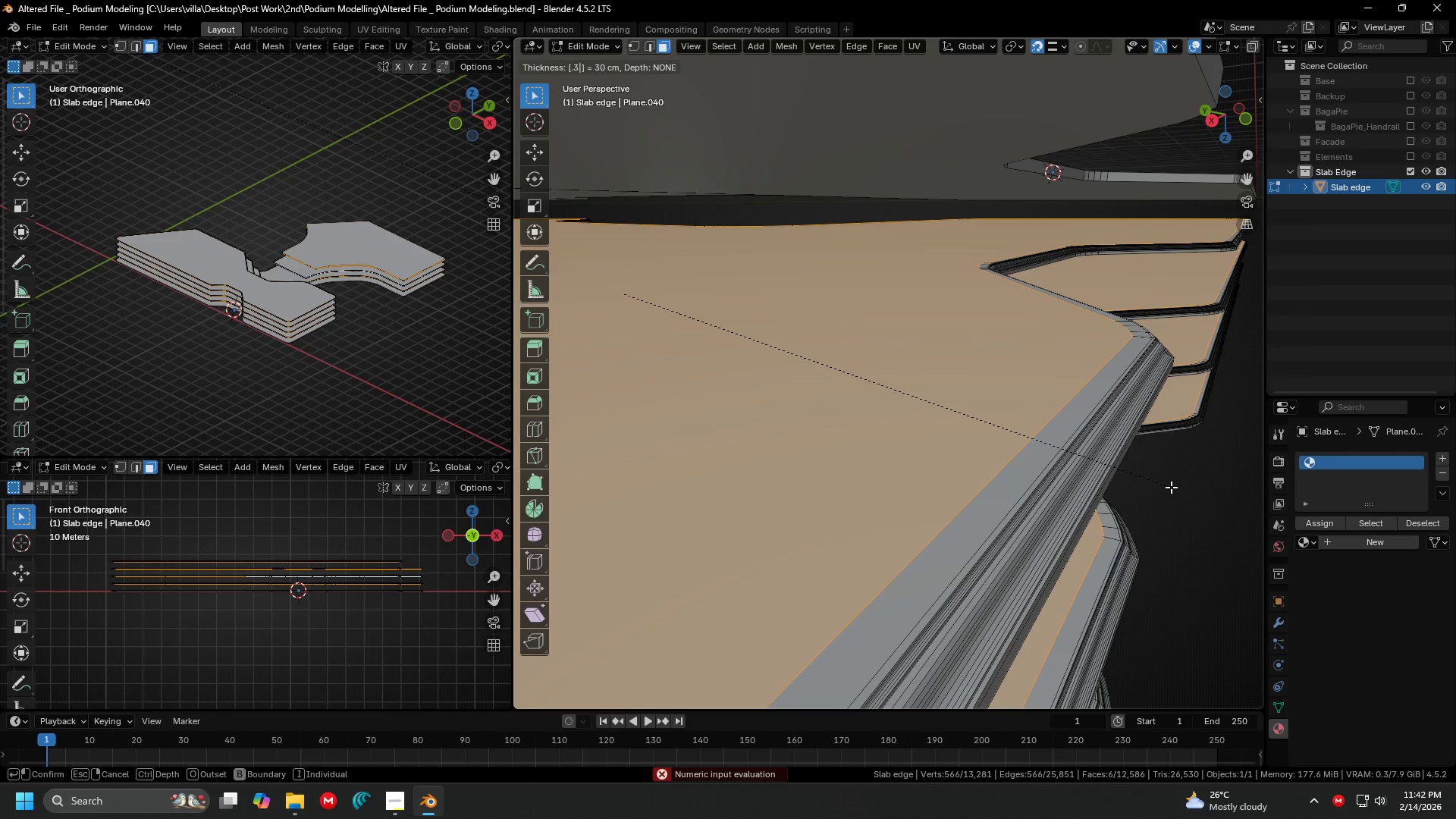 
key(Enter)
 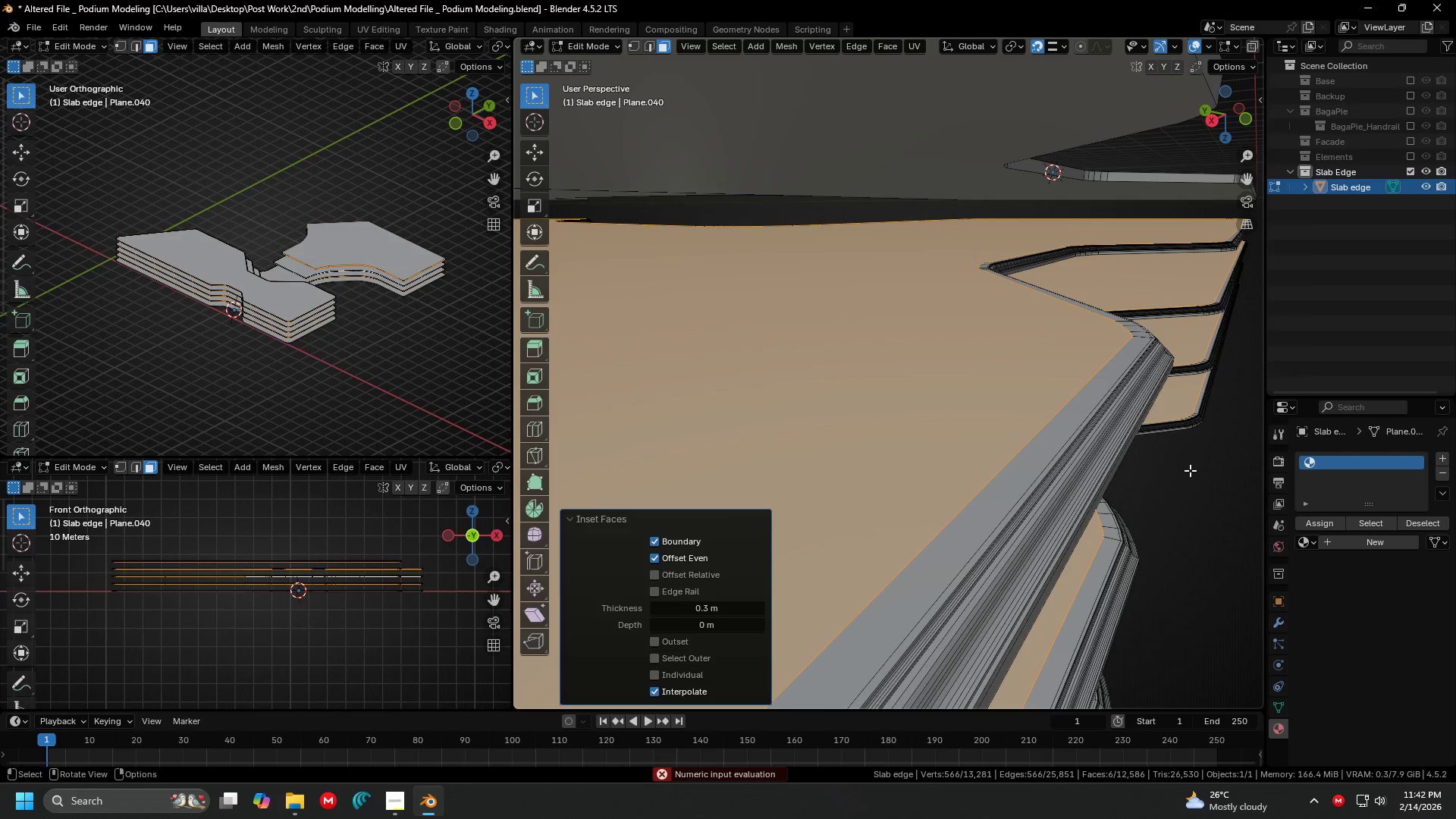 
key(Shift+ShiftLeft)
 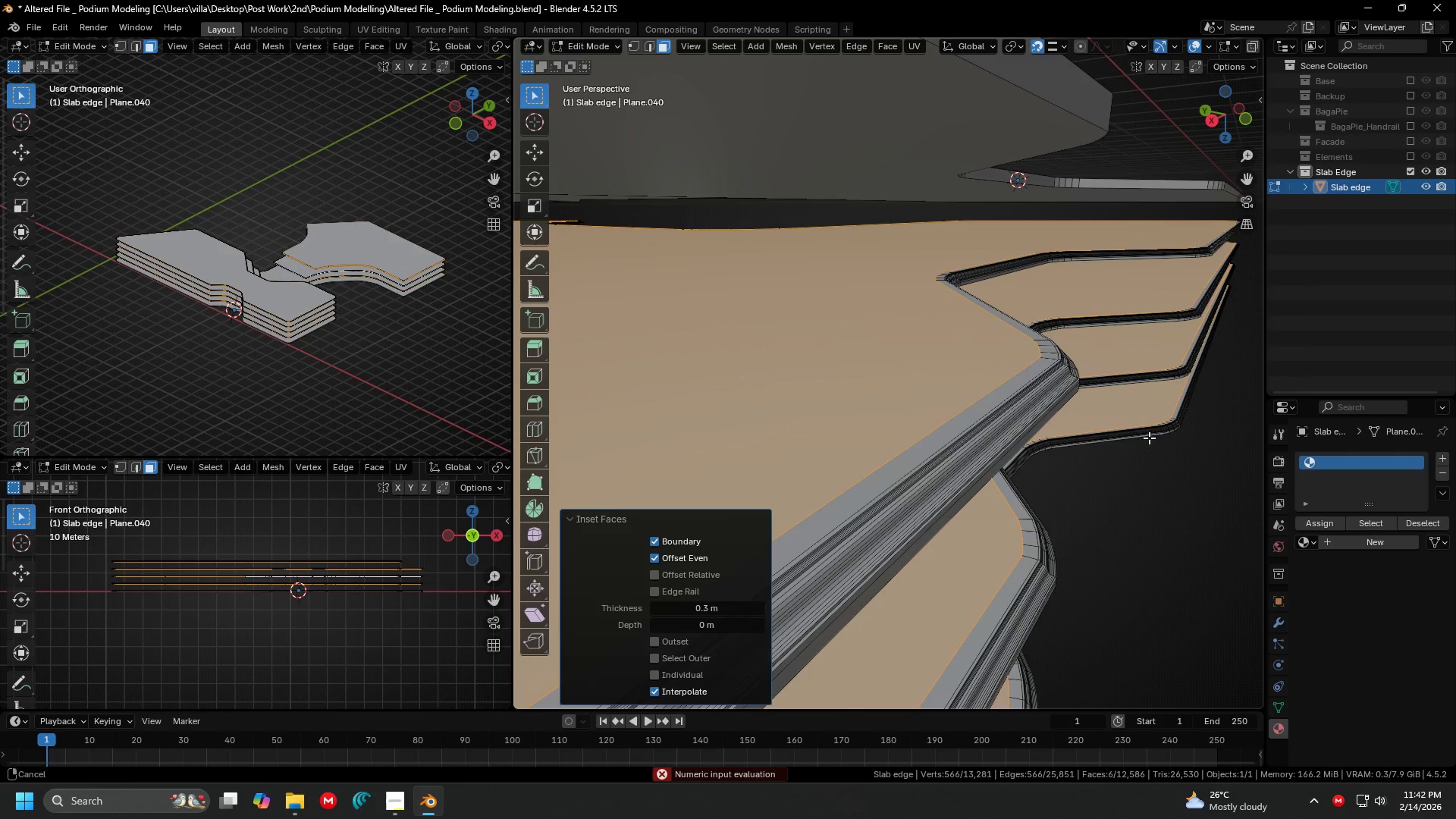 
key(Control+ControlLeft)
 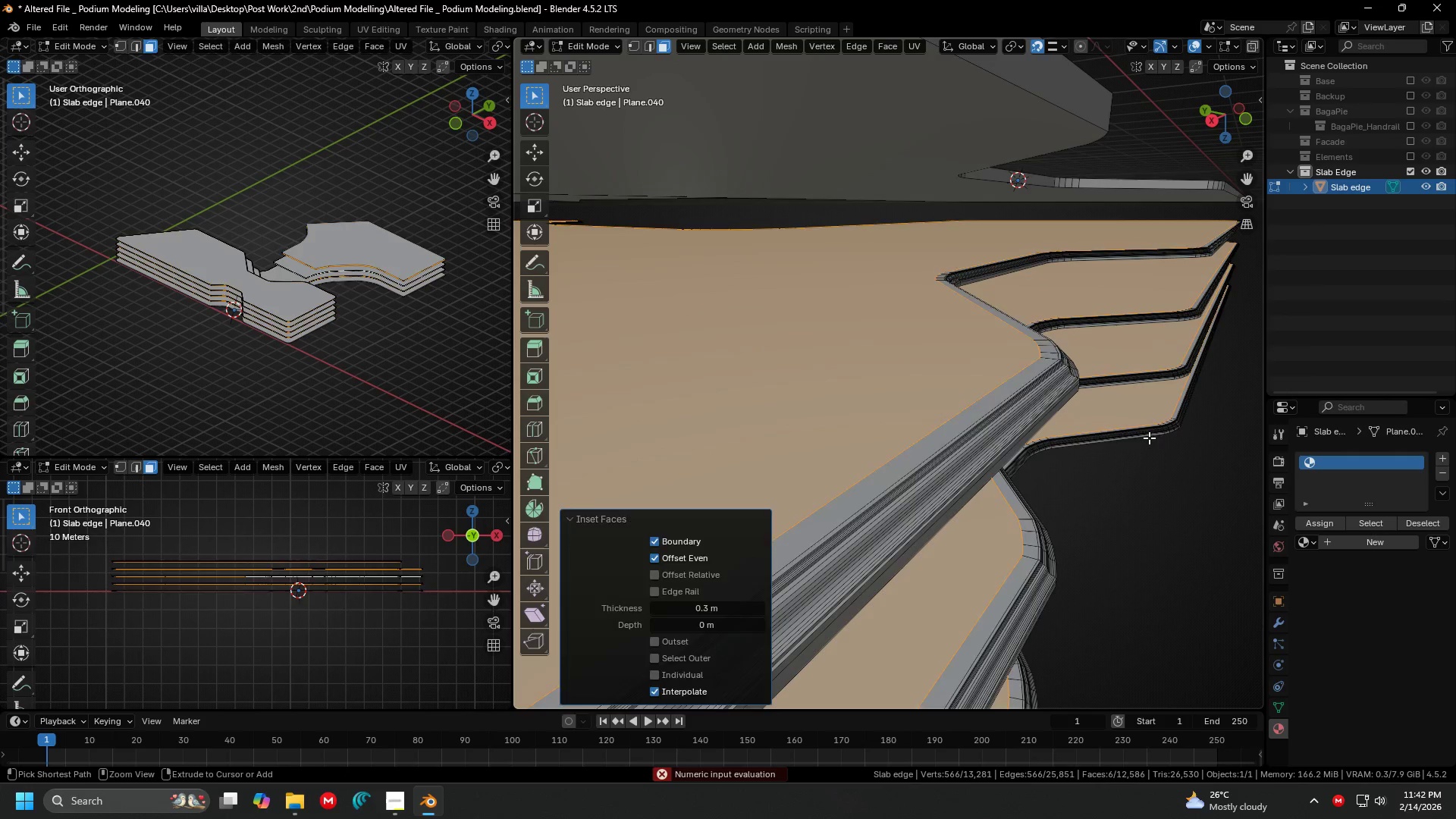 
key(Control+Z)
 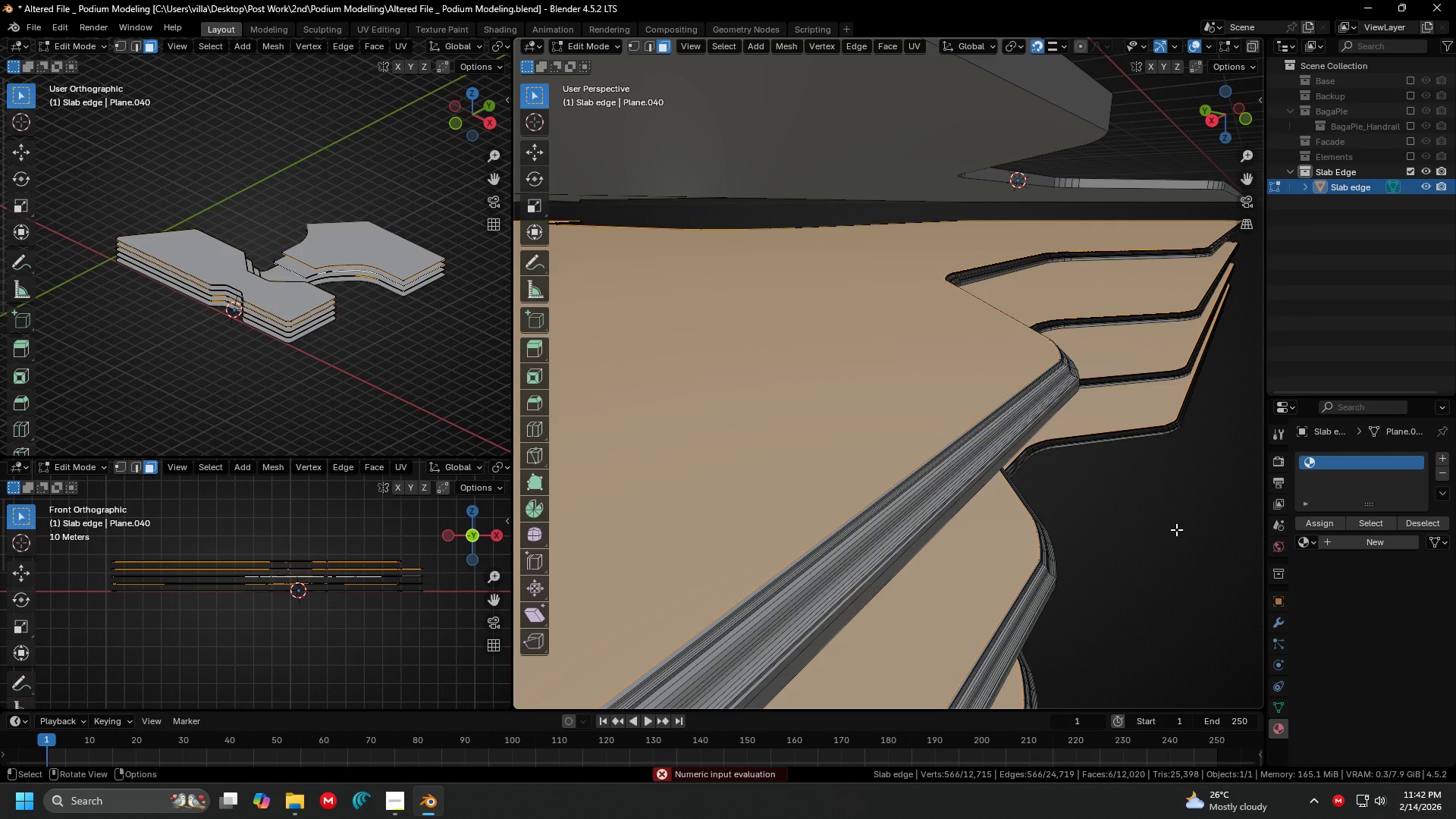 
key(I)
 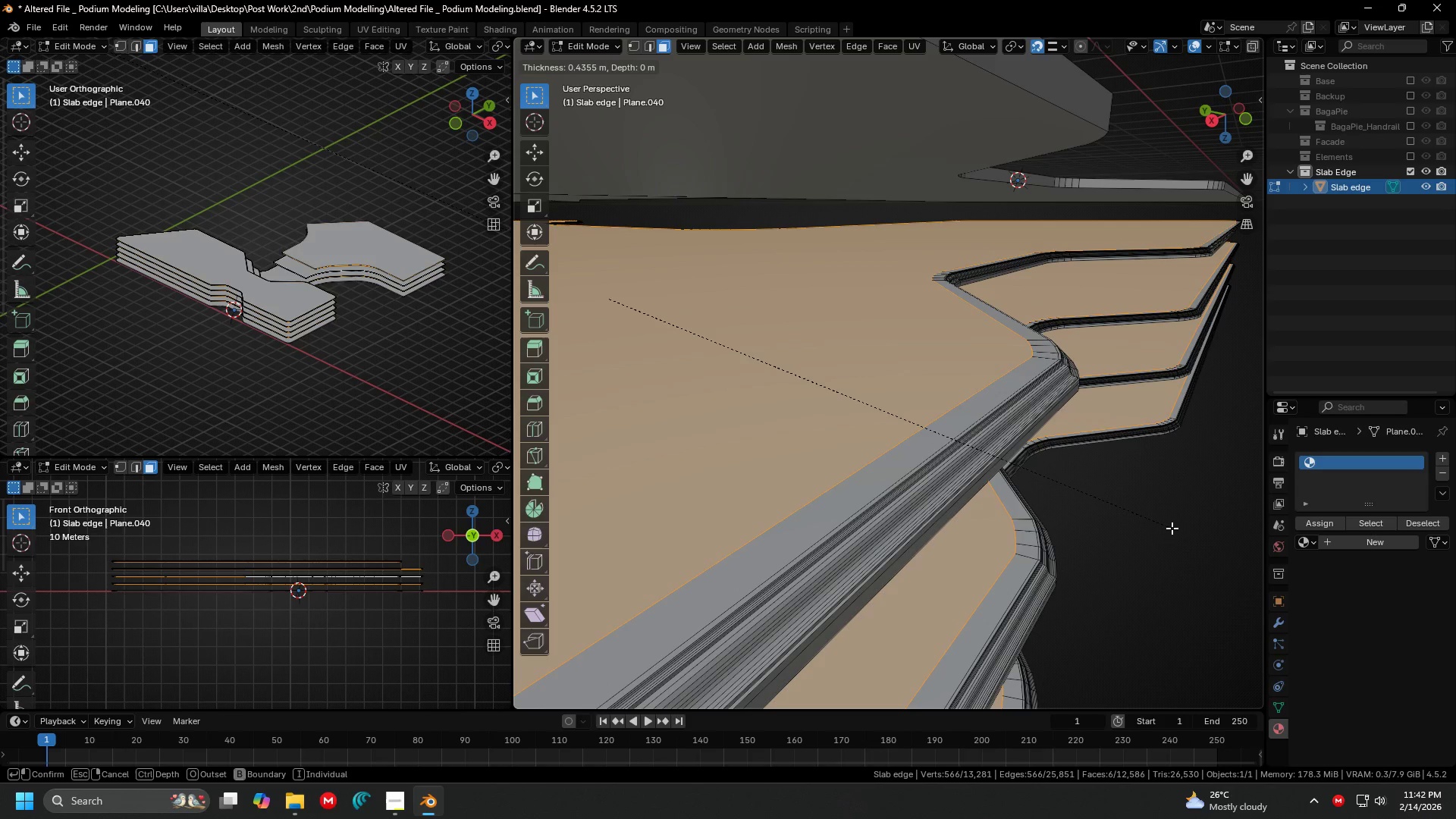 
key(Period)
 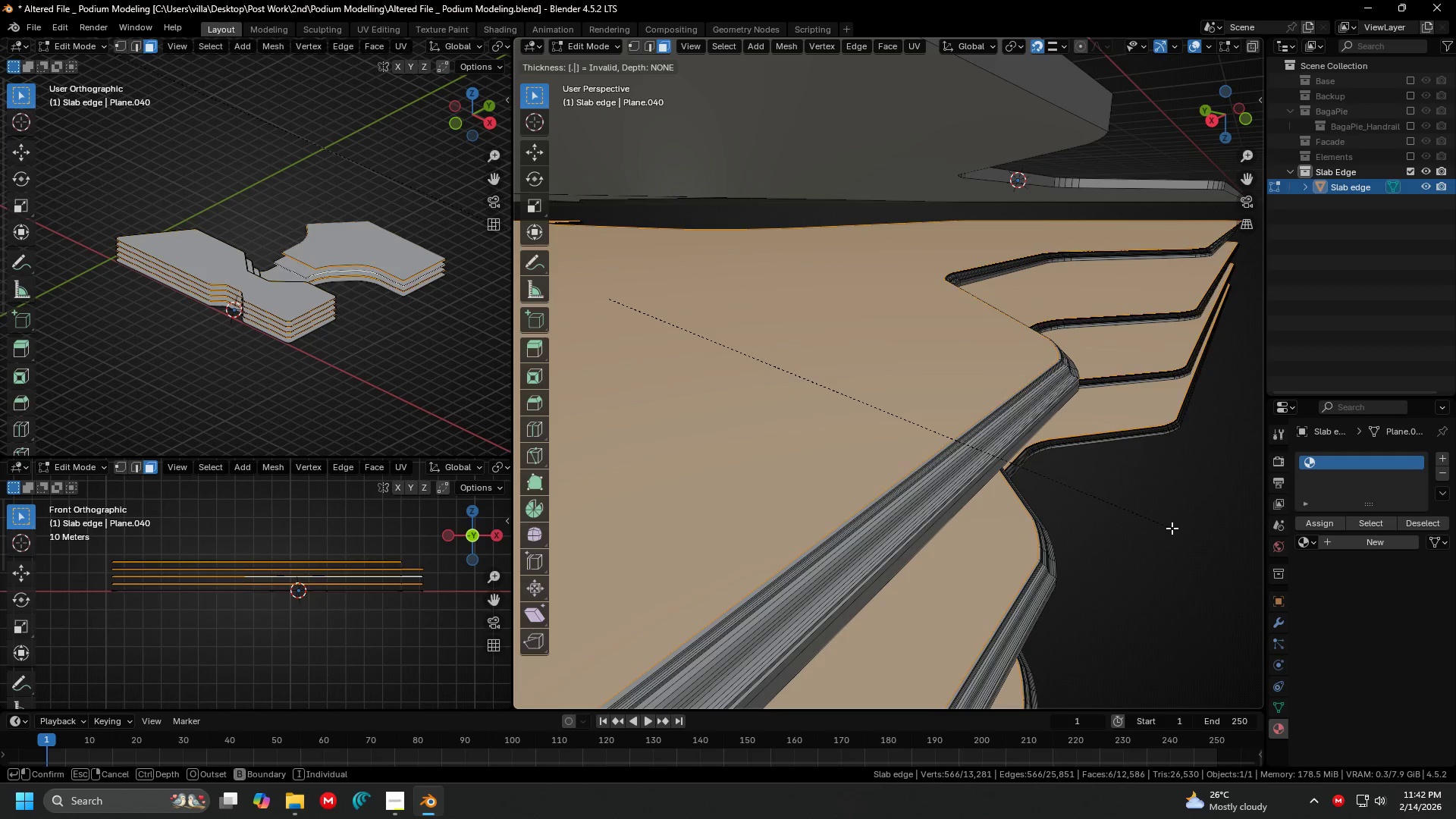 
key(5)
 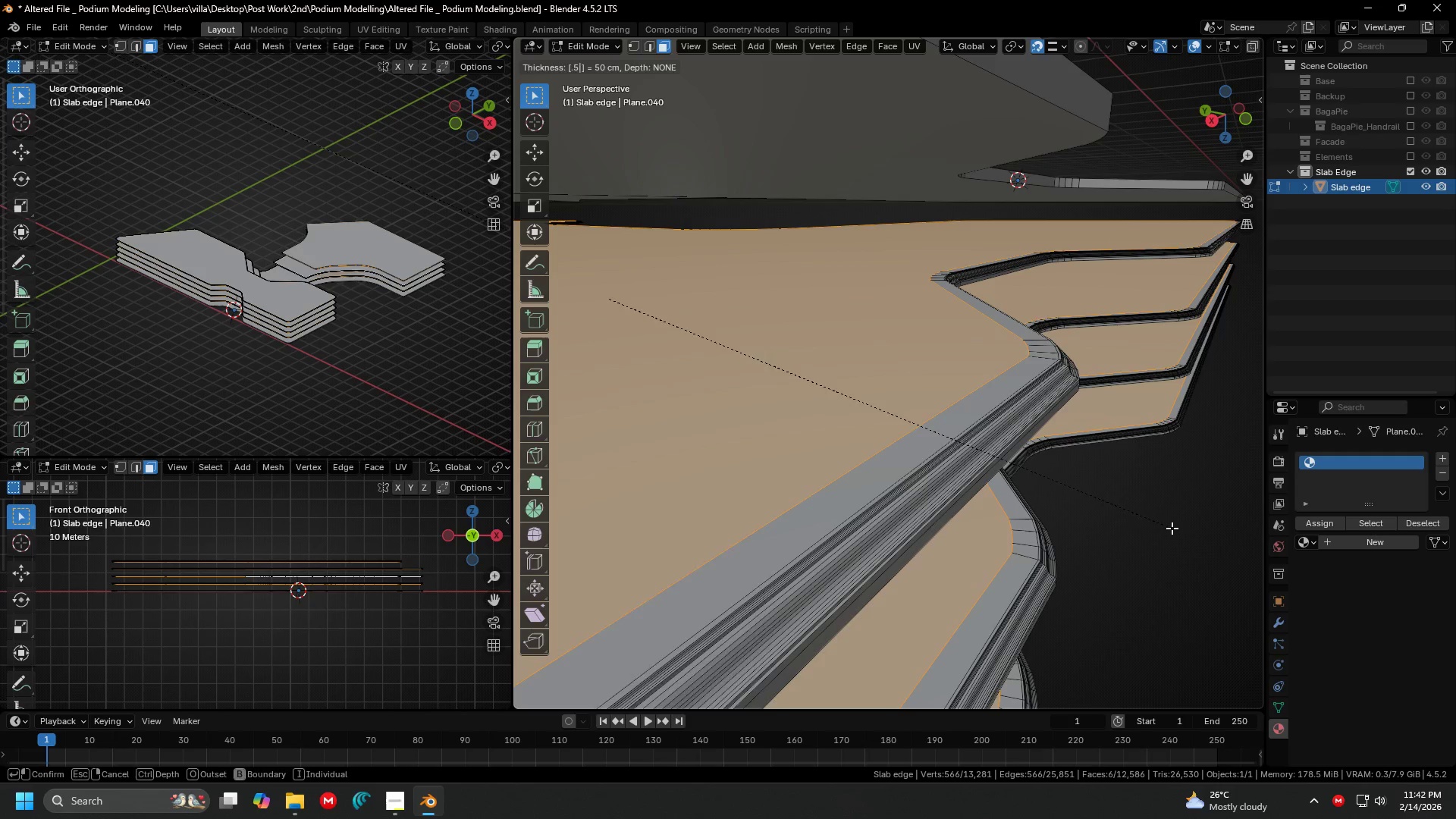 
key(Enter)
 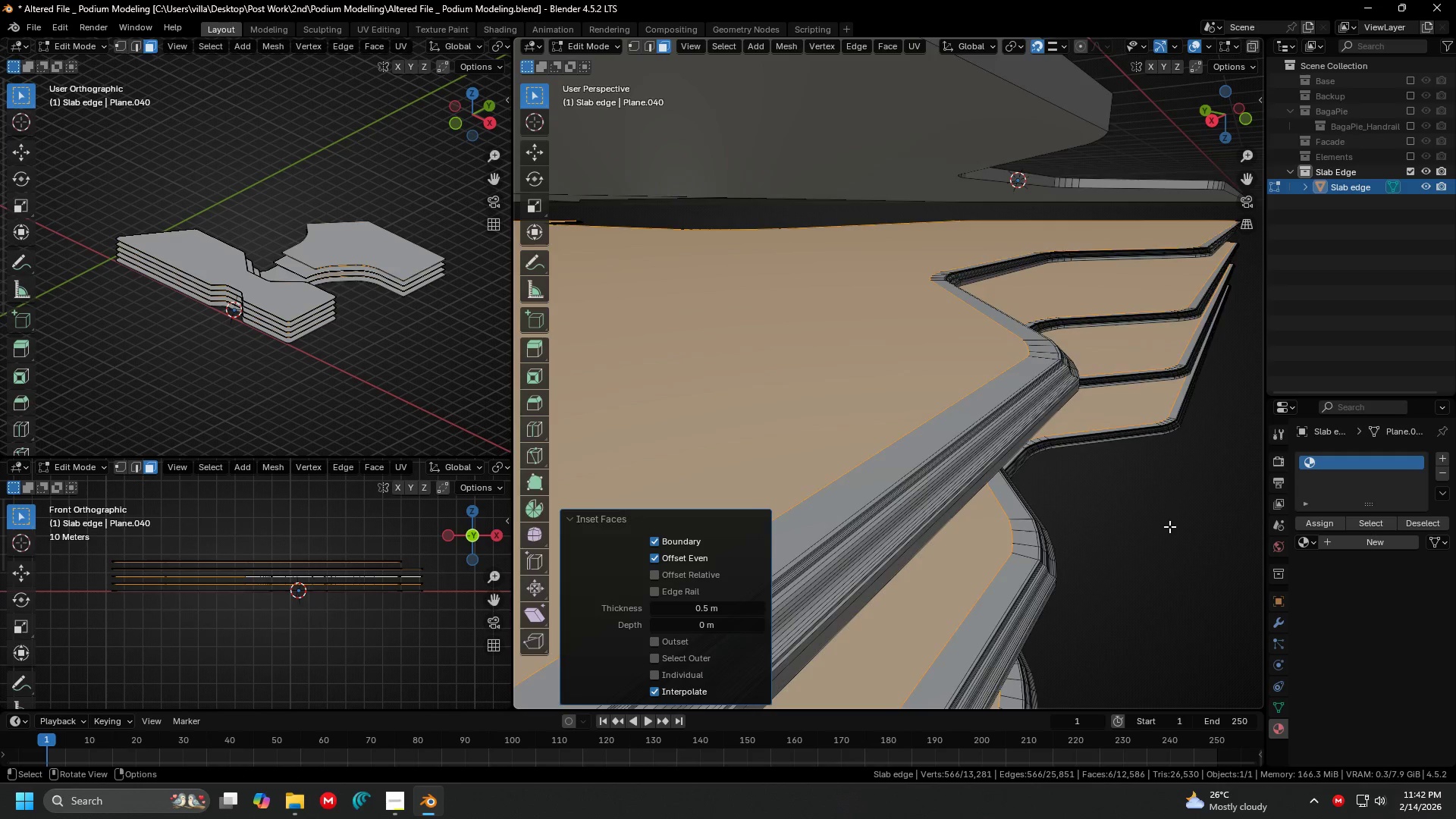 
key(Shift+ShiftLeft)
 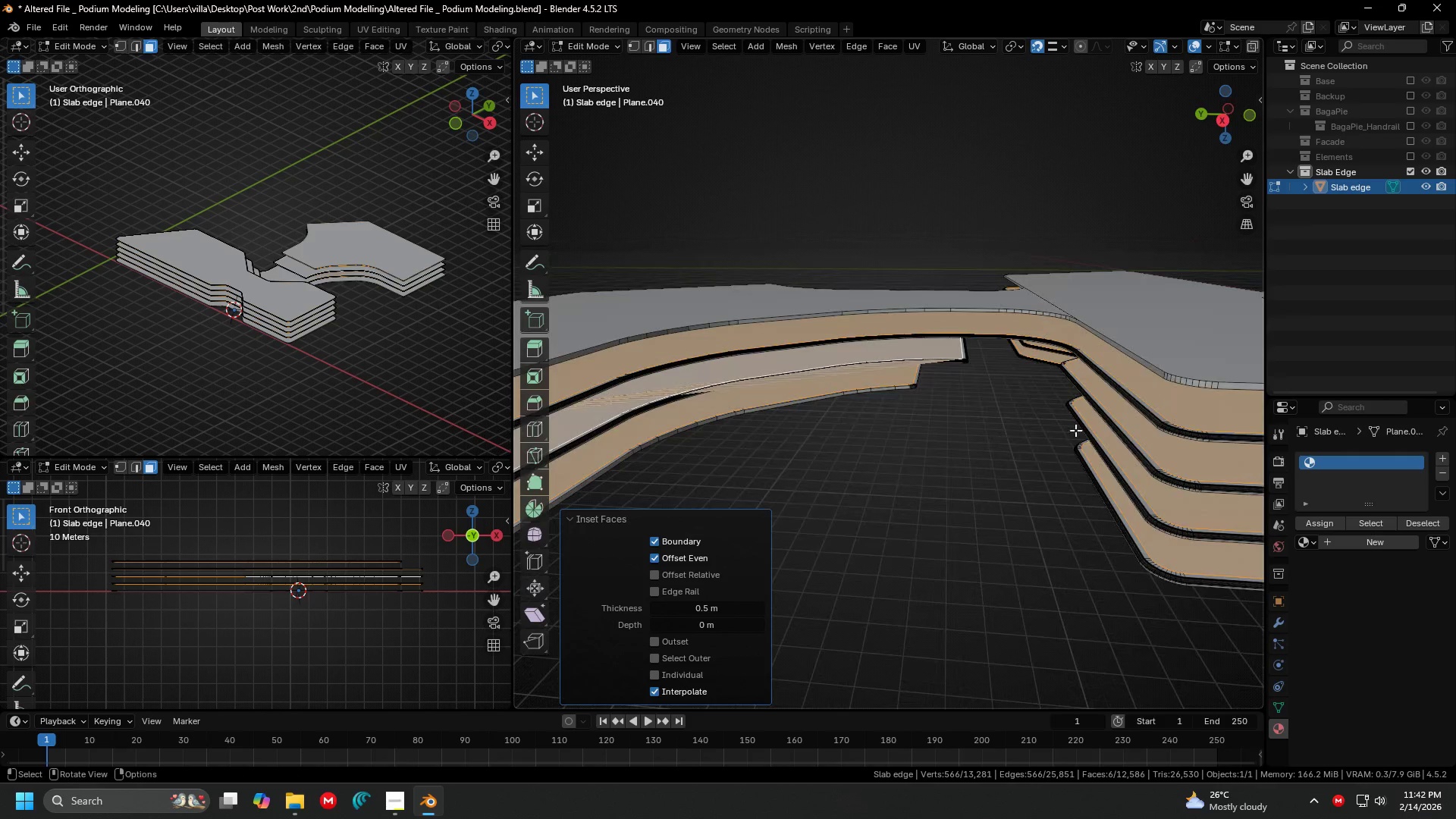 
key(Shift+ShiftLeft)
 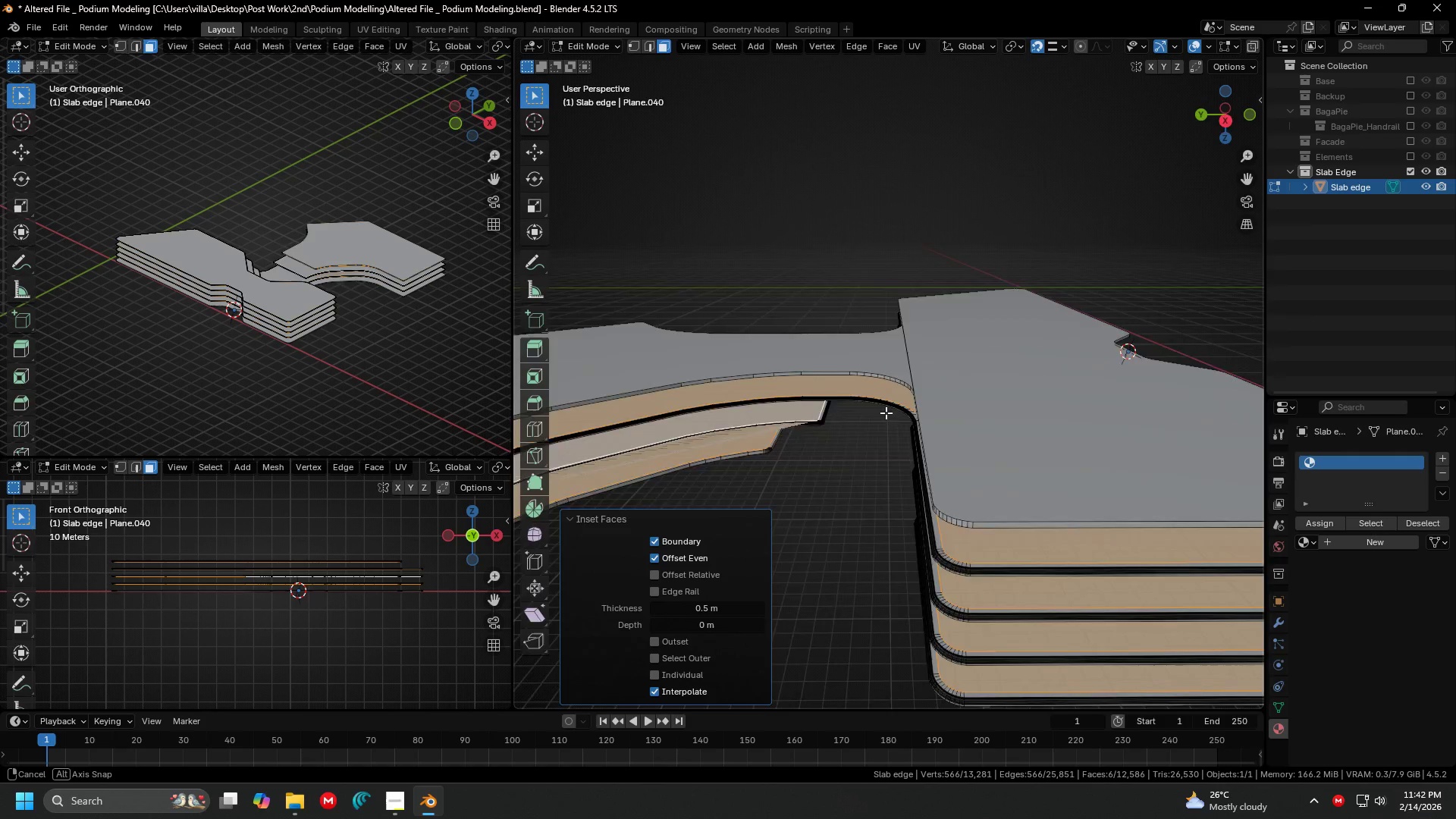 
scroll: coordinate [1084, 435], scroll_direction: none, amount: 0.0
 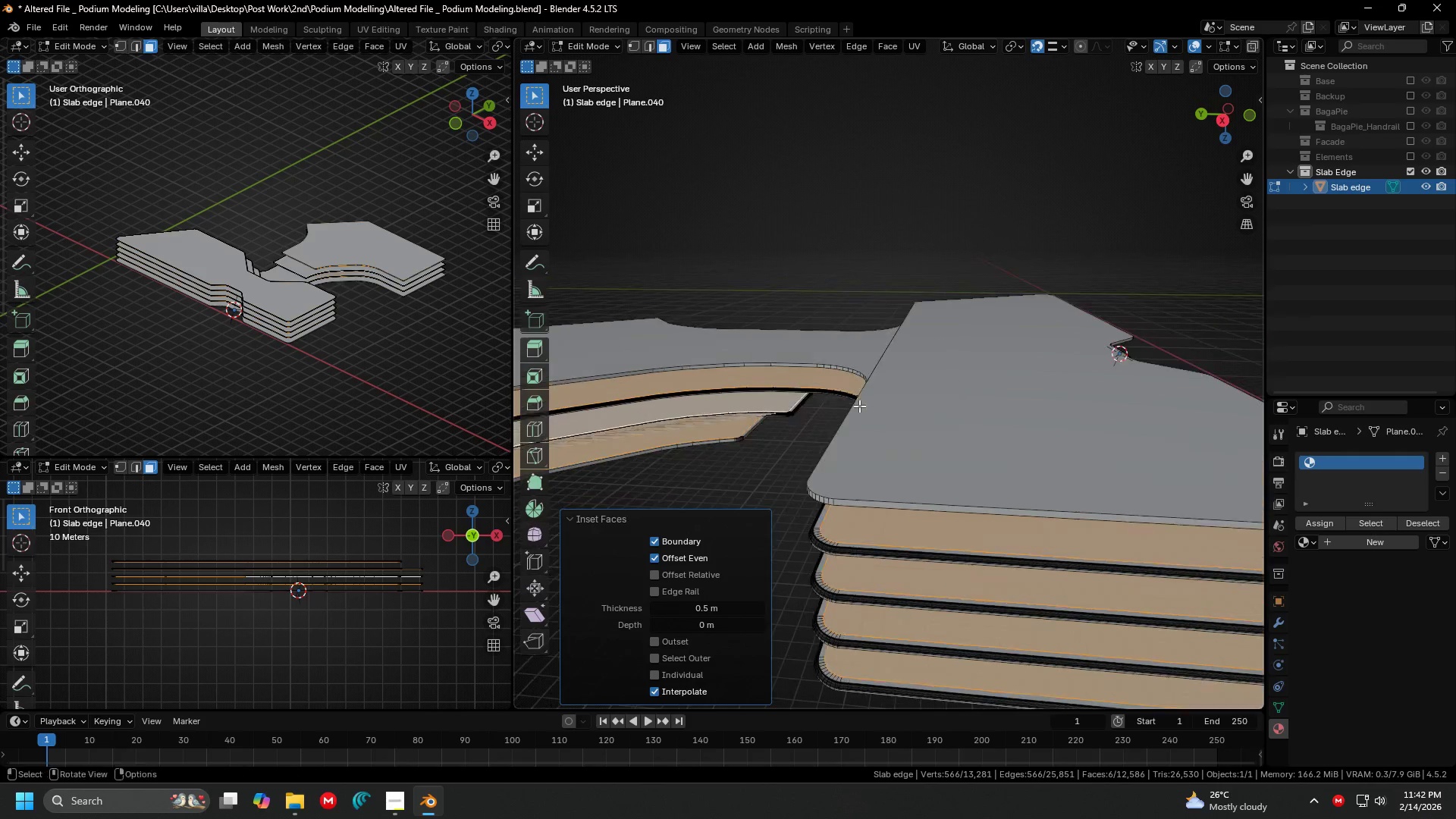 
key(Shift+ShiftLeft)
 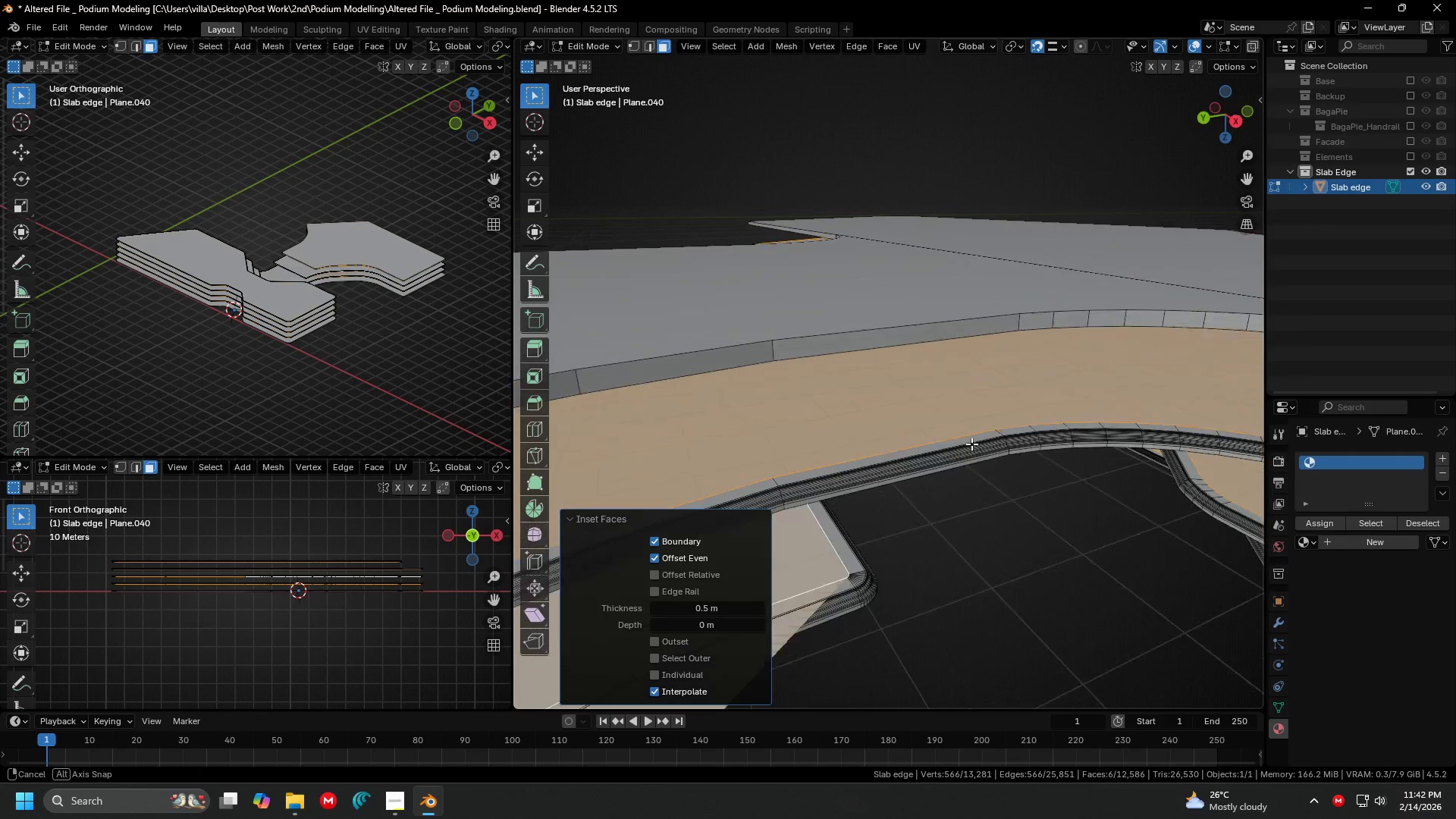 
scroll: coordinate [938, 419], scroll_direction: up, amount: 5.0
 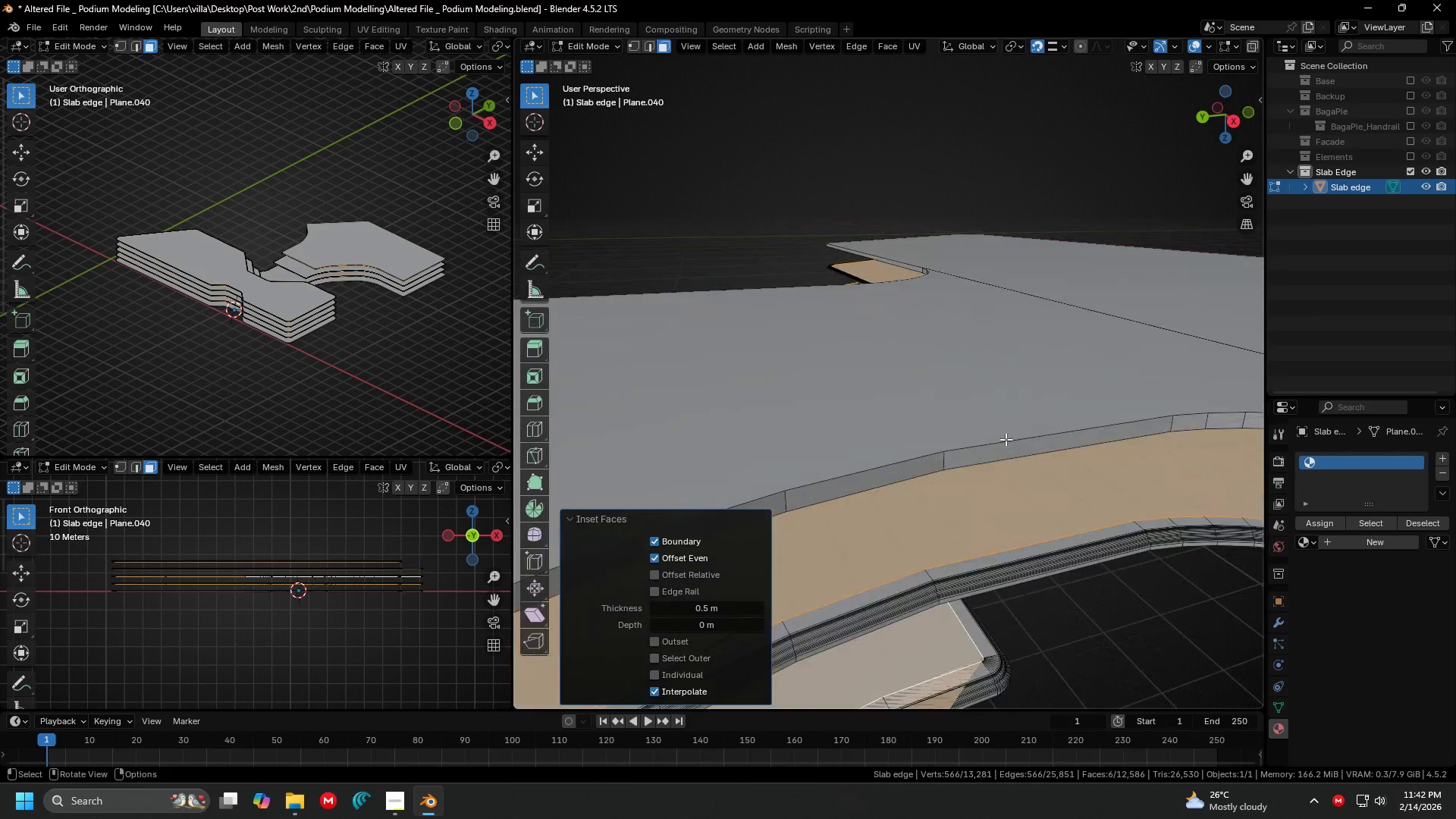 
hold_key(key=ShiftLeft, duration=0.45)
 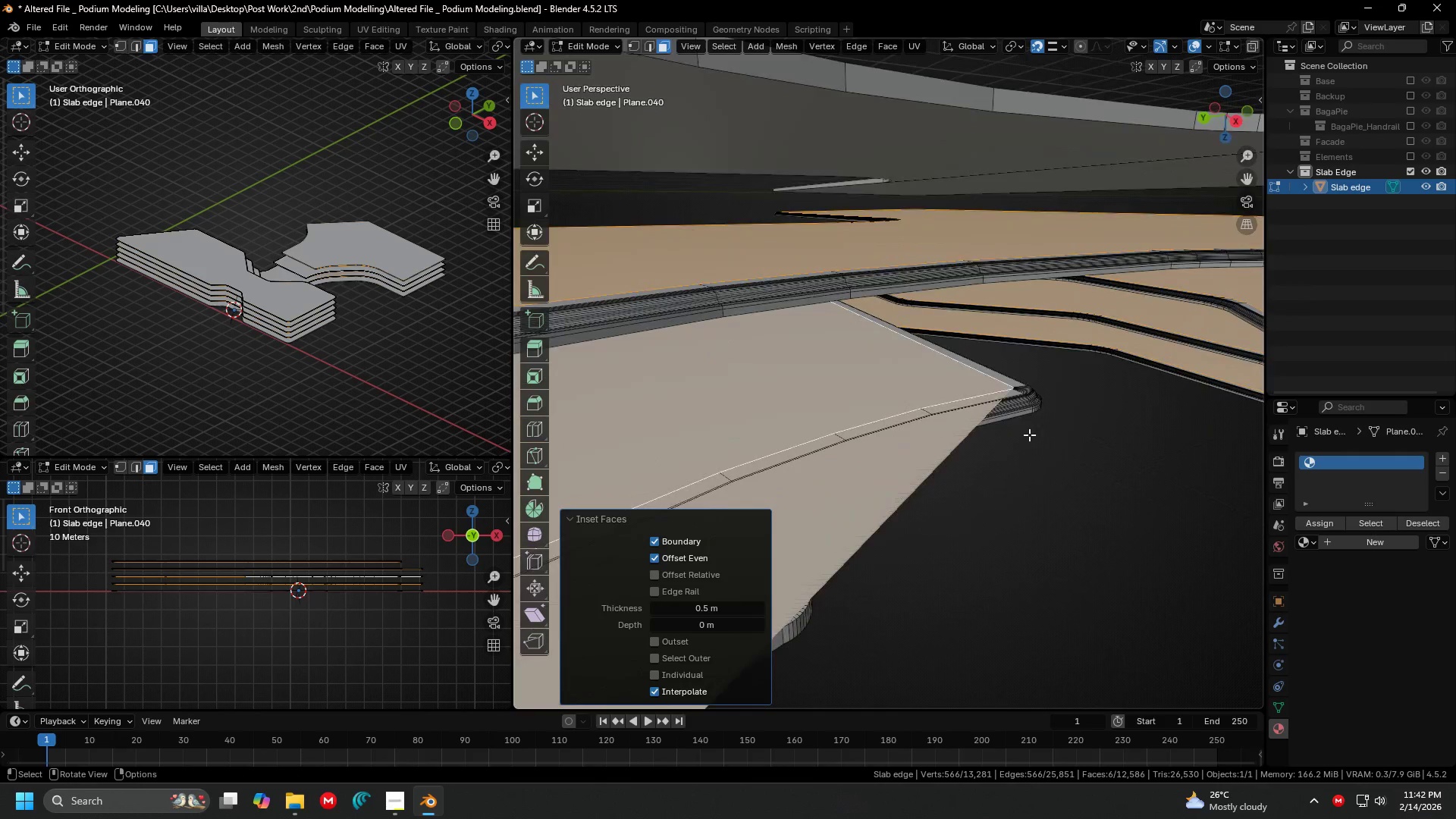 
scroll: coordinate [1017, 443], scroll_direction: down, amount: 2.0
 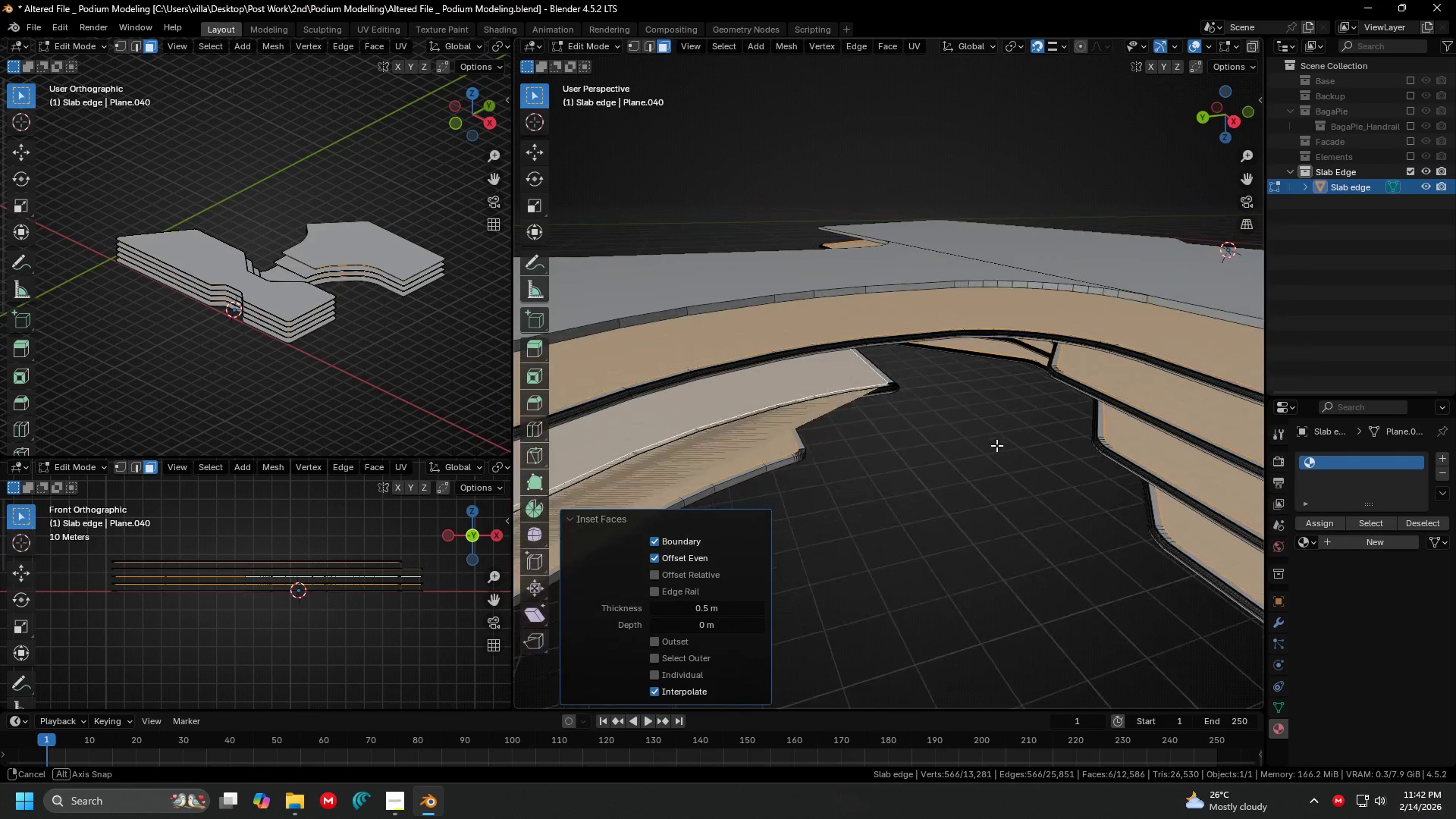 
key(Shift+ShiftLeft)
 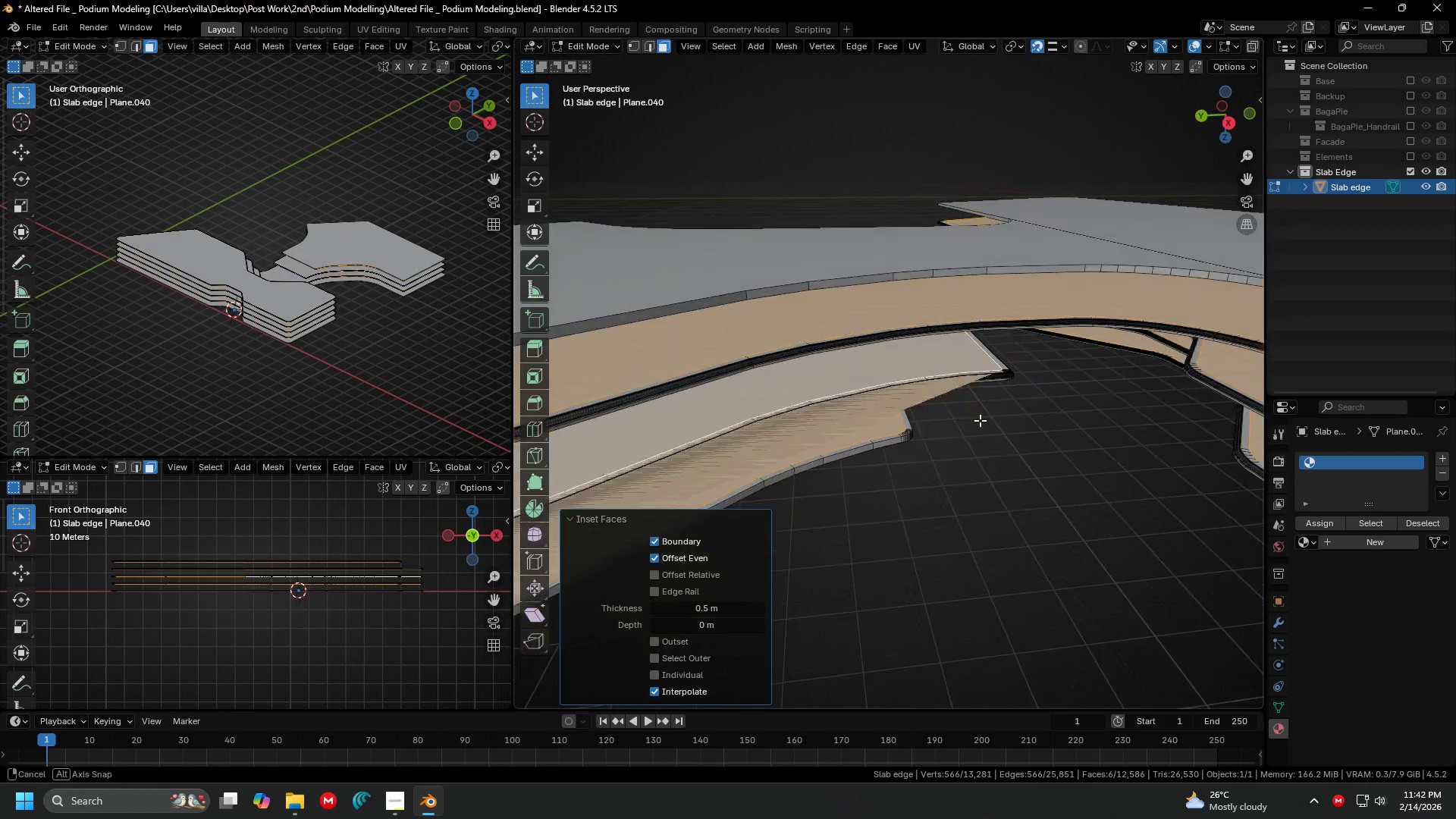 
key(Control+ControlLeft)
 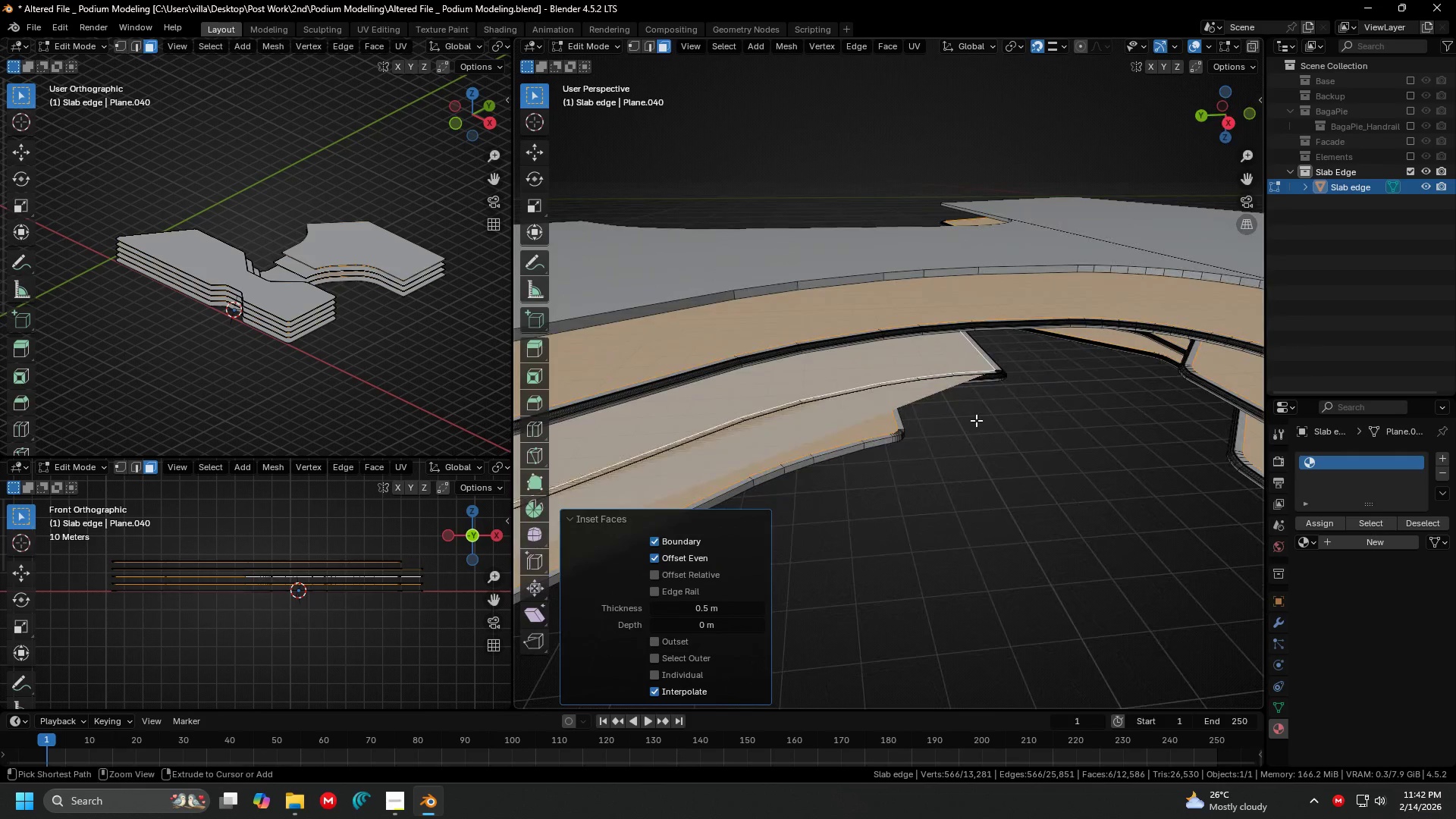 
key(Control+Z)
 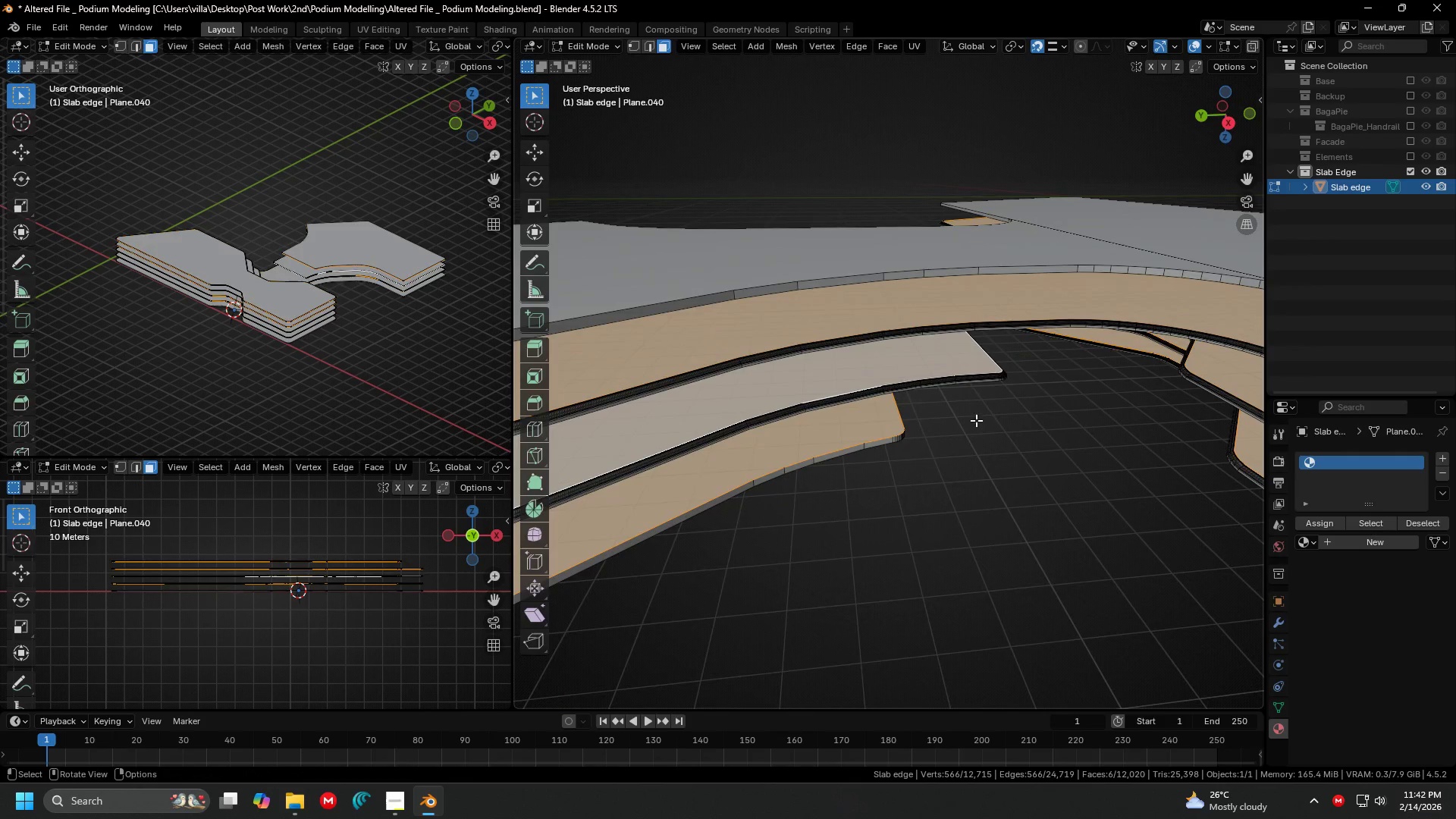 
key(Shift+ShiftLeft)
 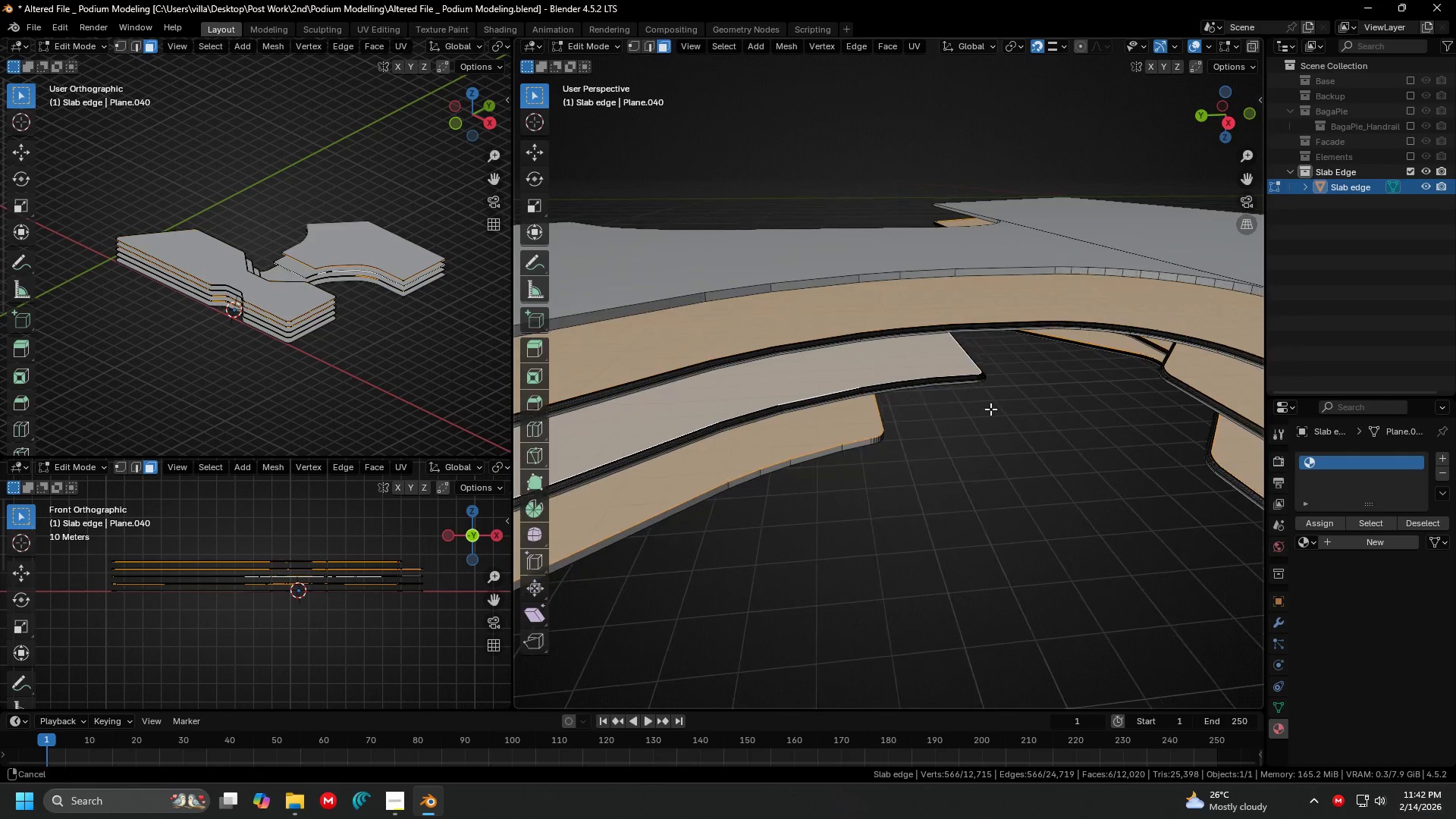 
hold_key(key=ShiftLeft, duration=0.41)
 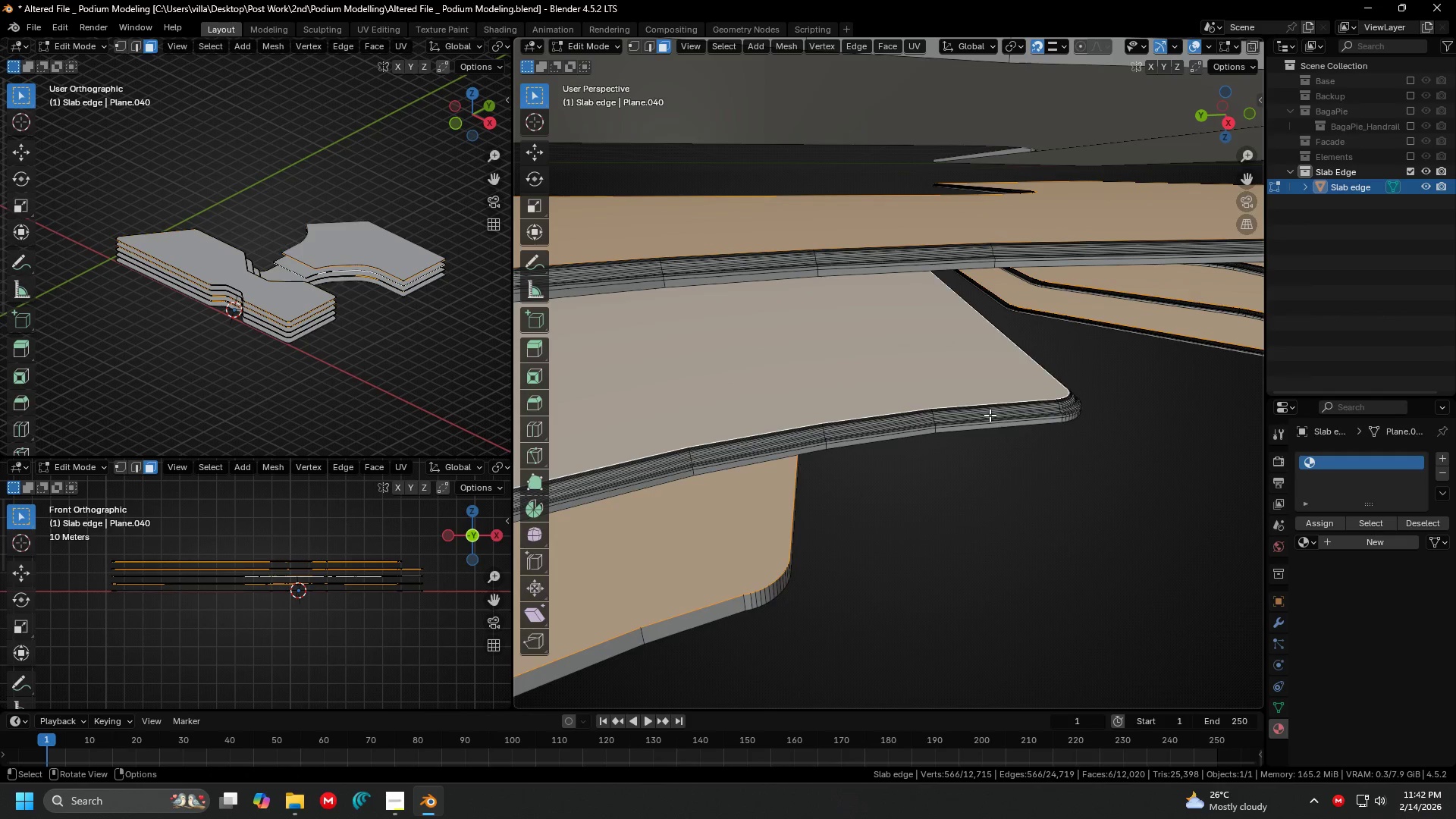 
scroll: coordinate [989, 409], scroll_direction: up, amount: 3.0
 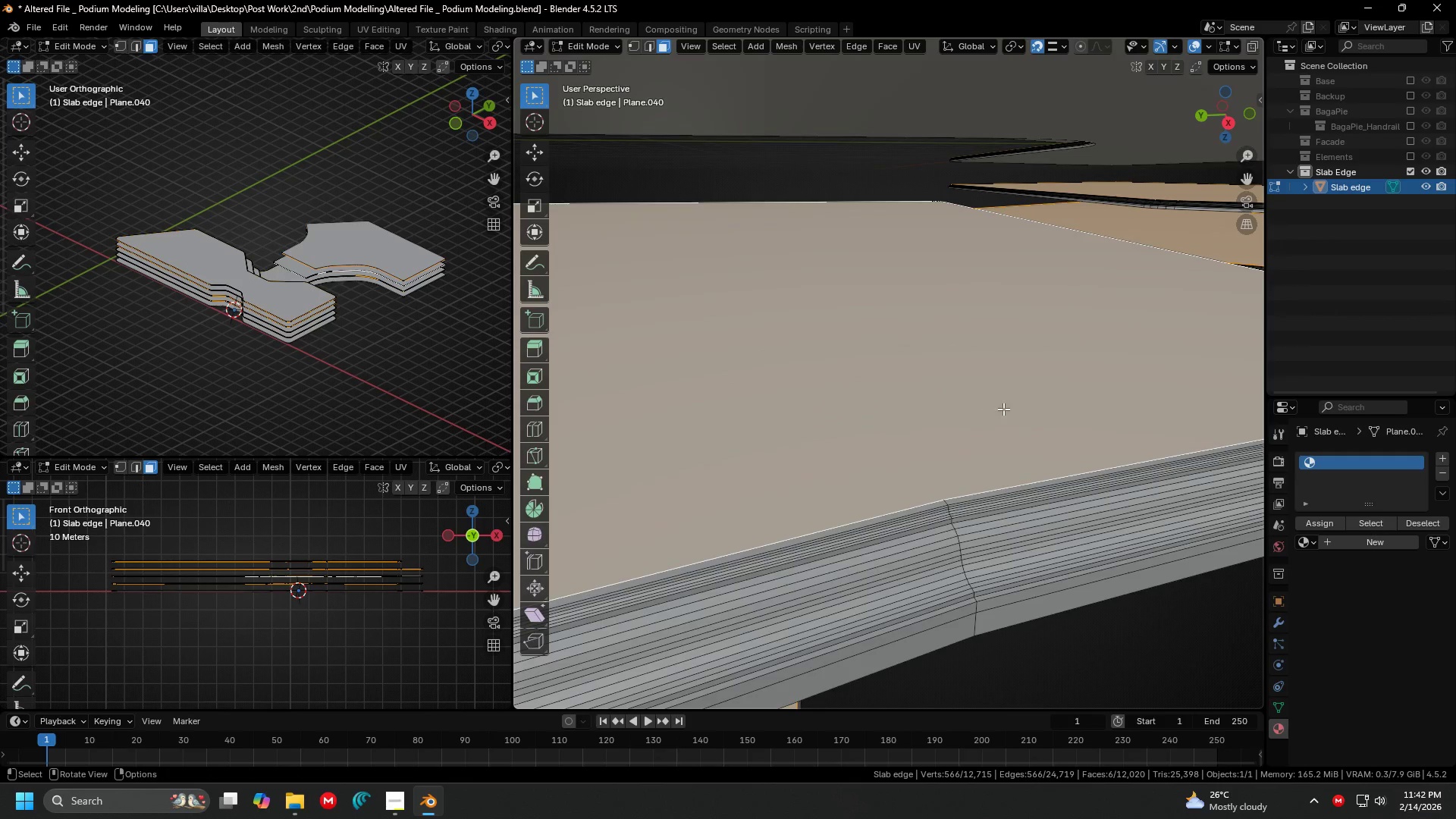 
scroll: coordinate [990, 415], scroll_direction: down, amount: 1.0
 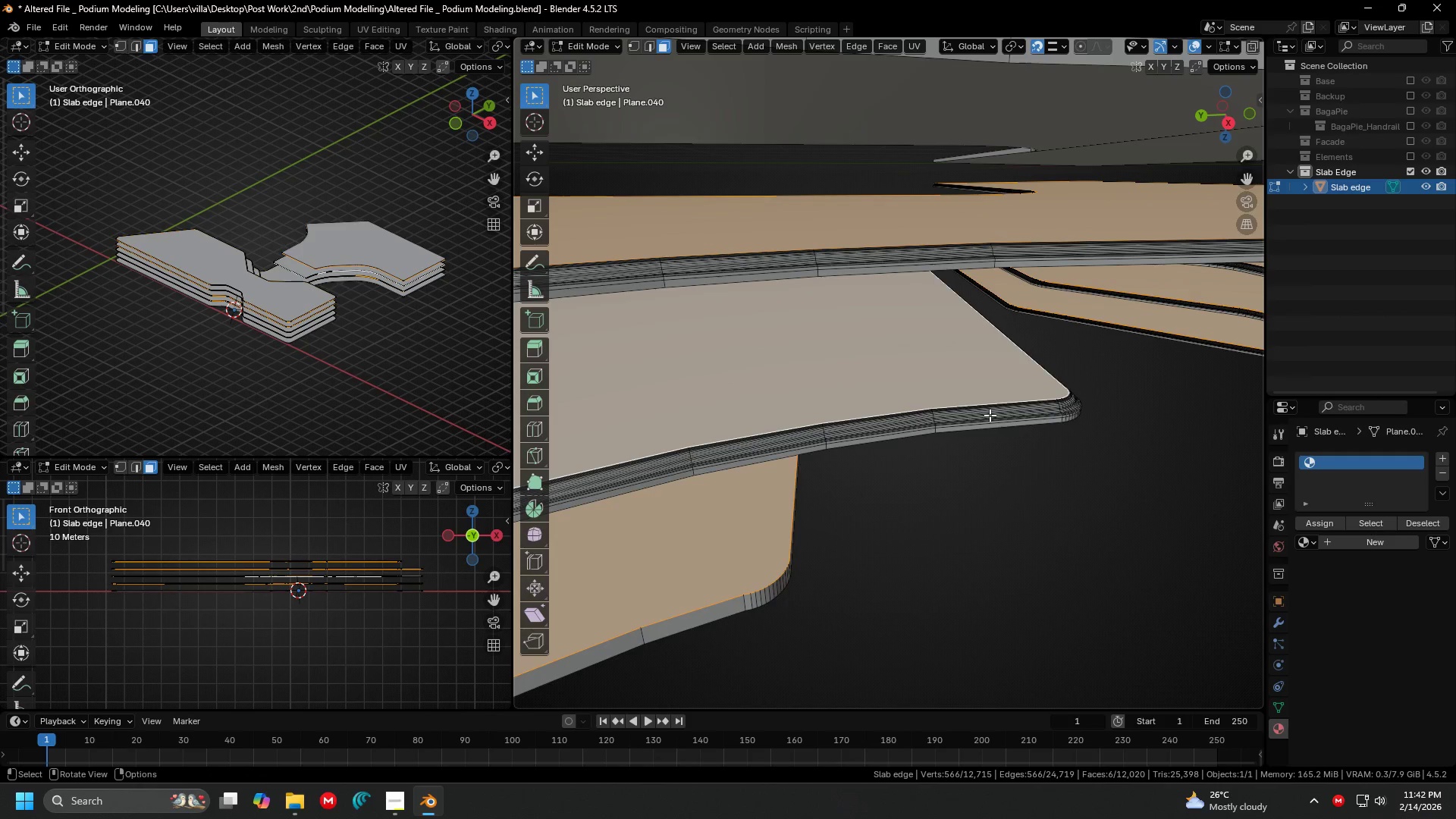 
hold_key(key=ControlLeft, duration=0.47)
 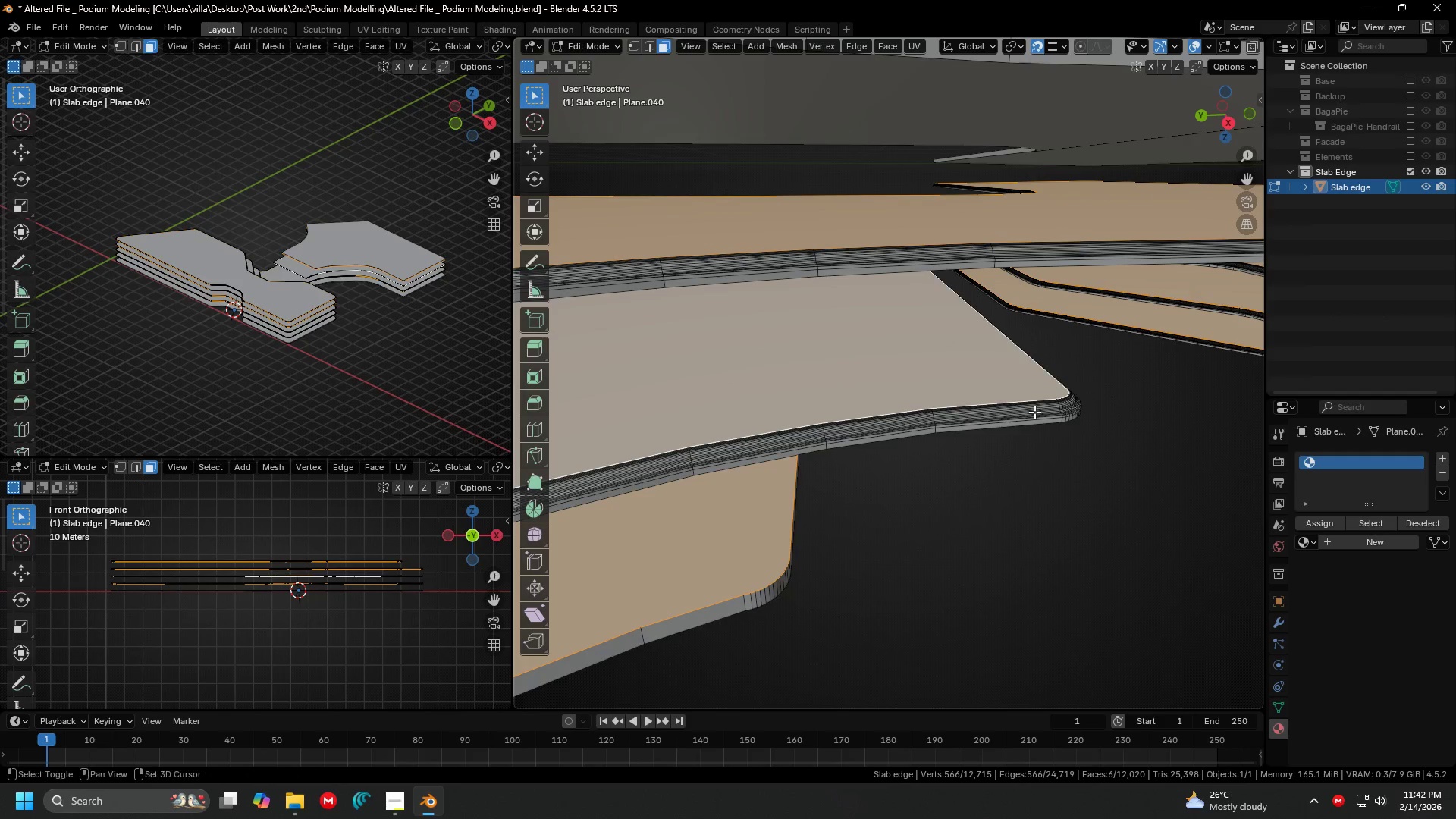 
key(Shift+ShiftLeft)
 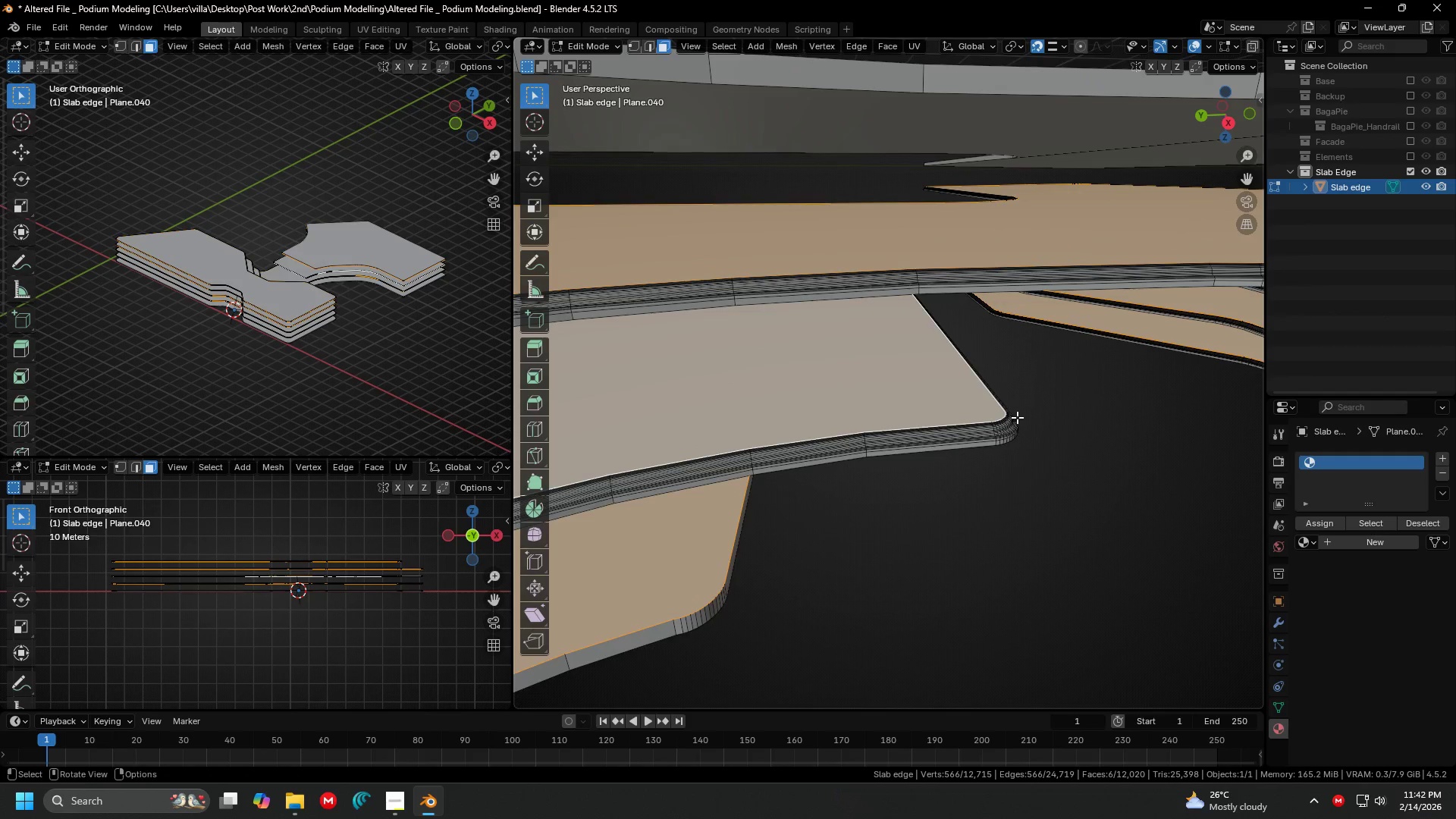 
key(Control+Z)
 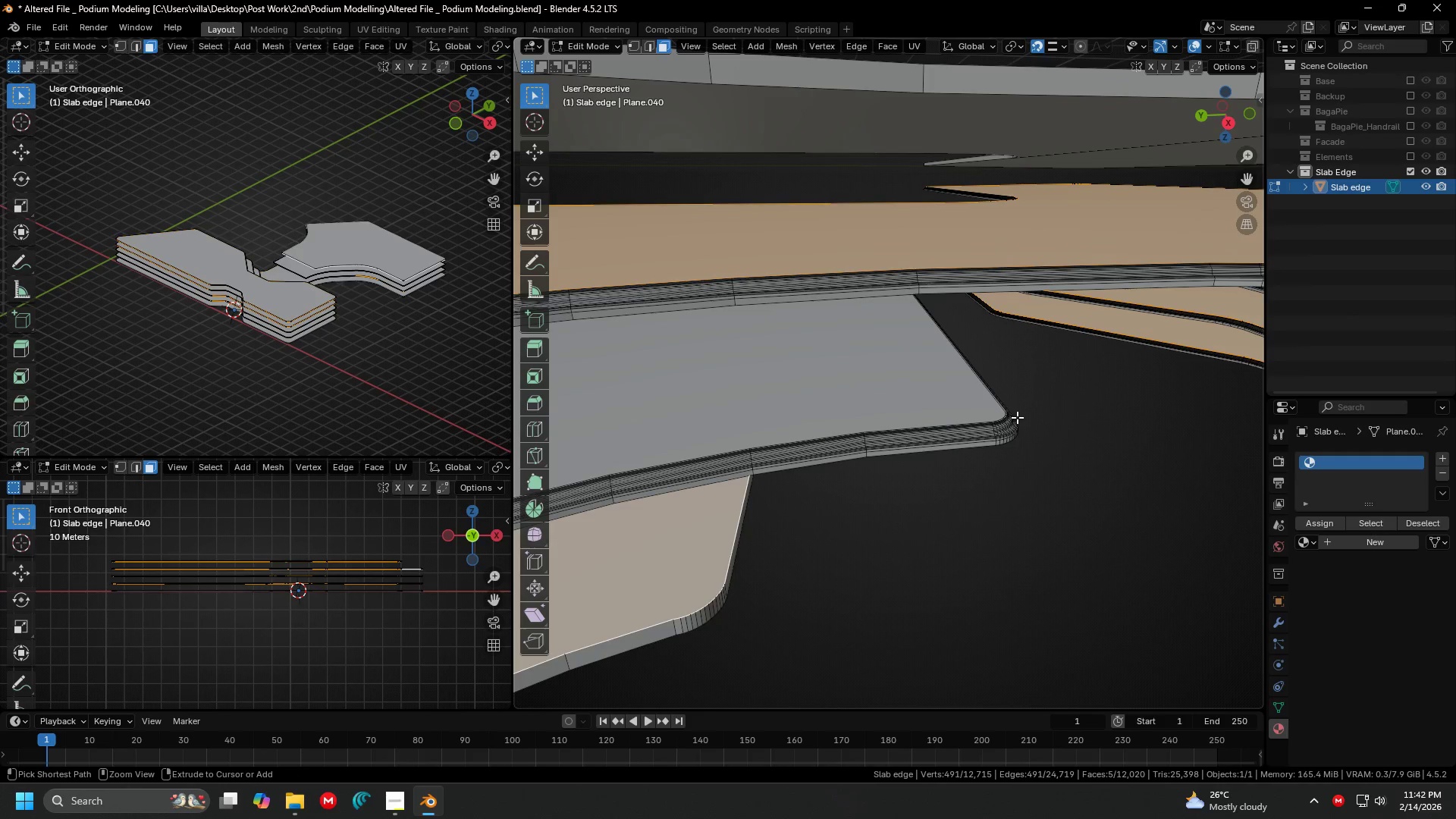 
key(Control+Z)
 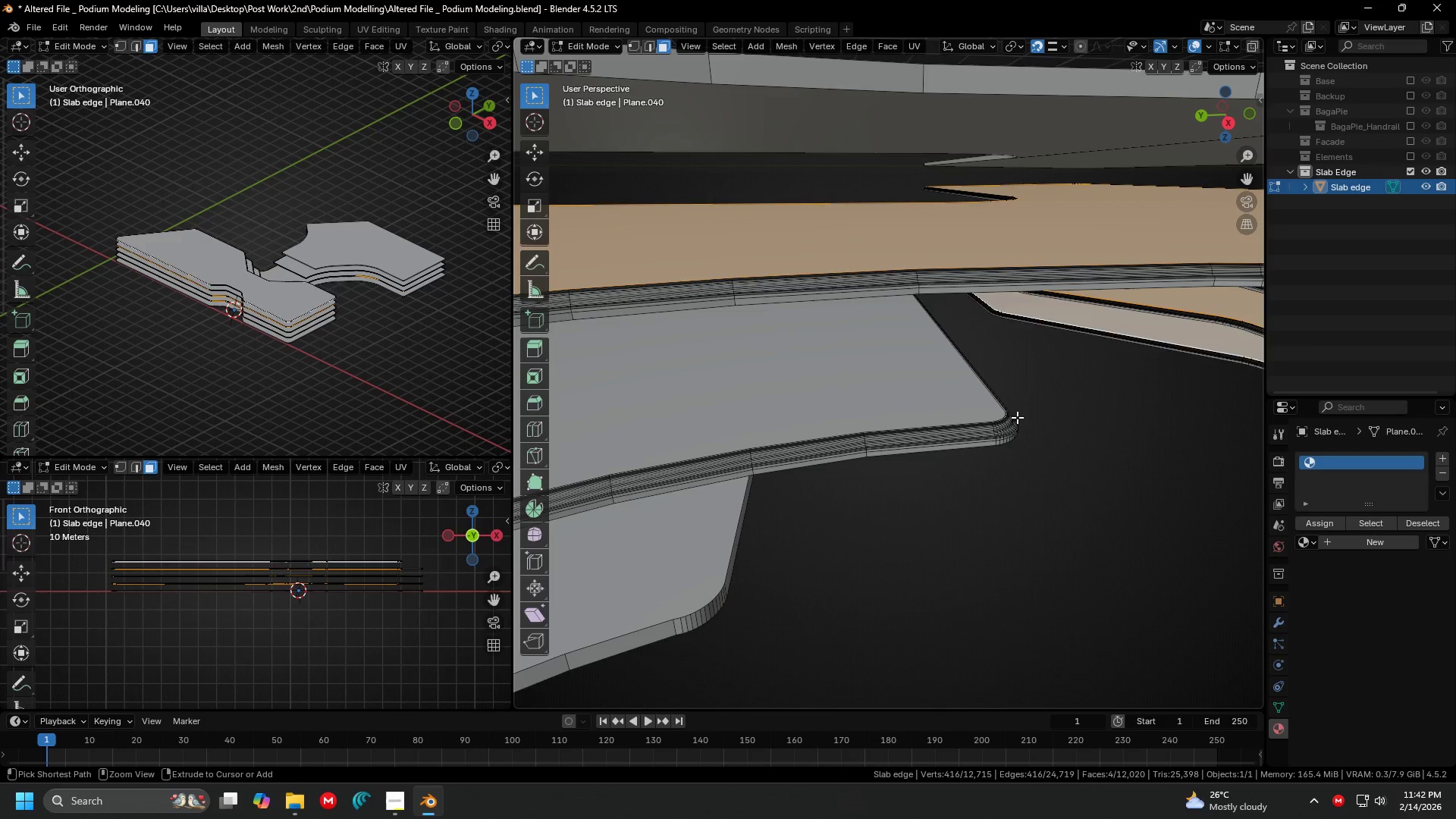 
key(Control+Z)
 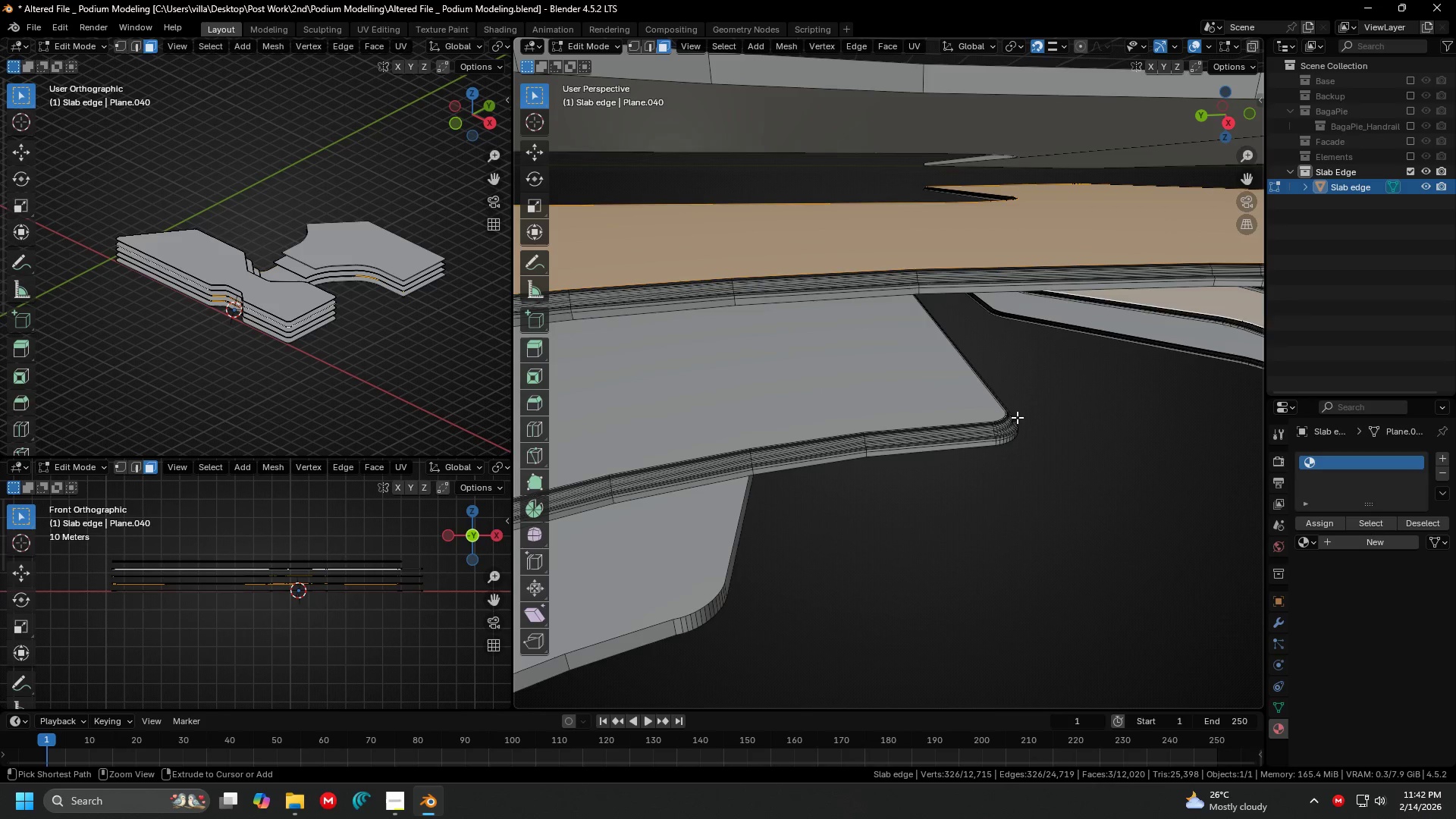 
key(Control+Z)
 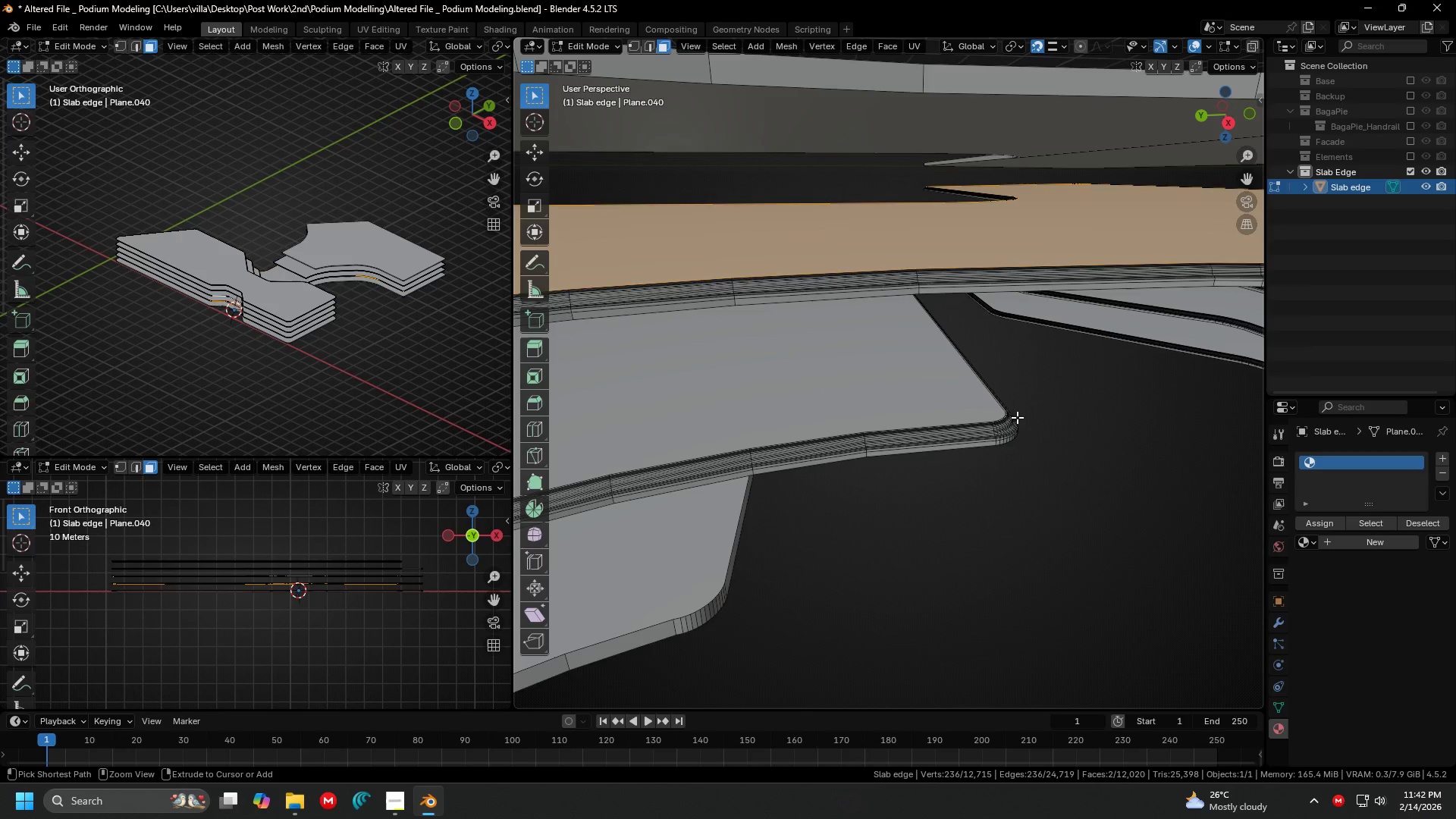 
key(Control+Z)
 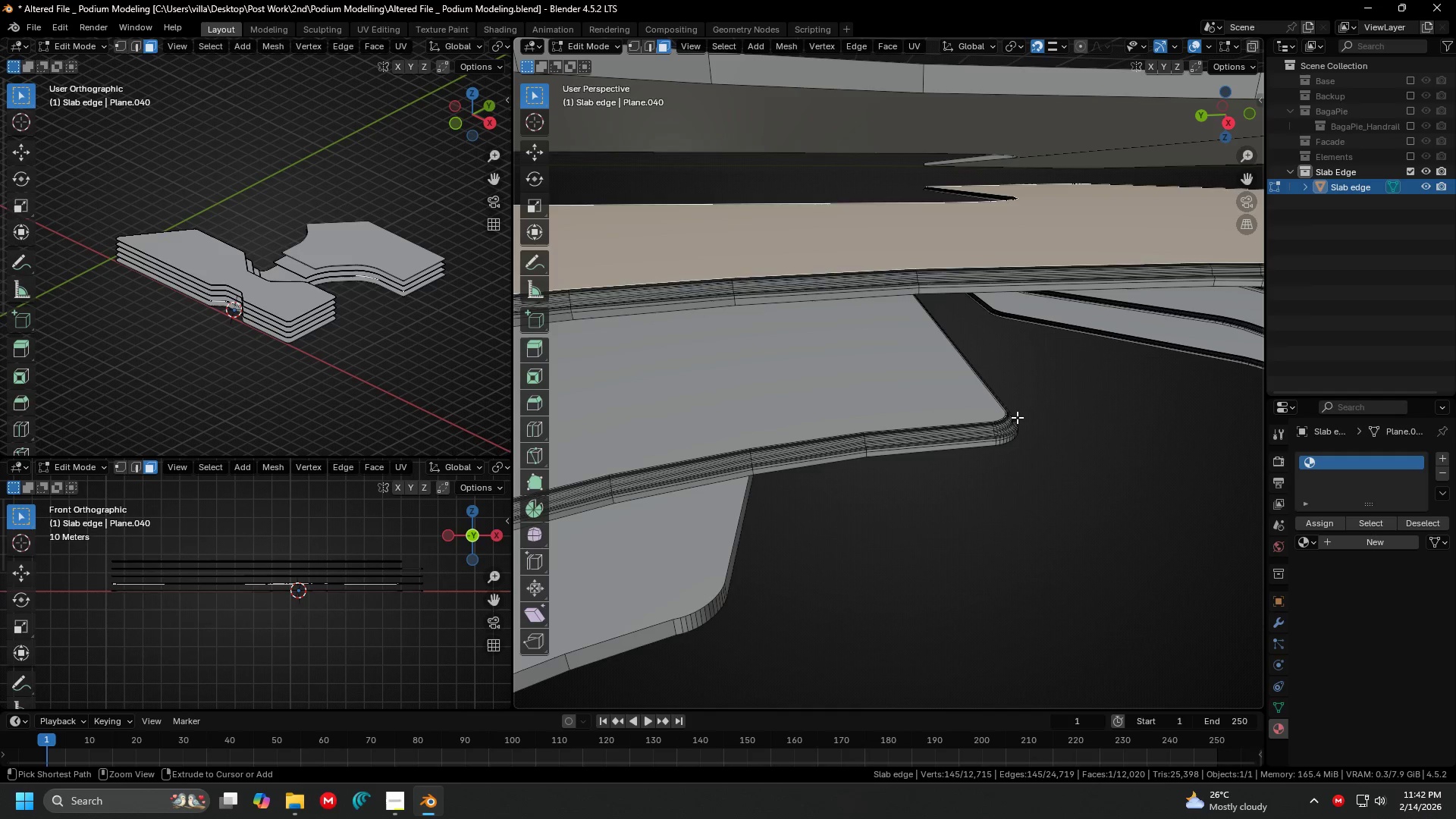 
key(Control+Z)
 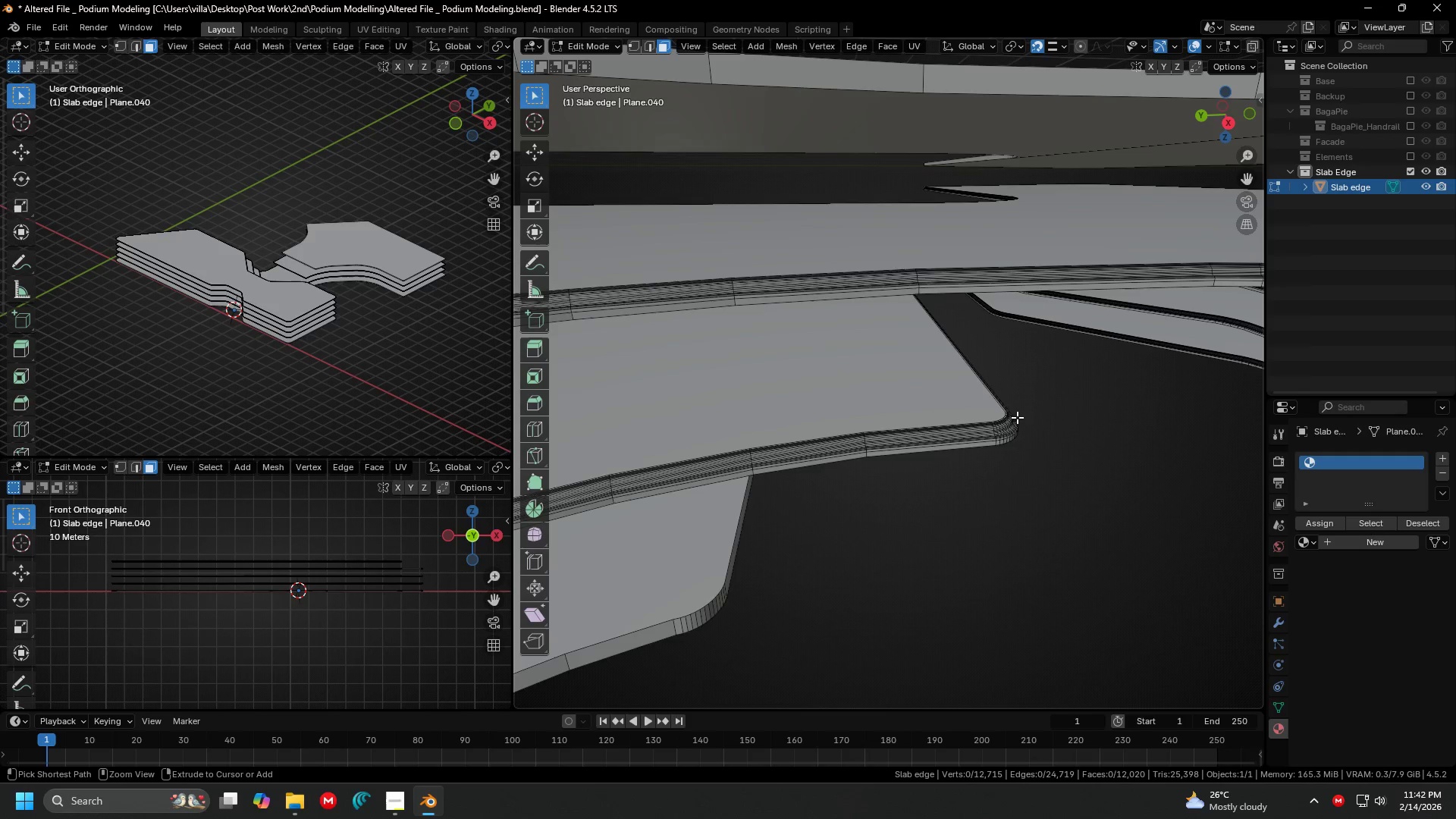 
key(Control+Z)
 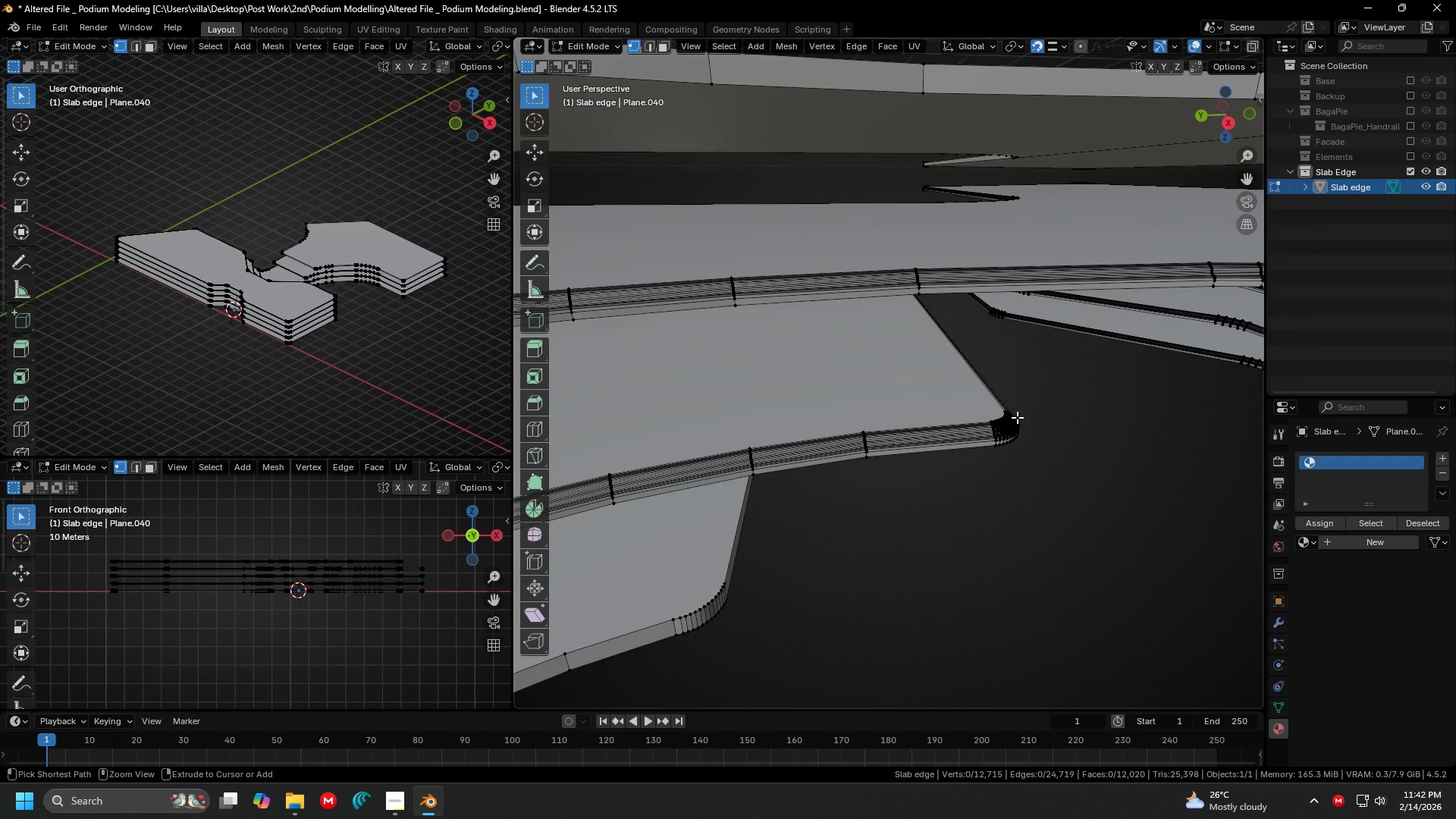 
key(Control+Z)
 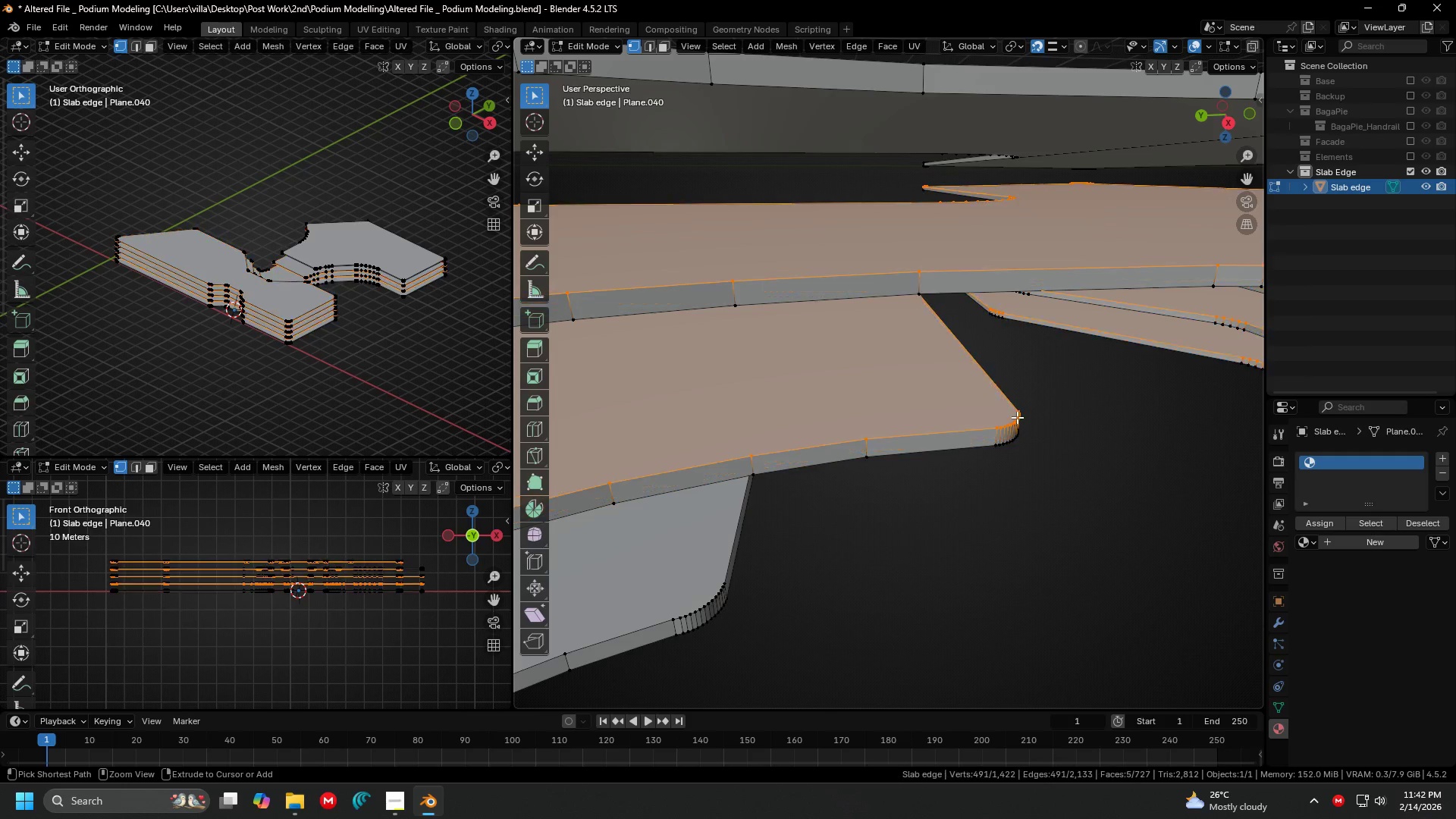 
key(Control+Z)
 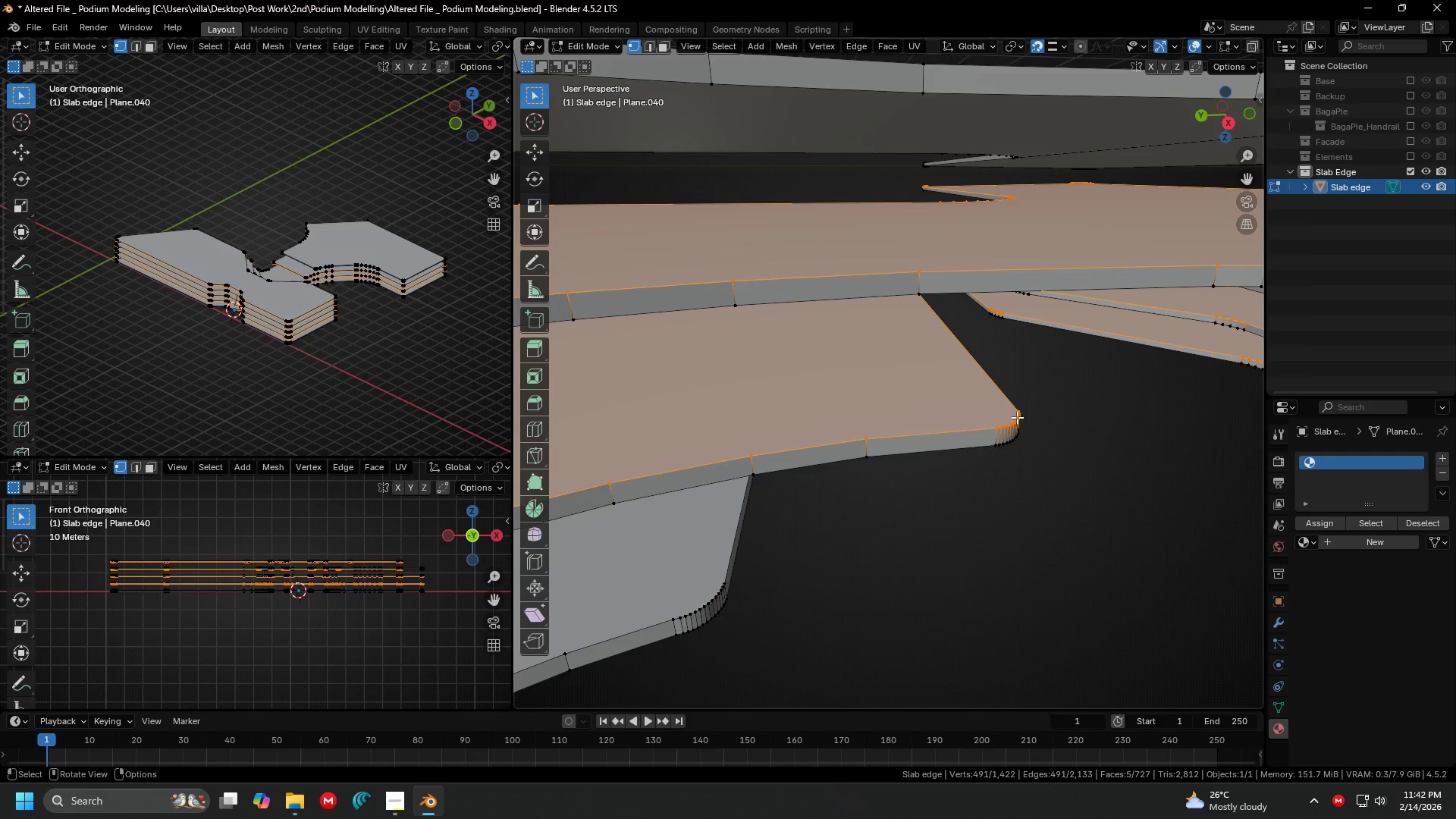 
hold_key(key=ShiftLeft, duration=0.48)
 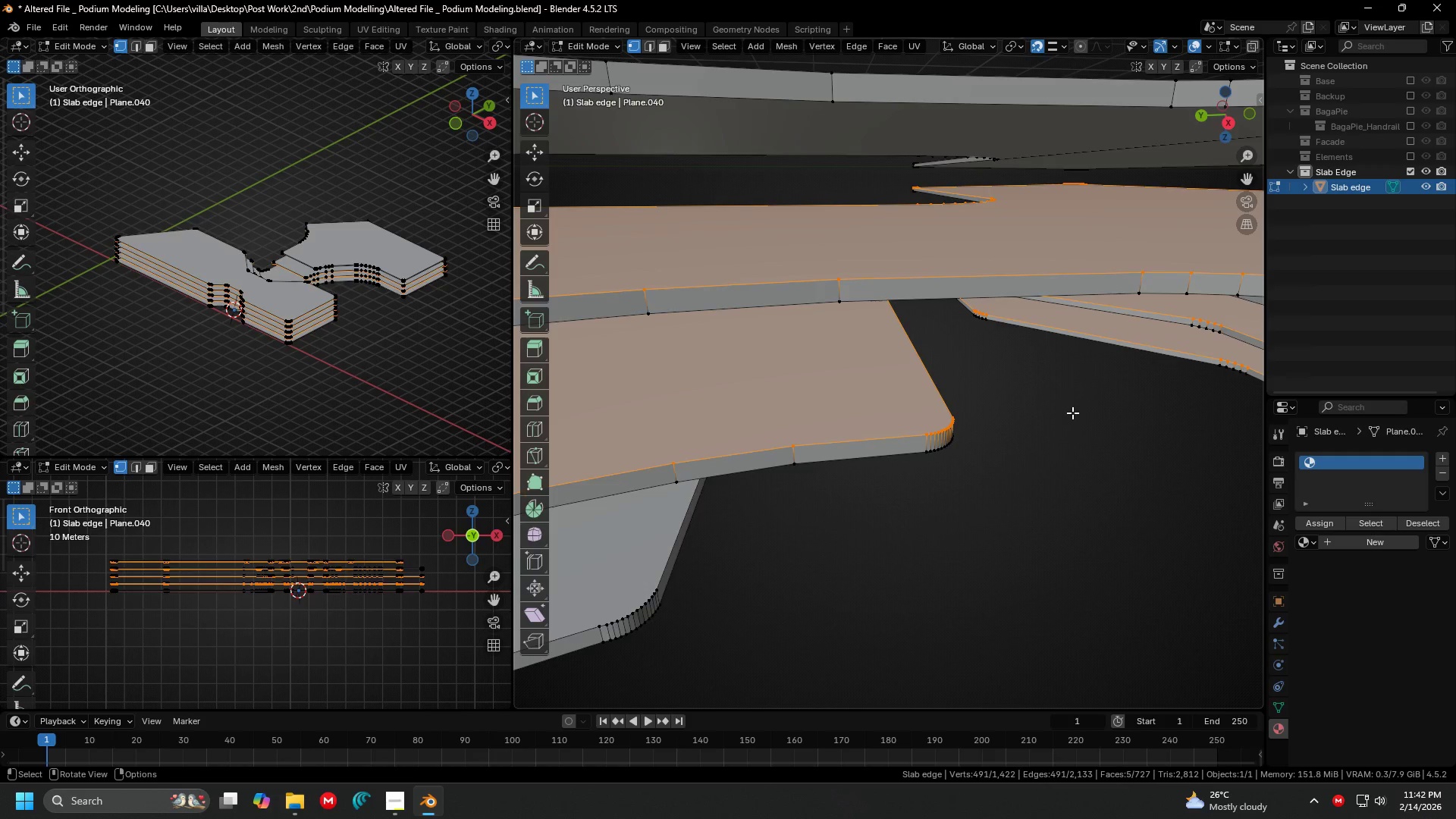 
type(ax)
 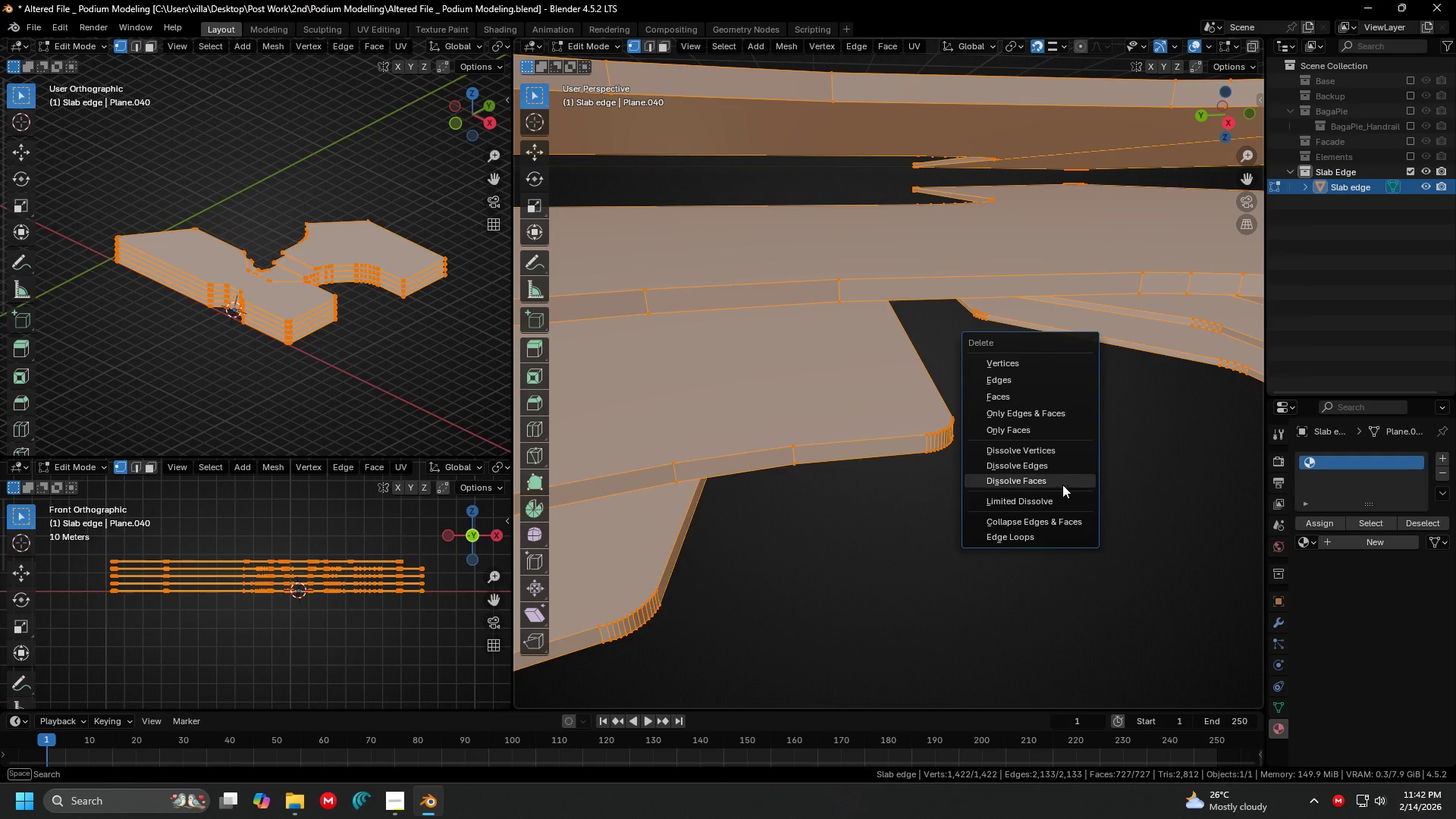 
left_click([1066, 498])
 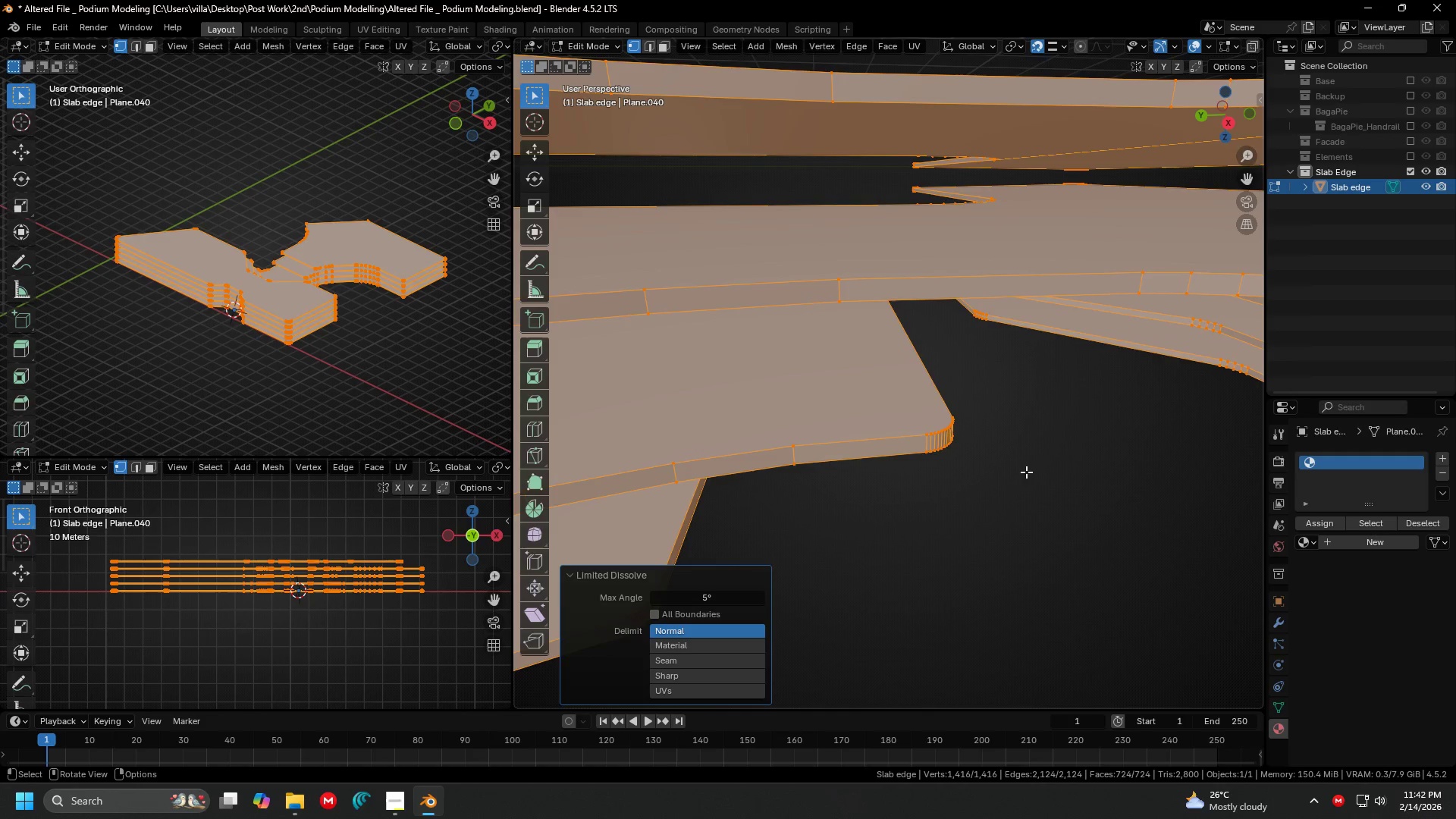 
hold_key(key=ShiftLeft, duration=1.34)
 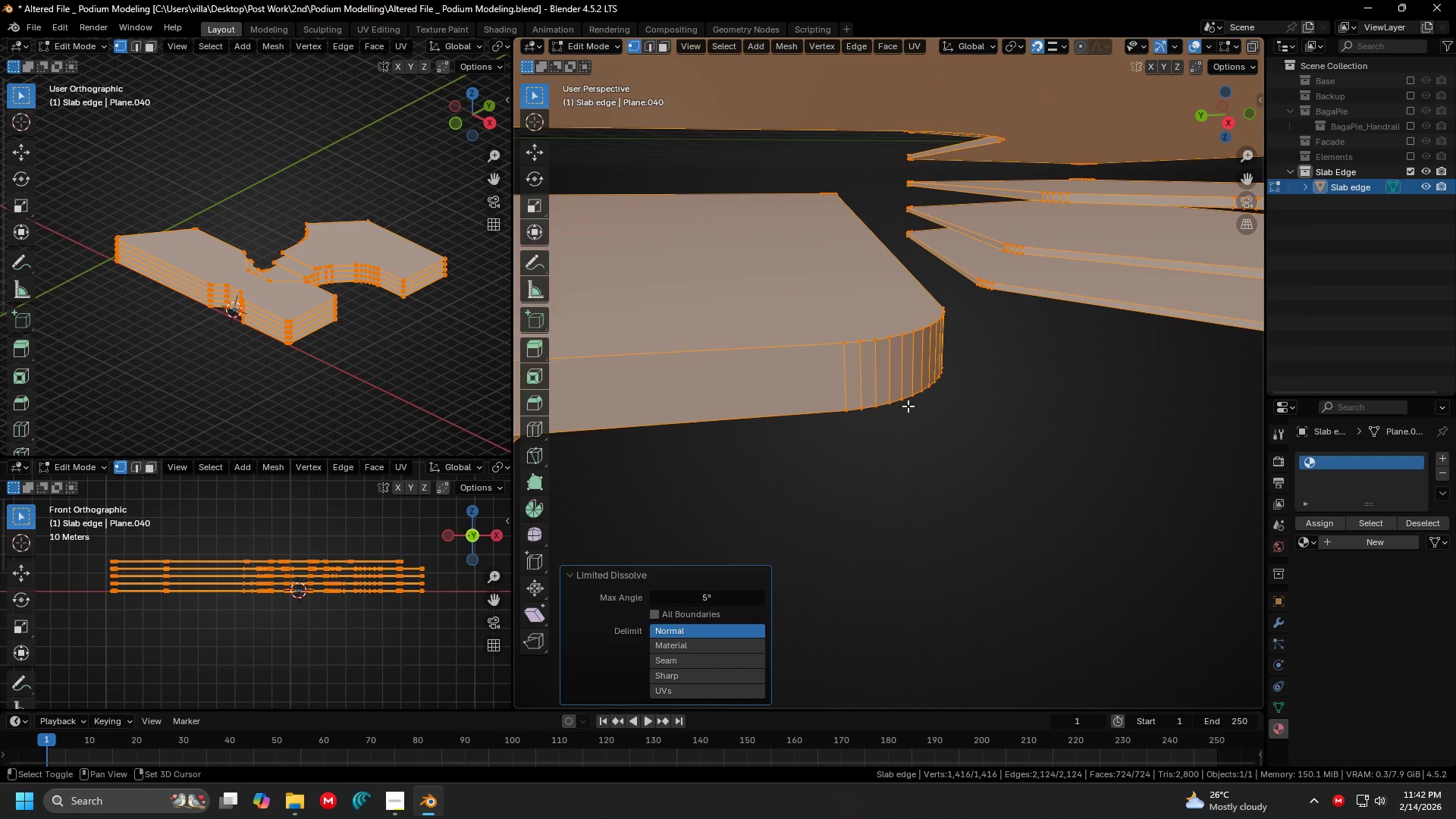 
scroll: coordinate [1007, 464], scroll_direction: up, amount: 1.0
 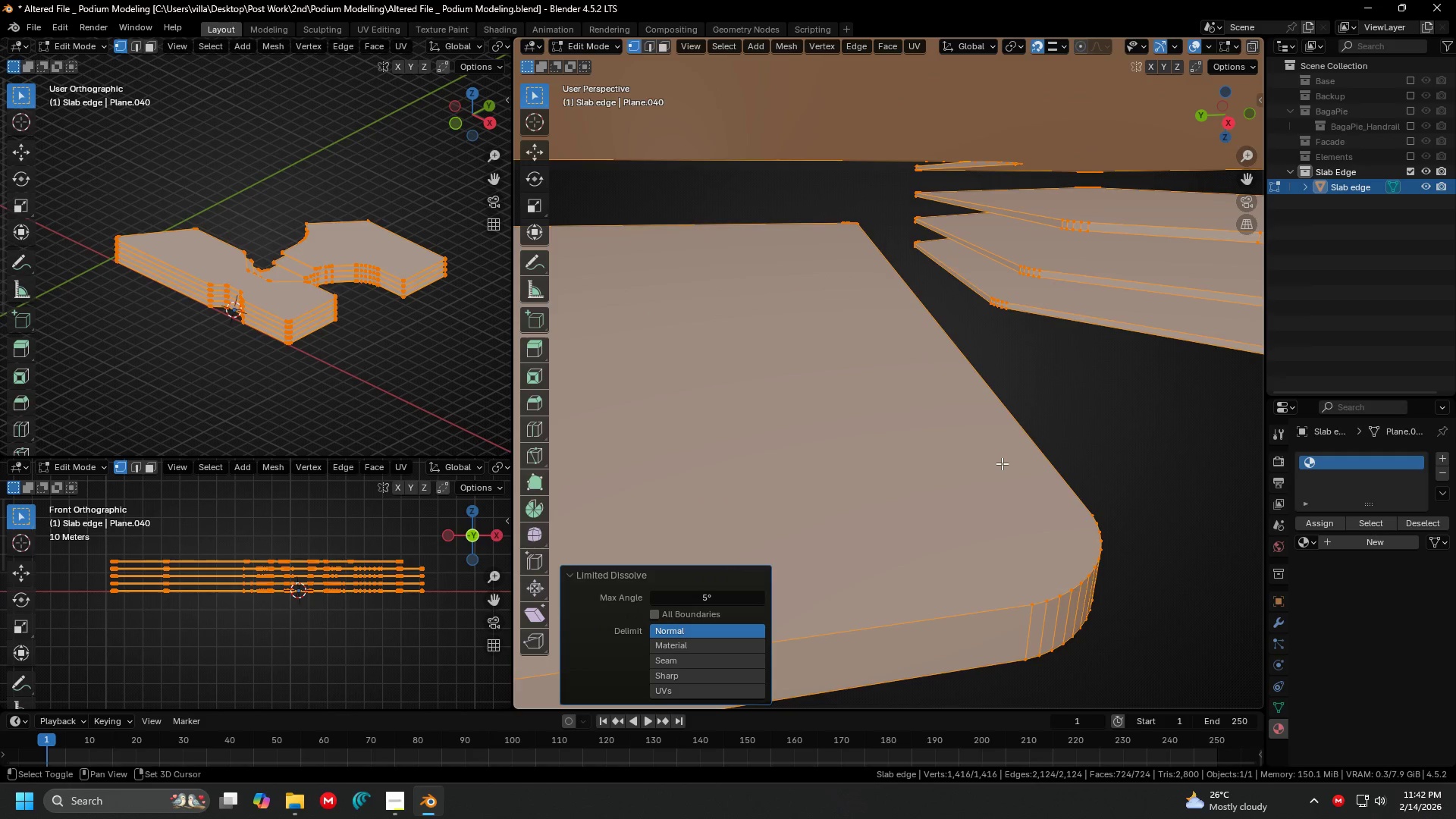 
hold_key(key=ShiftLeft, duration=0.47)
 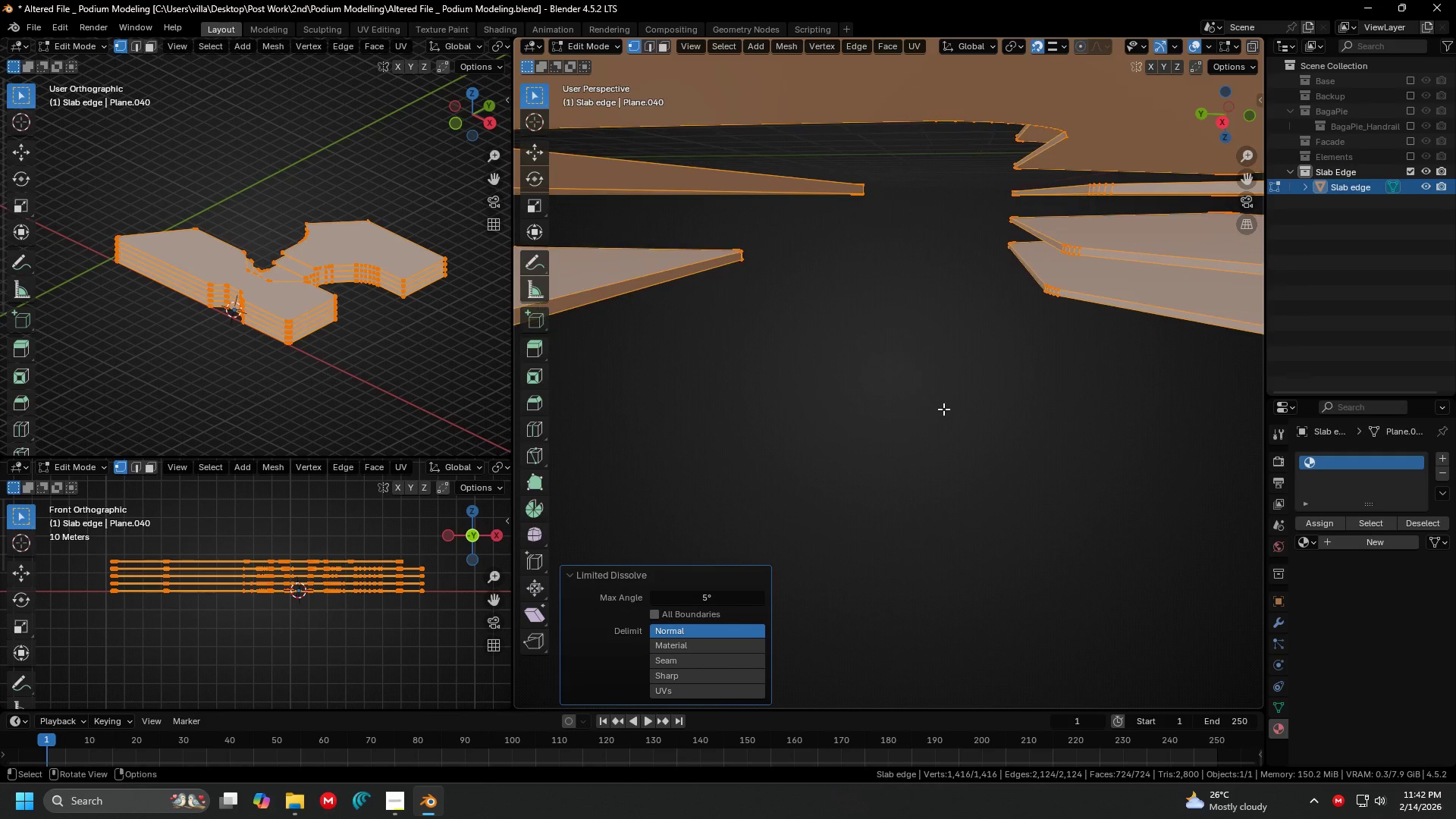 
hold_key(key=ShiftLeft, duration=0.34)
 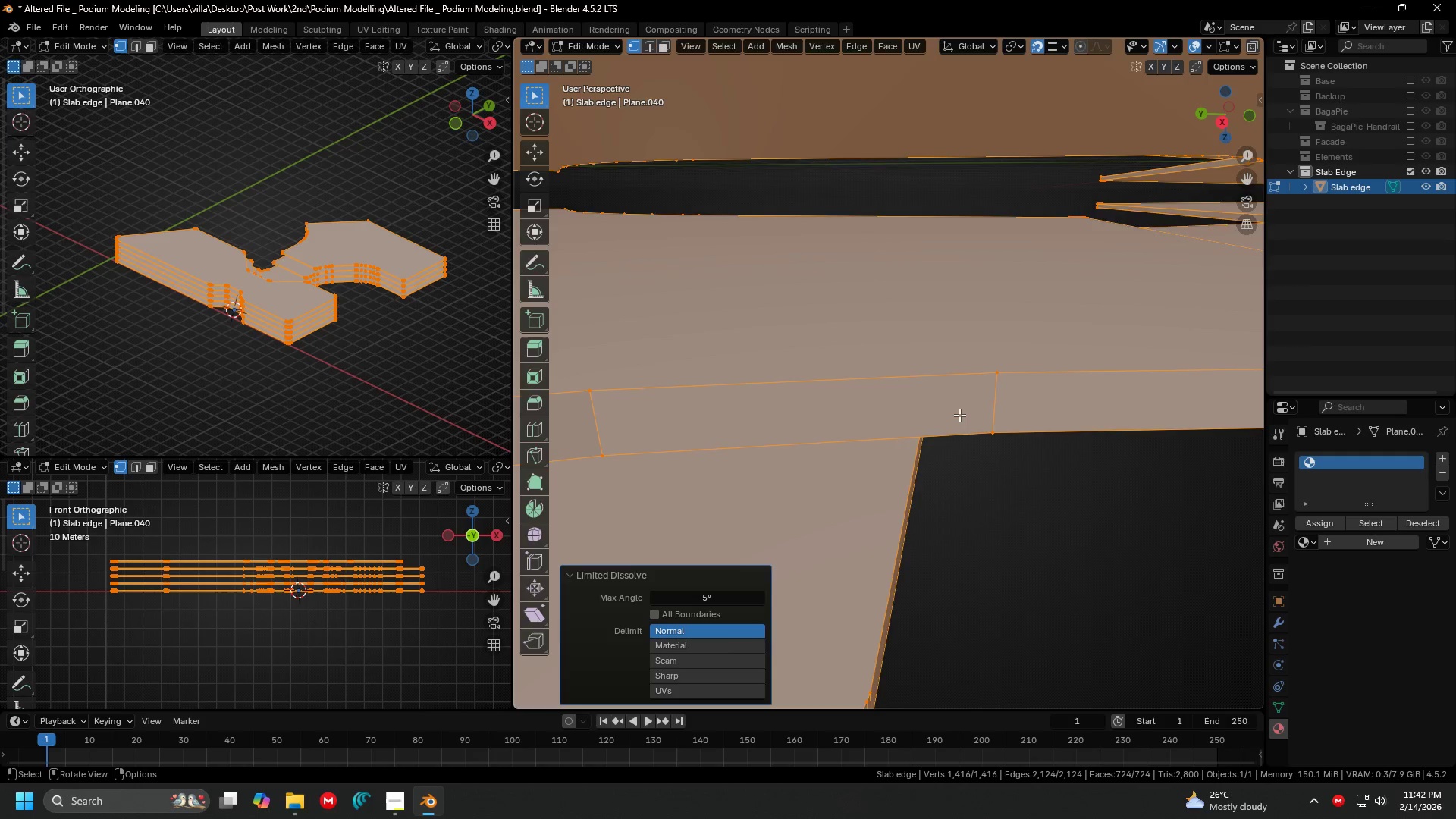 
scroll: coordinate [959, 415], scroll_direction: down, amount: 2.0
 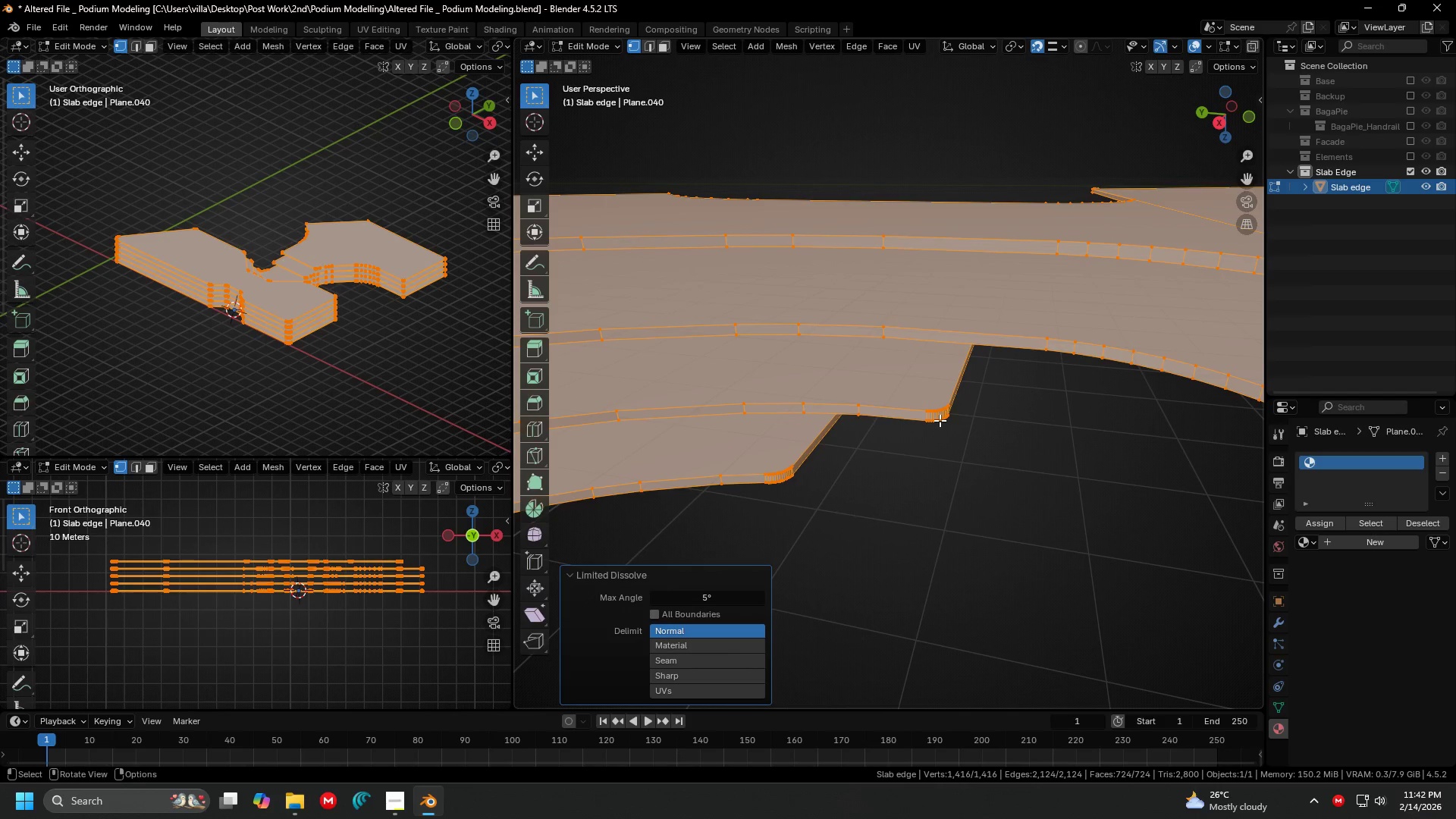 
key(Shift+ShiftLeft)
 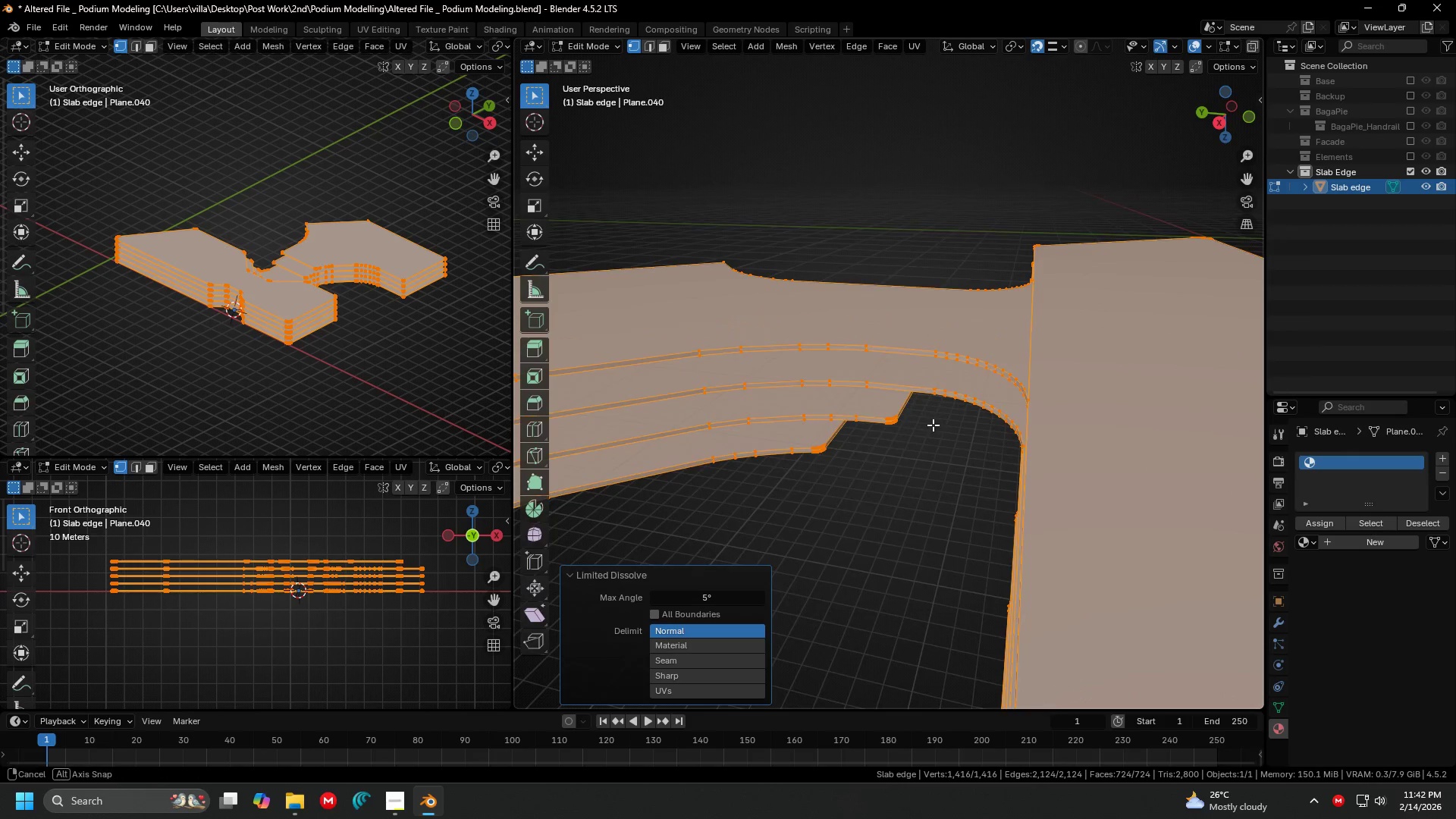 
scroll: coordinate [947, 408], scroll_direction: down, amount: 2.0
 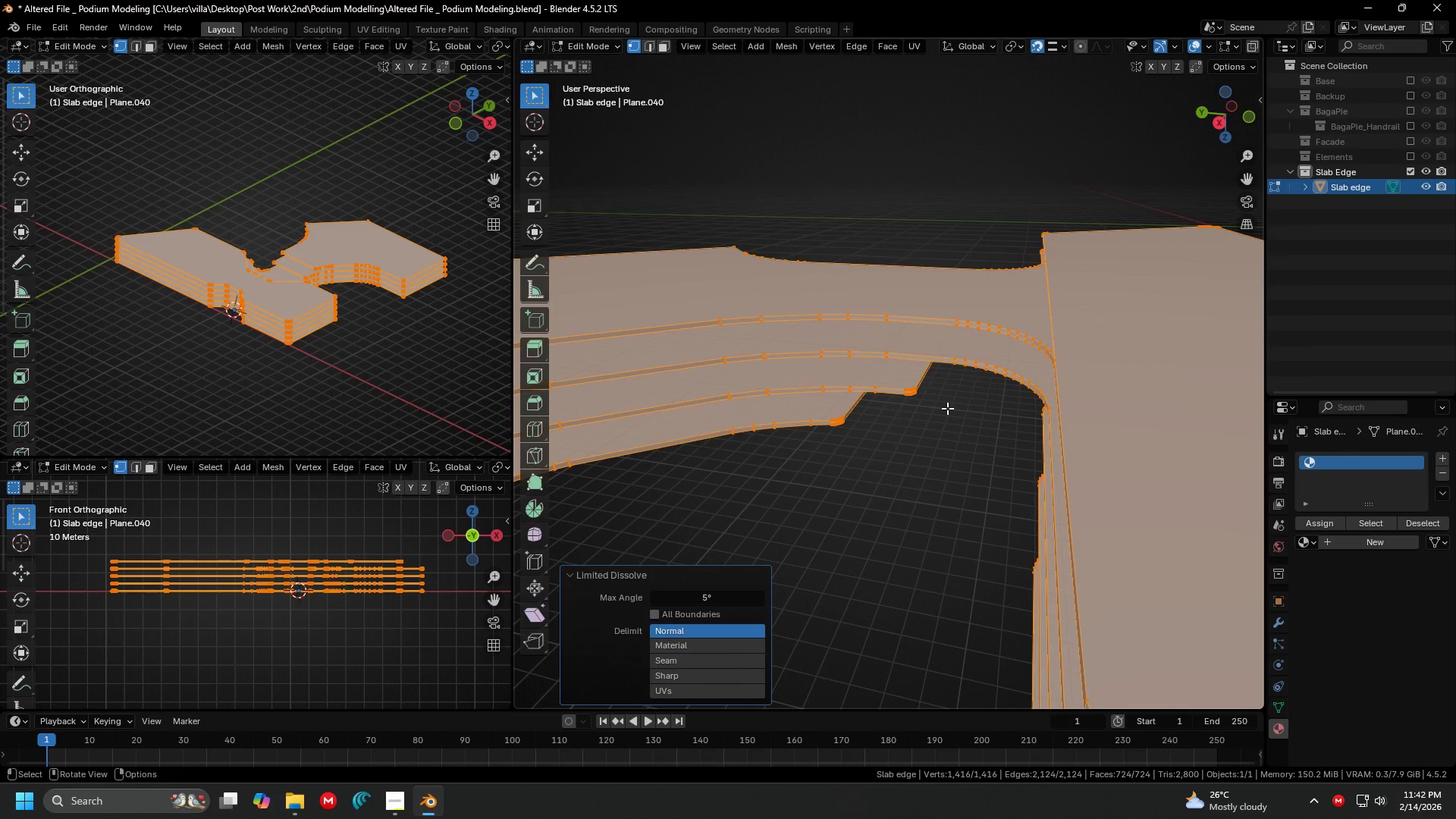 
hold_key(key=ShiftLeft, duration=0.47)
 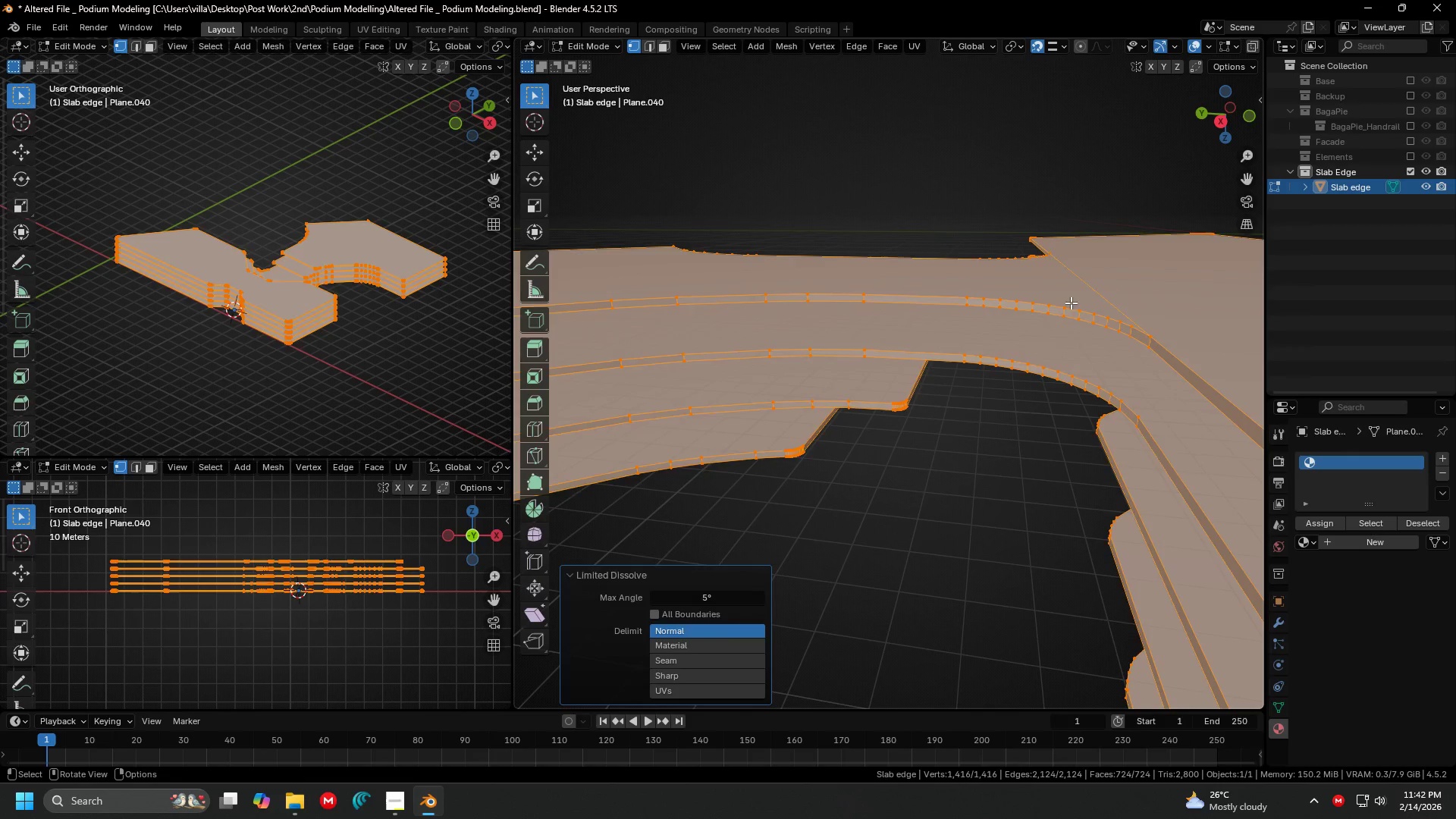 
scroll: coordinate [940, 418], scroll_direction: up, amount: 2.0
 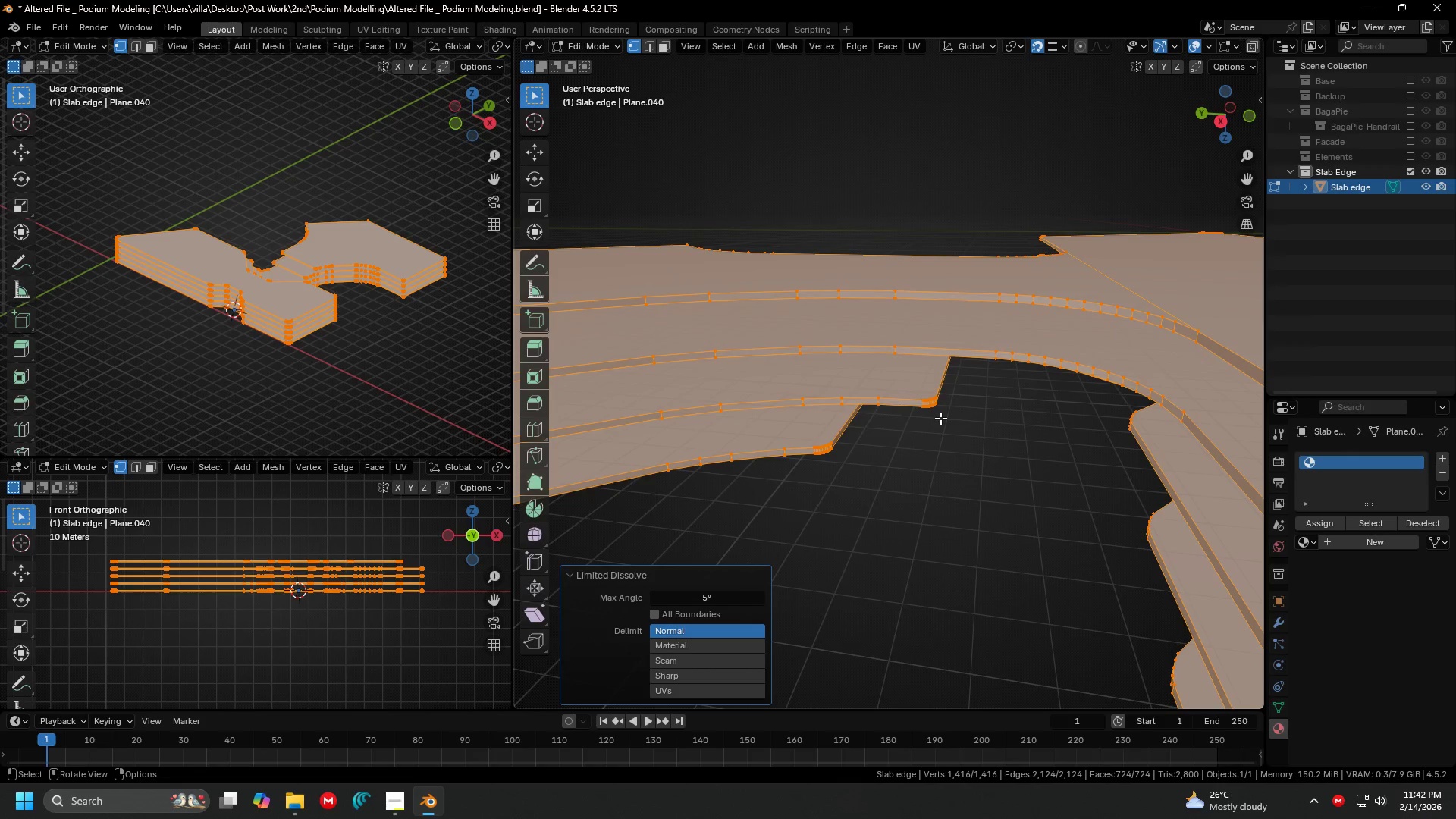 
left_click([1072, 302])
 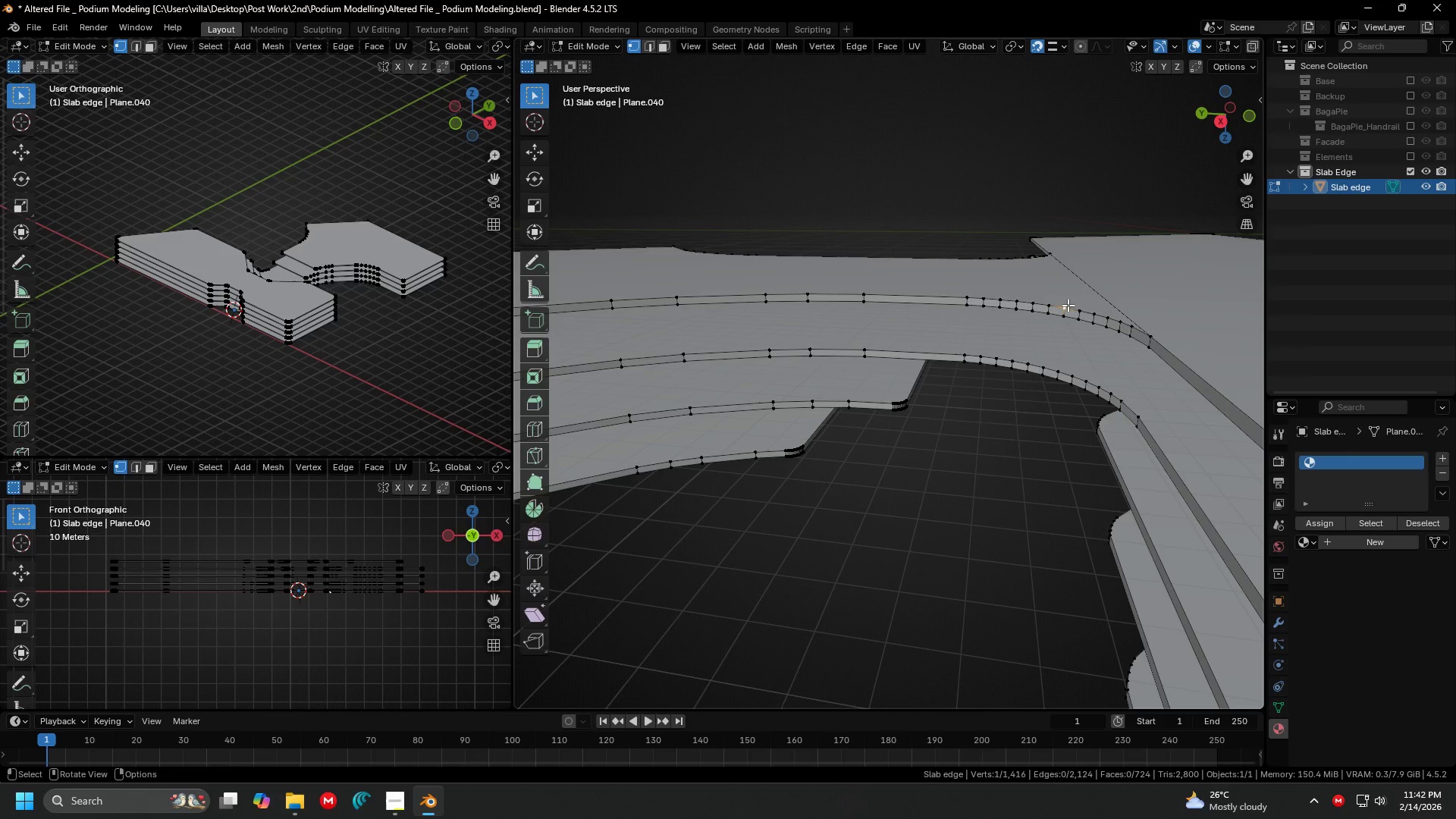 
key(L)
 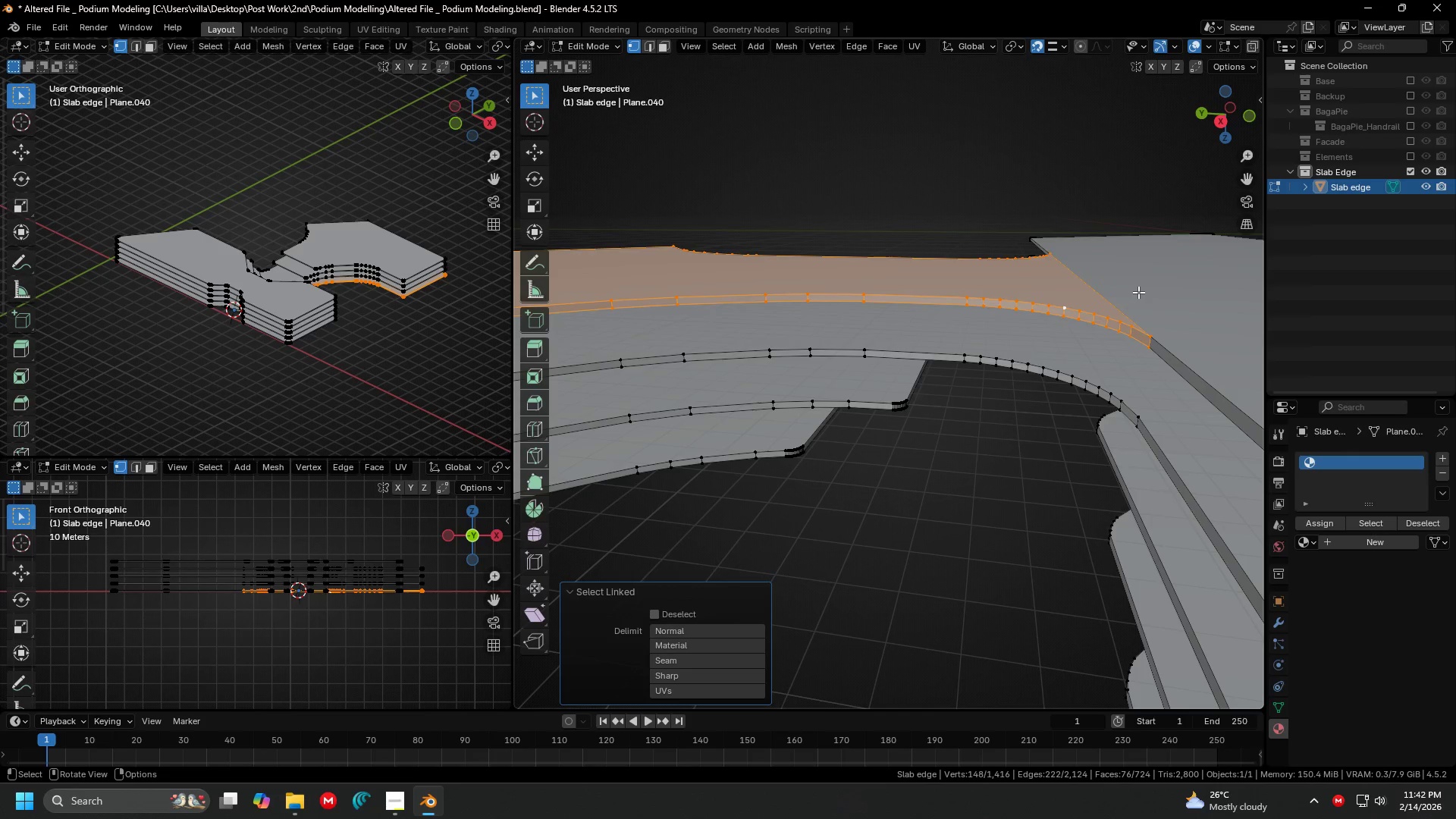 
type(llllh)
 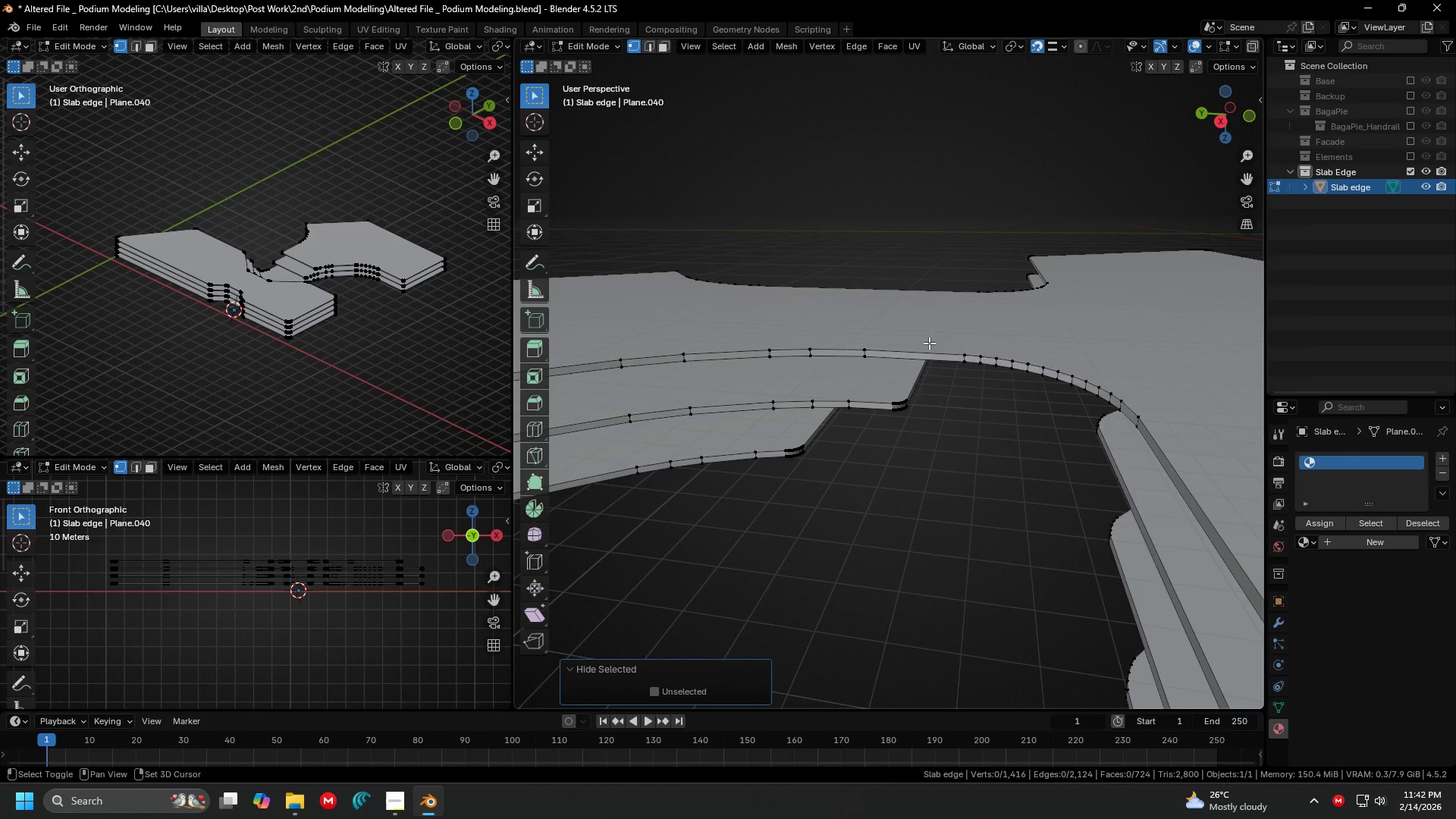 
key(Shift+ShiftLeft)
 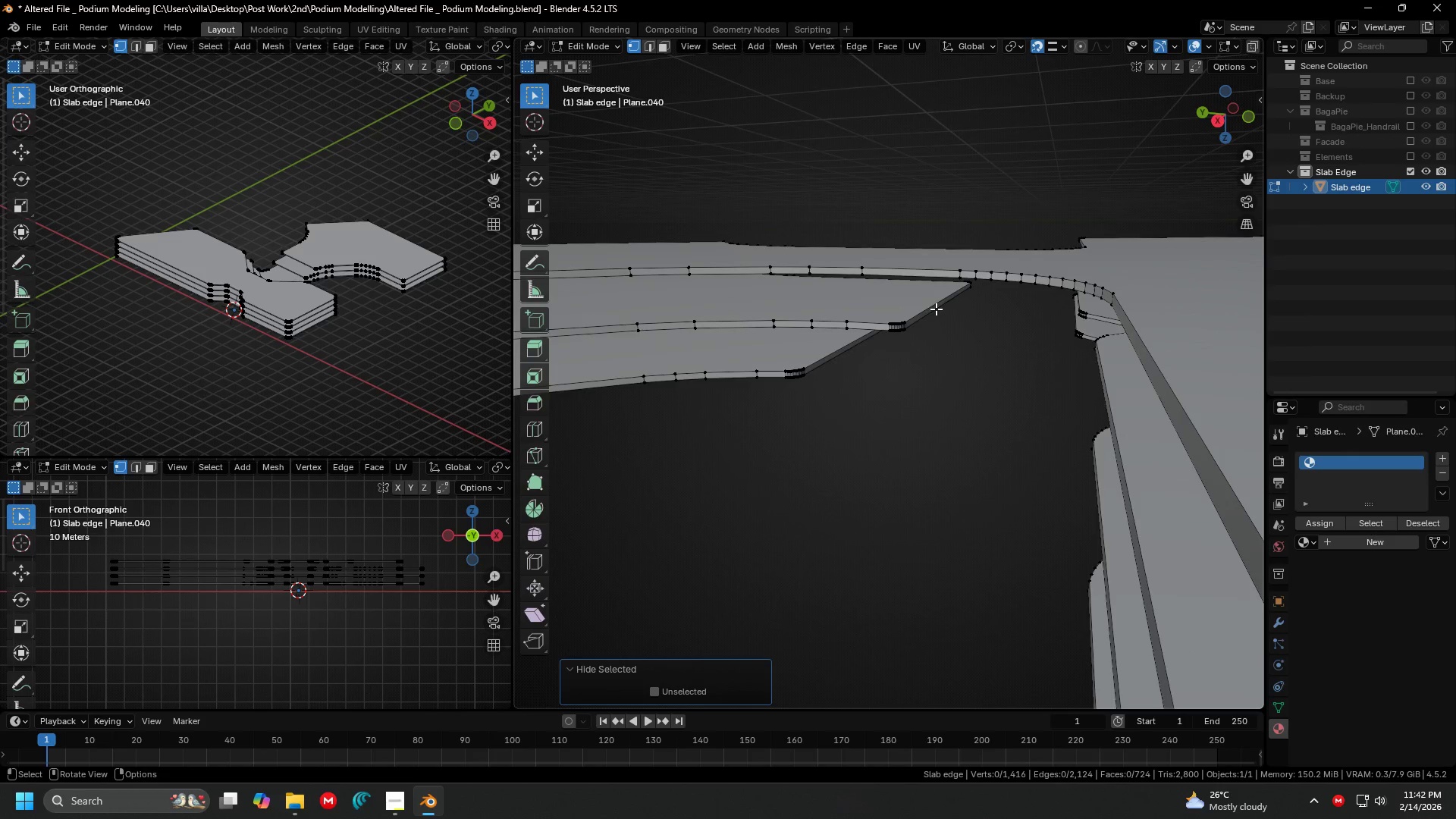 
key(A)
 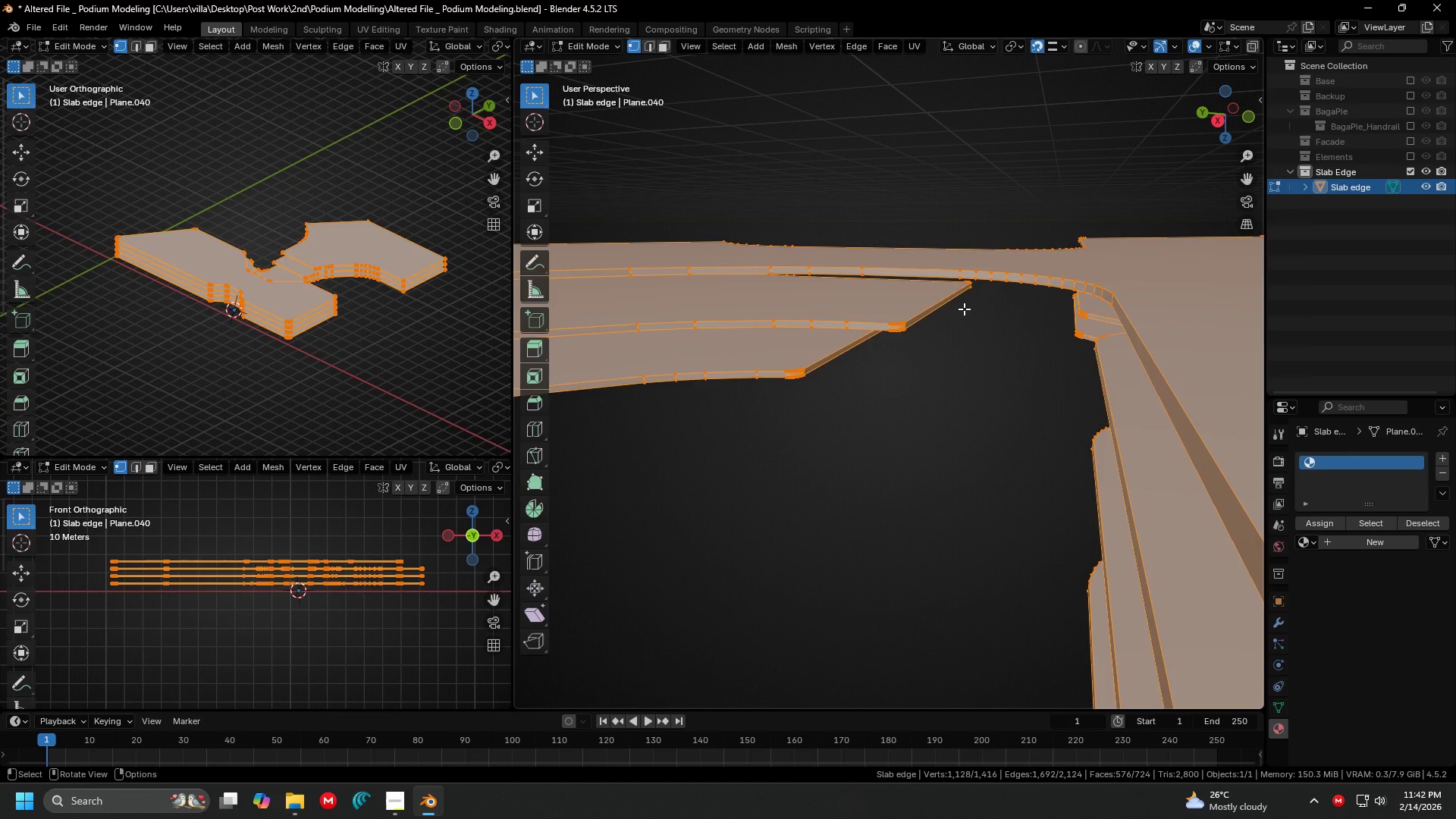 
key(P)
 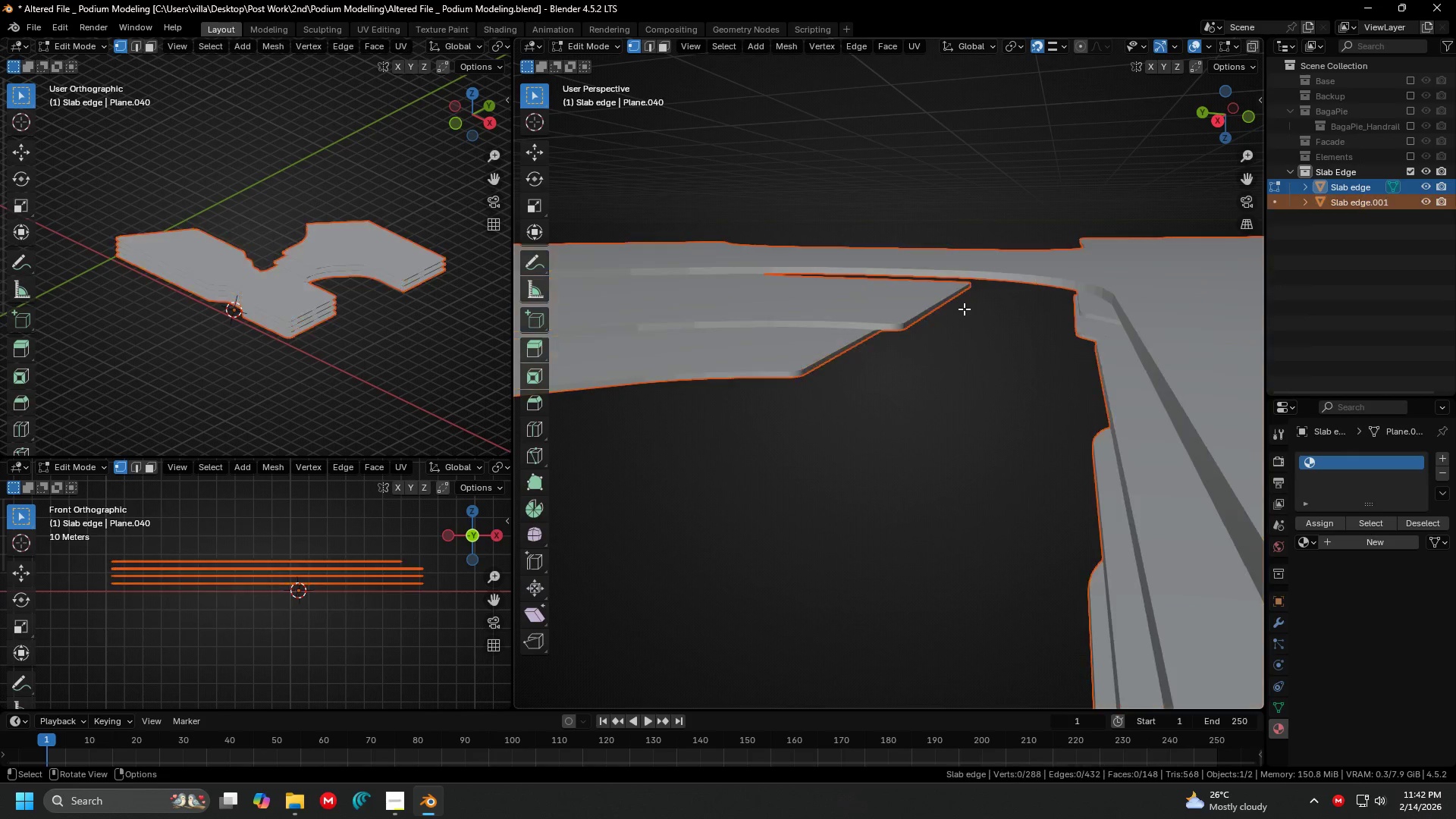 
left_click([964, 309])
 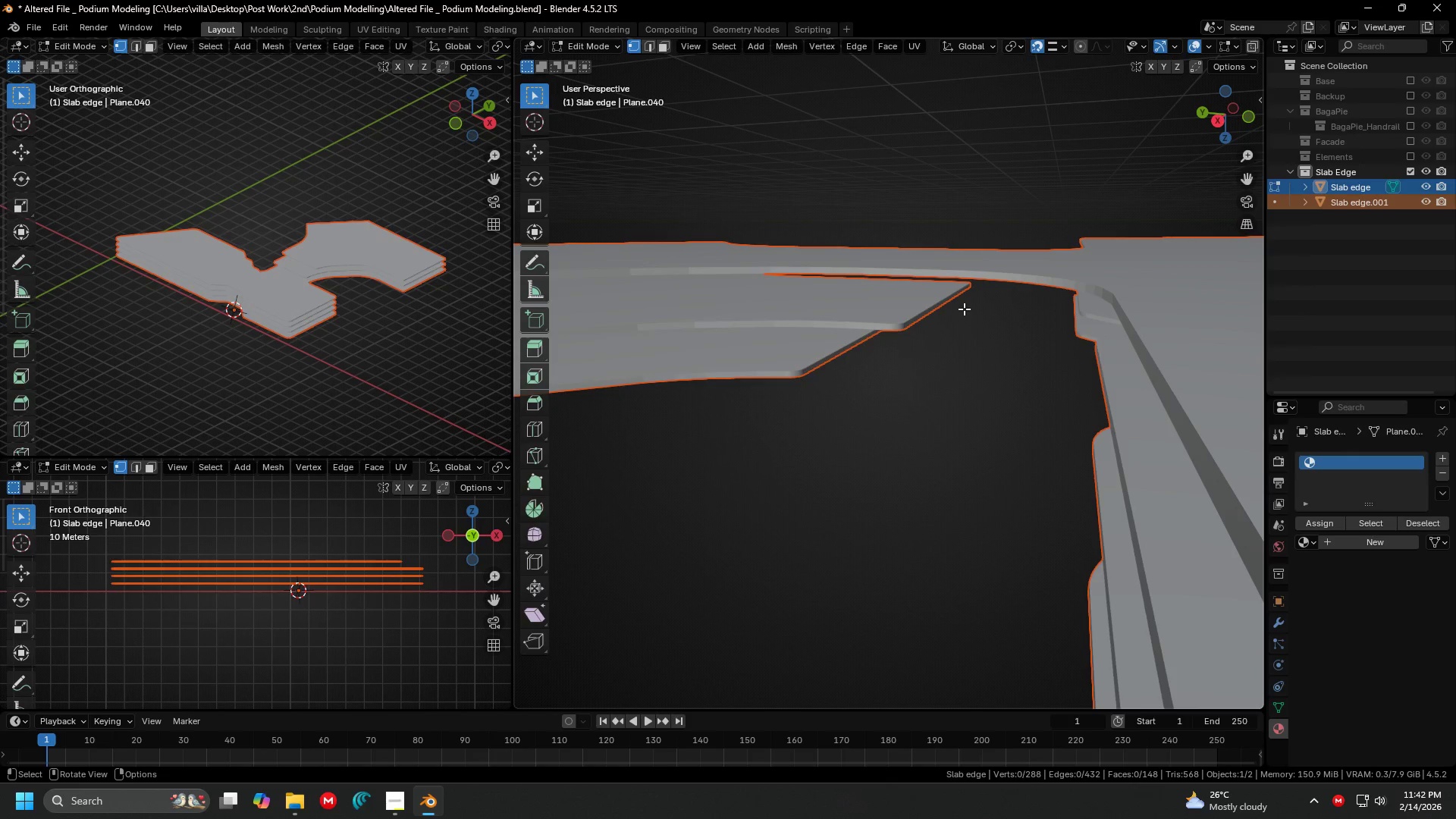 
key(Tab)
 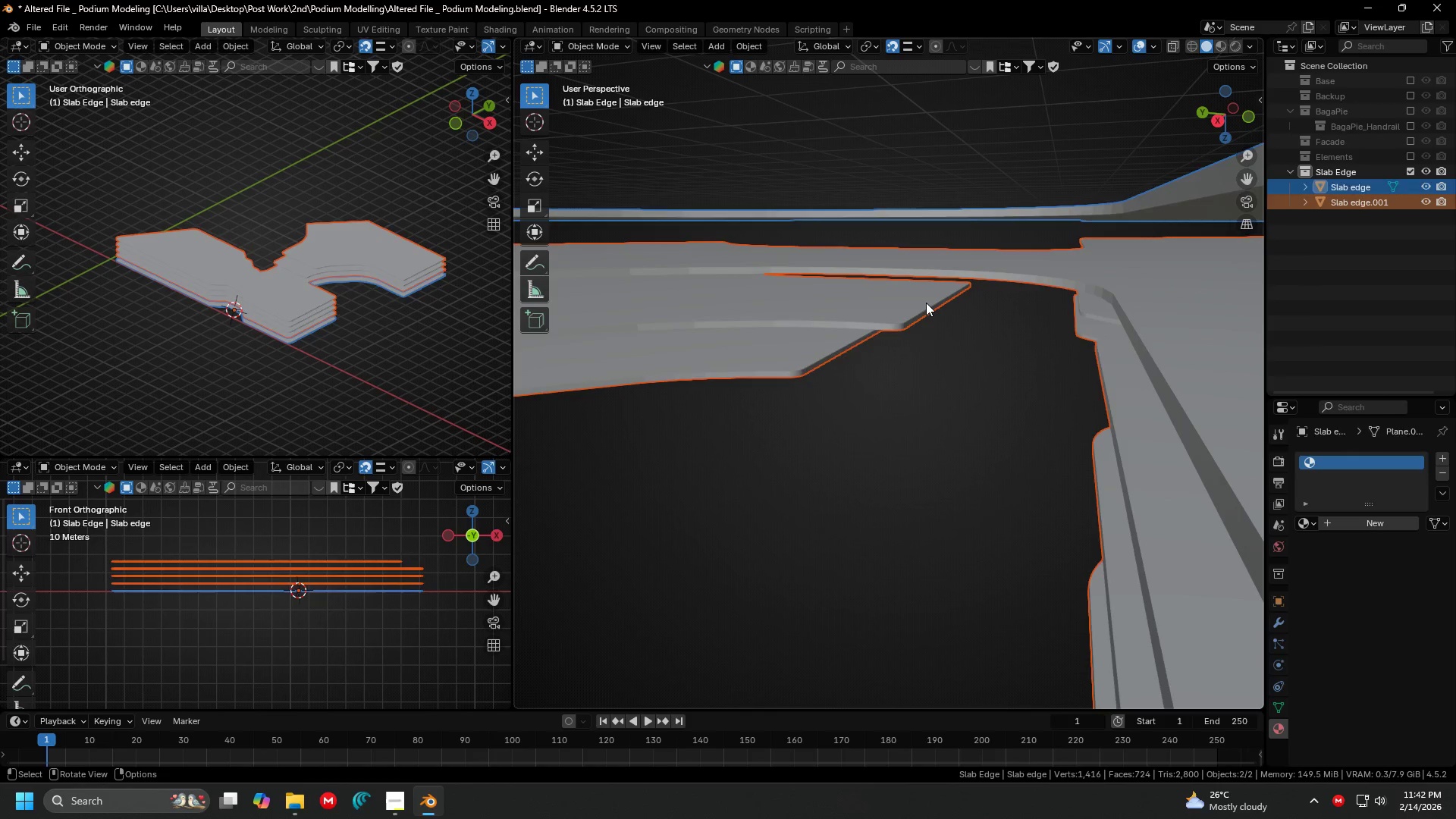 
left_click([926, 303])
 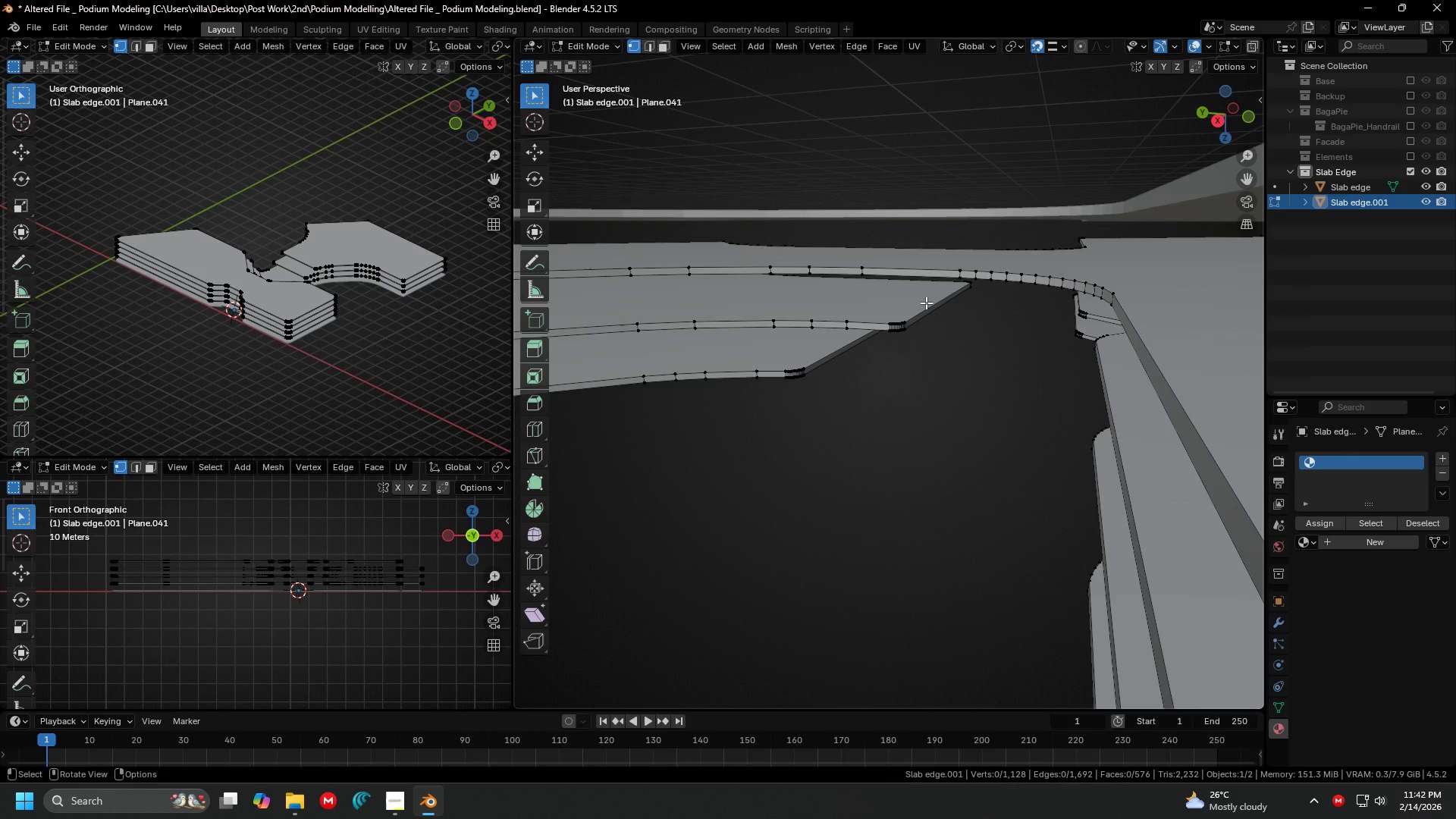 
key(Tab)
 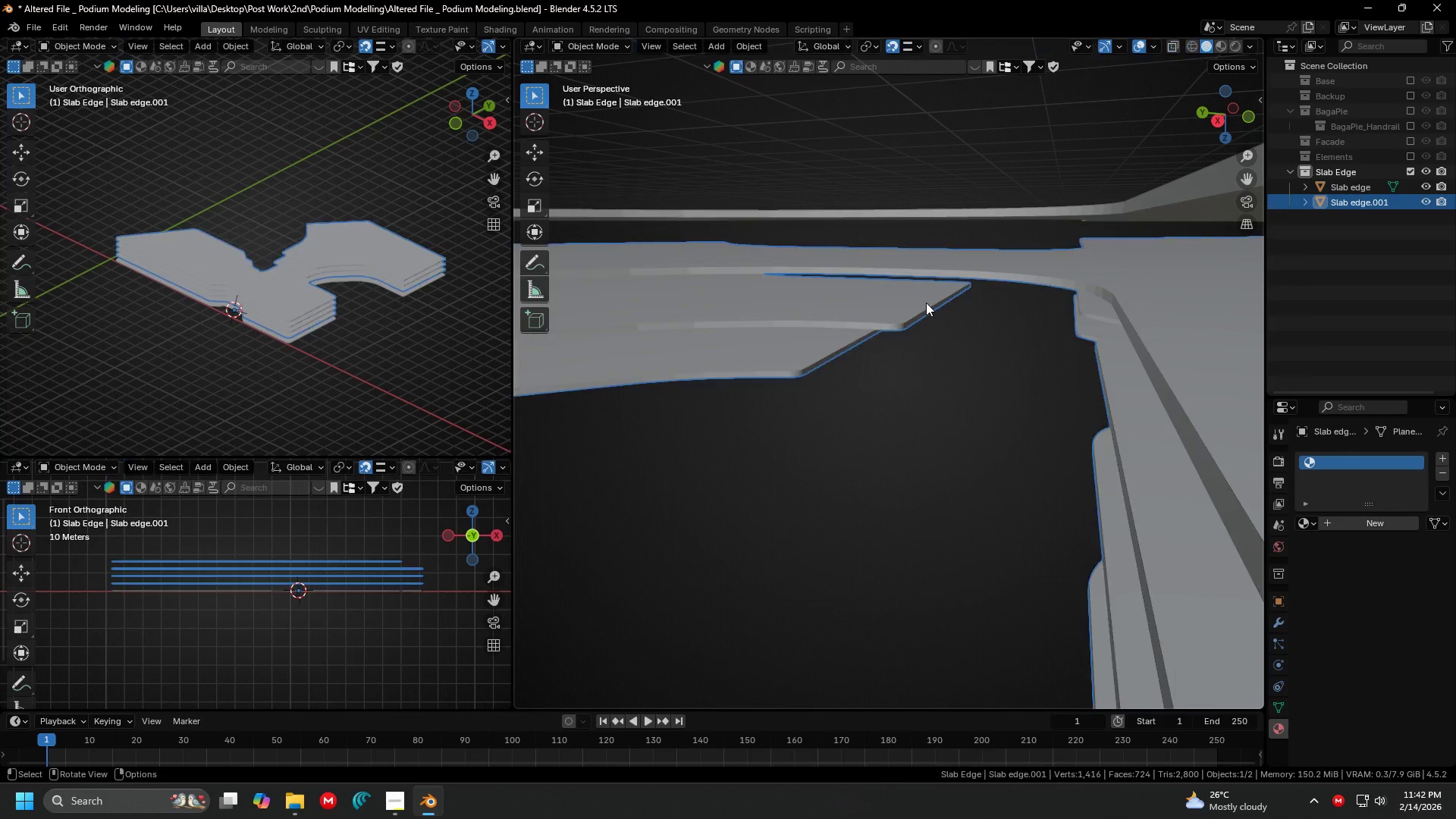 
key(Tab)
 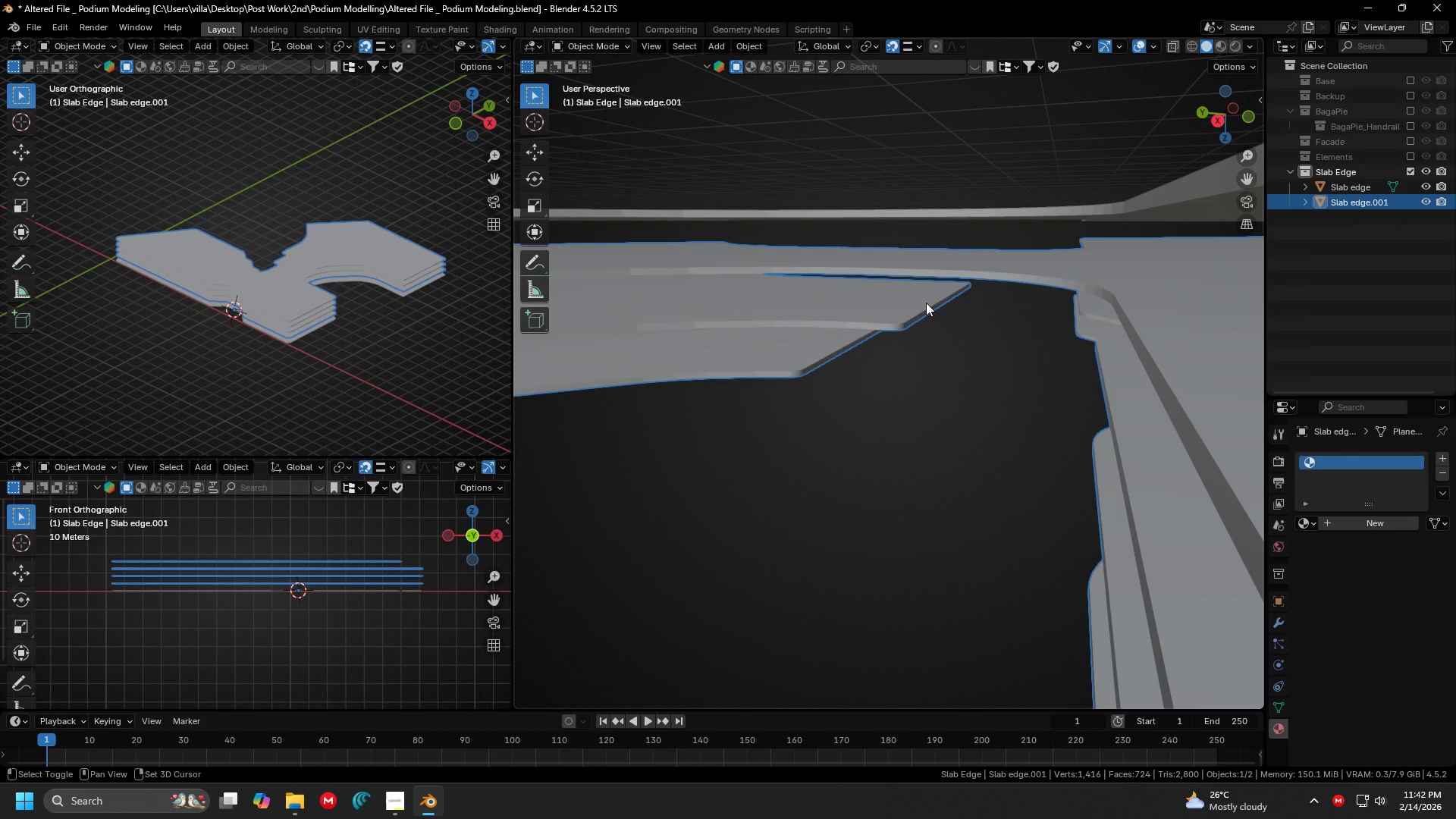 
key(Shift+H)
 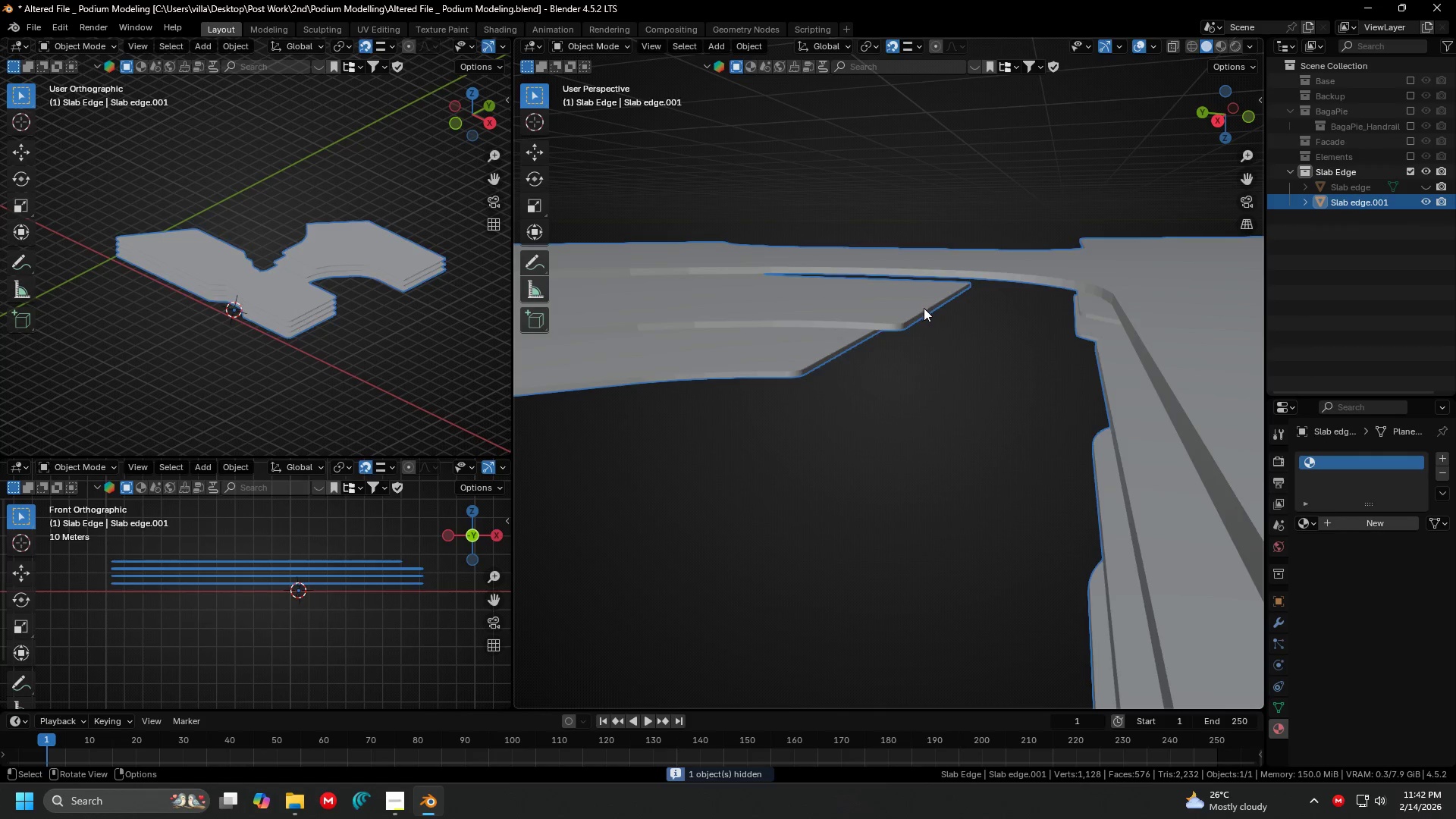 
key(Tab)
 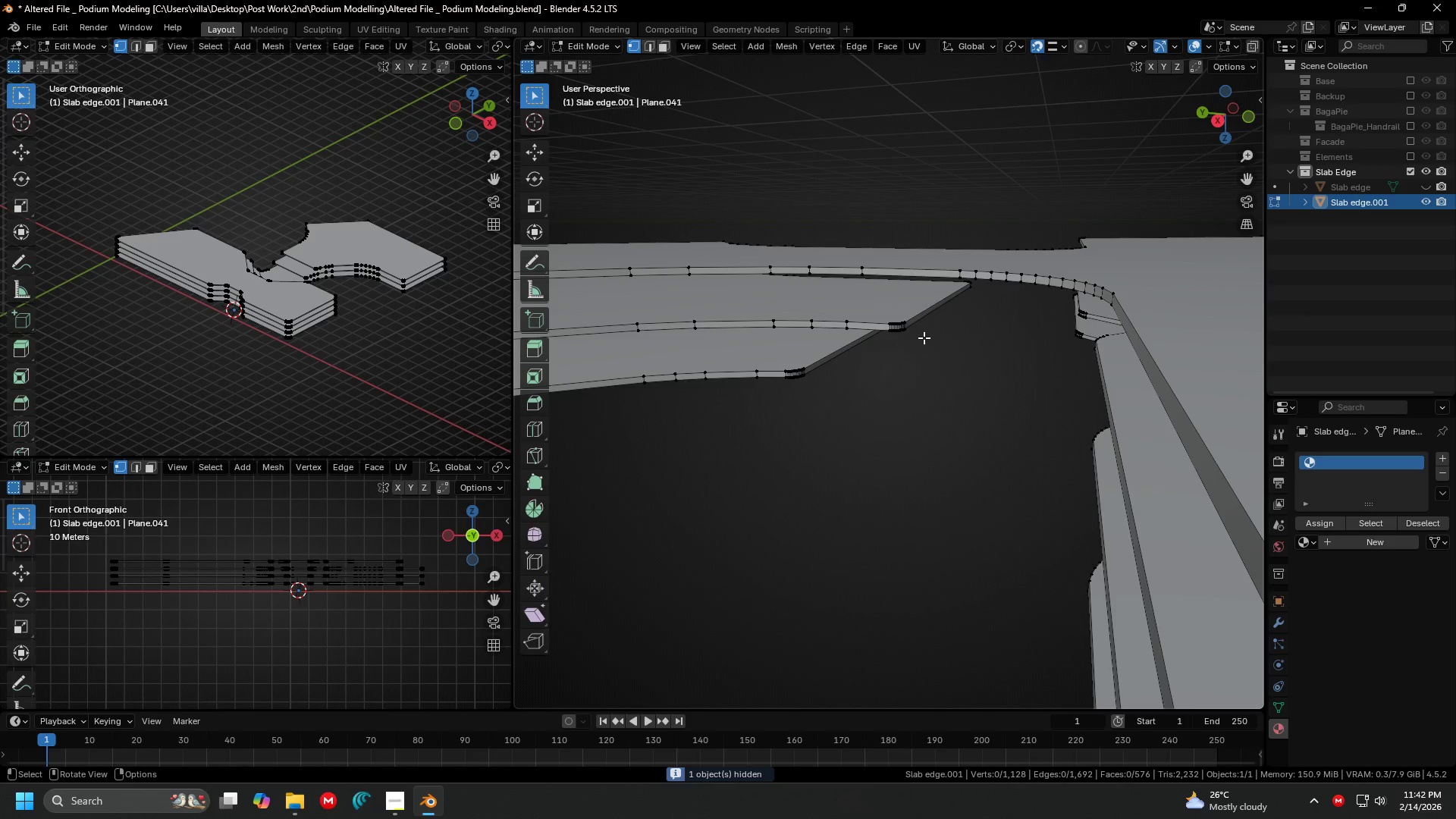 
key(Shift+ShiftLeft)
 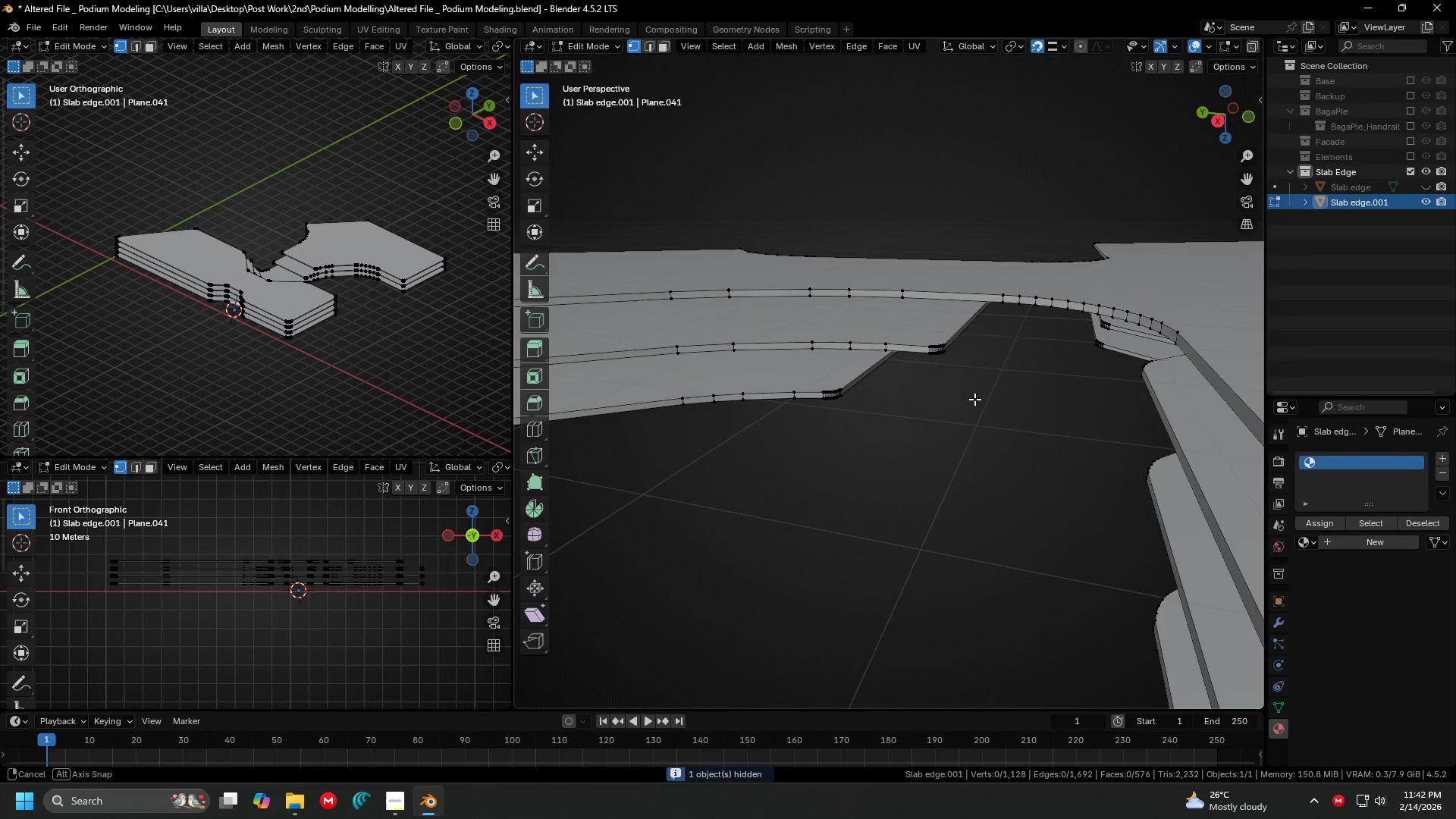 
key(A)
 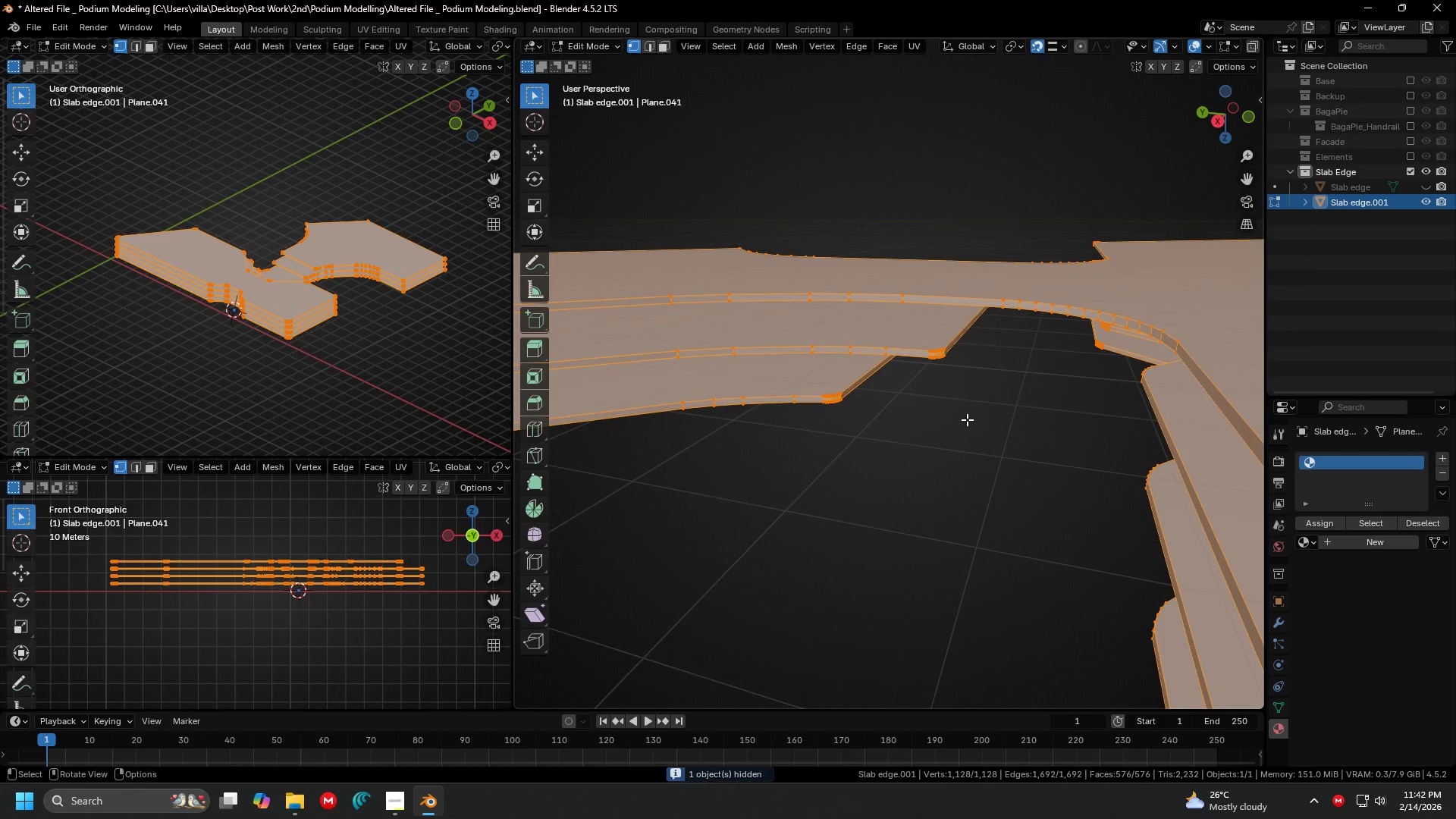 
key(Shift+ShiftLeft)
 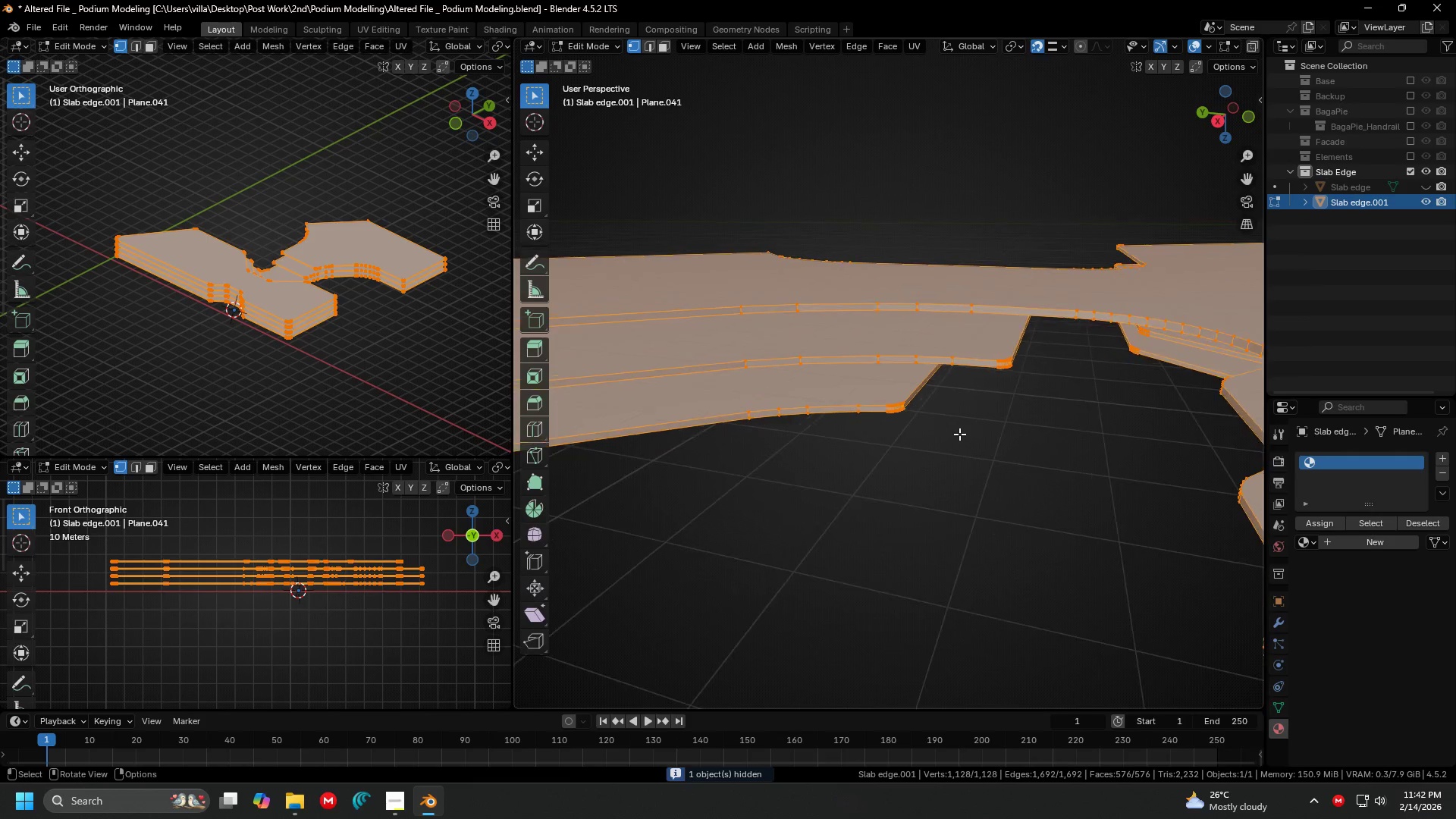 
hold_key(key=ShiftLeft, duration=1.5)
 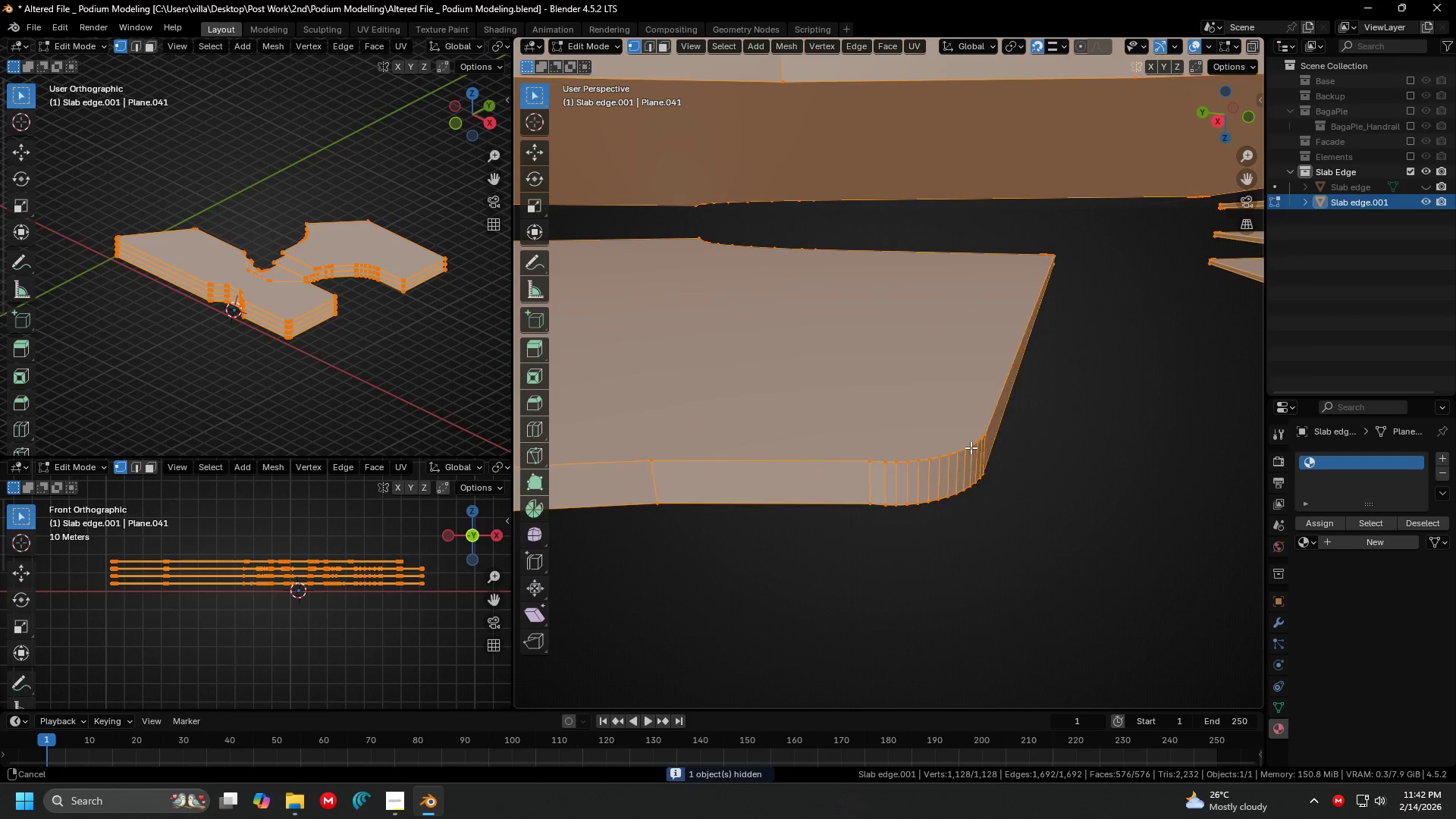 
scroll: coordinate [959, 434], scroll_direction: up, amount: 3.0
 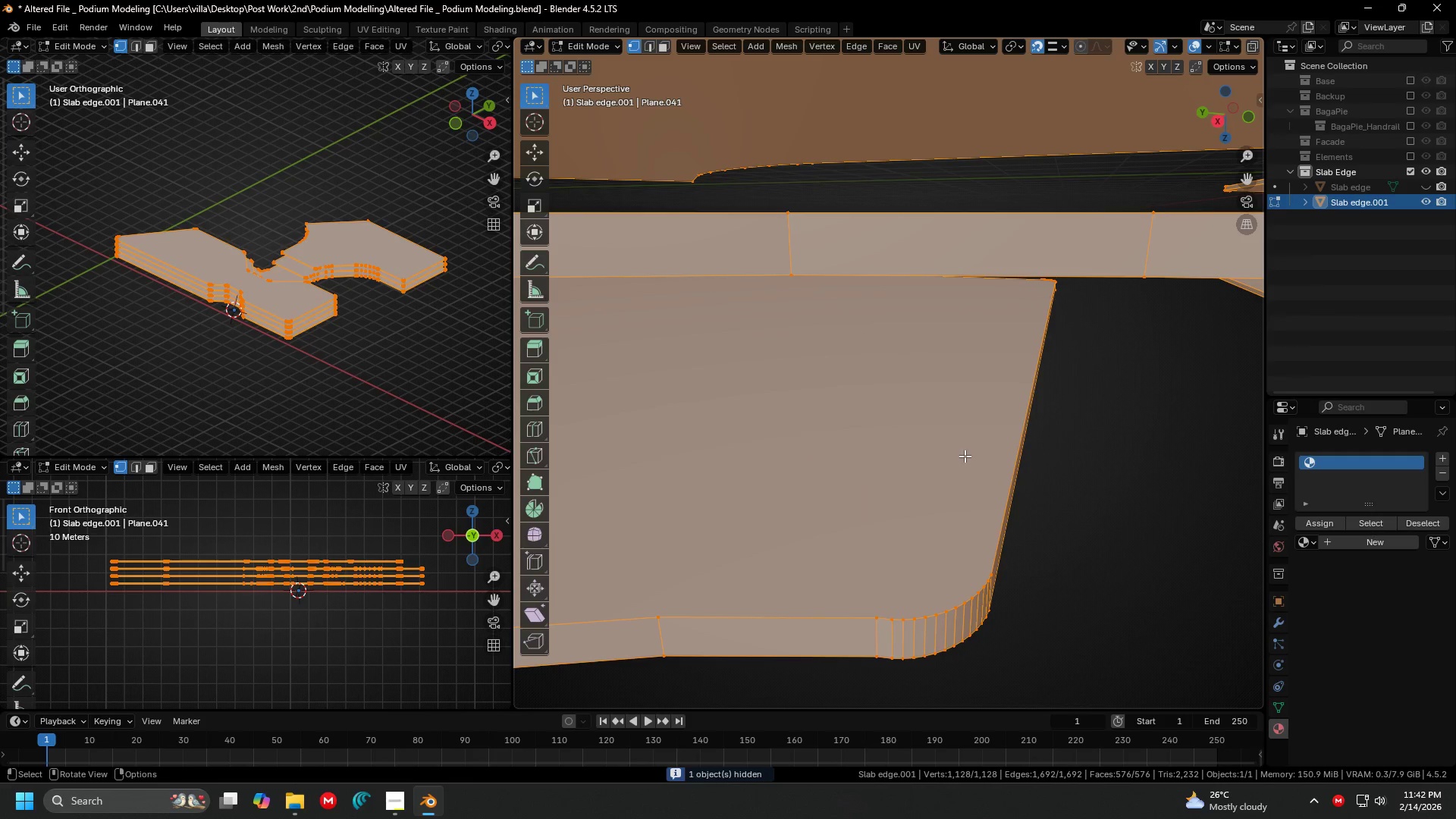 
key(Shift+ShiftLeft)
 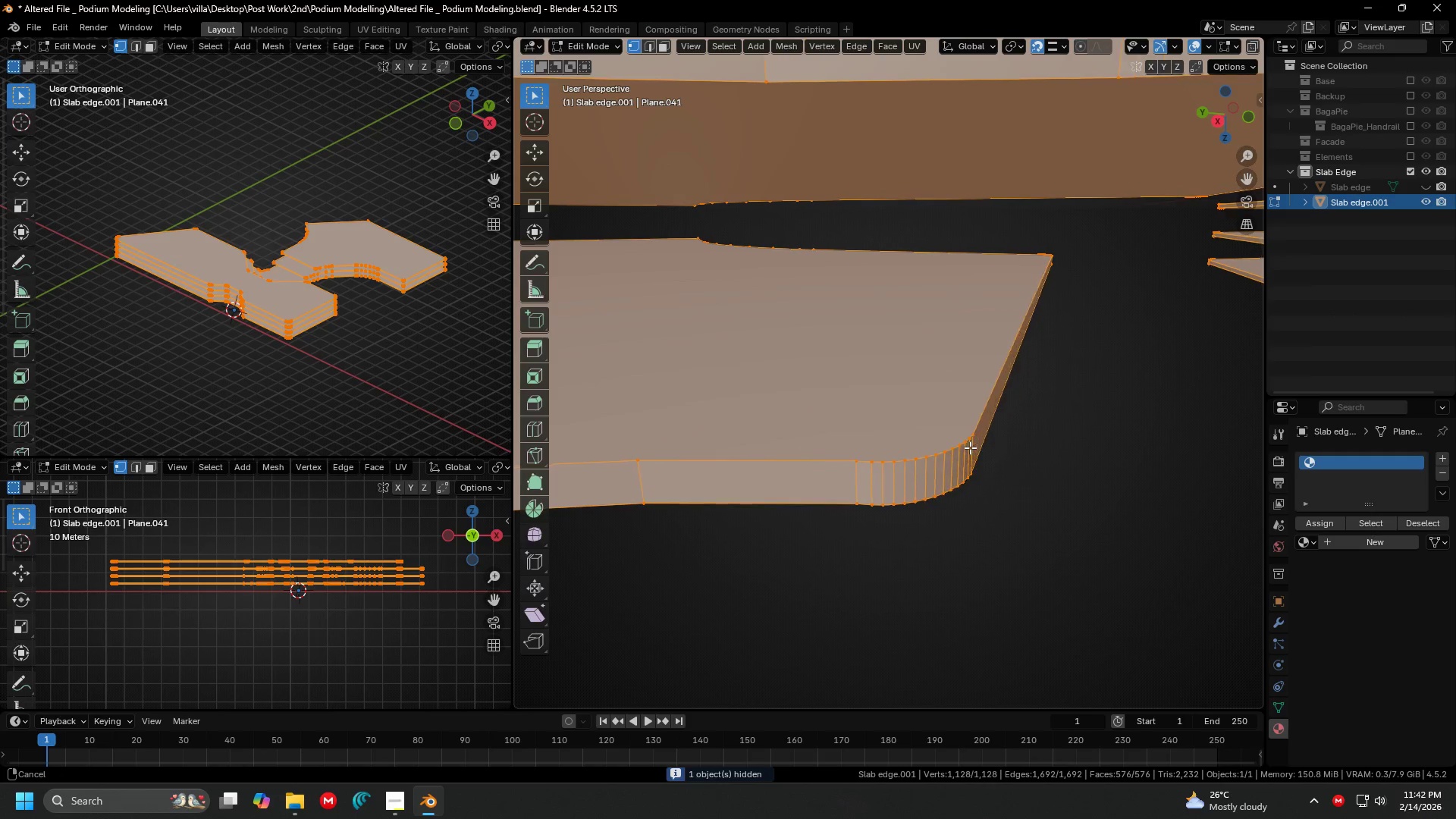 
key(Shift+ShiftLeft)
 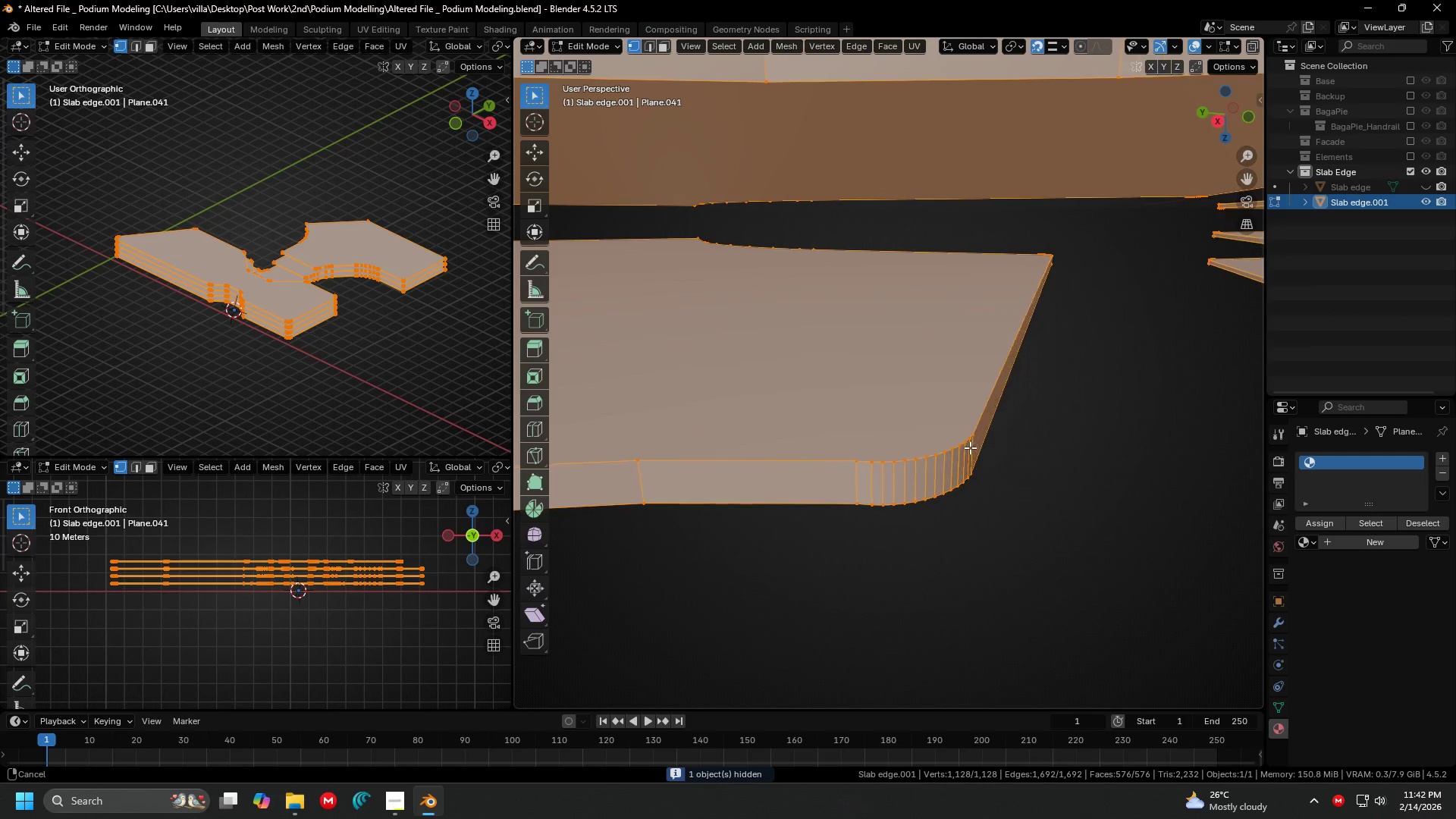 
key(Shift+ShiftLeft)
 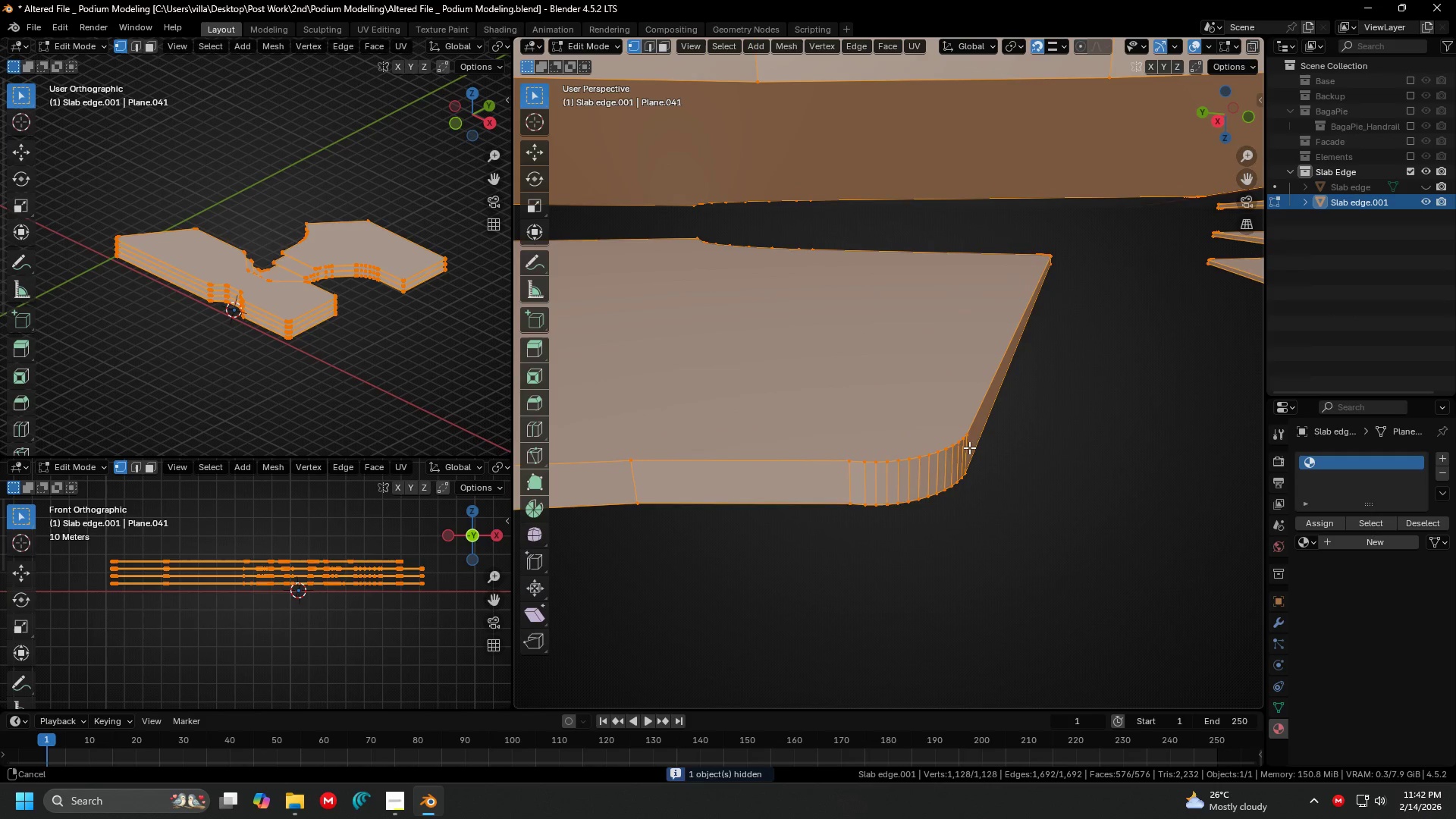 
key(Shift+ShiftLeft)
 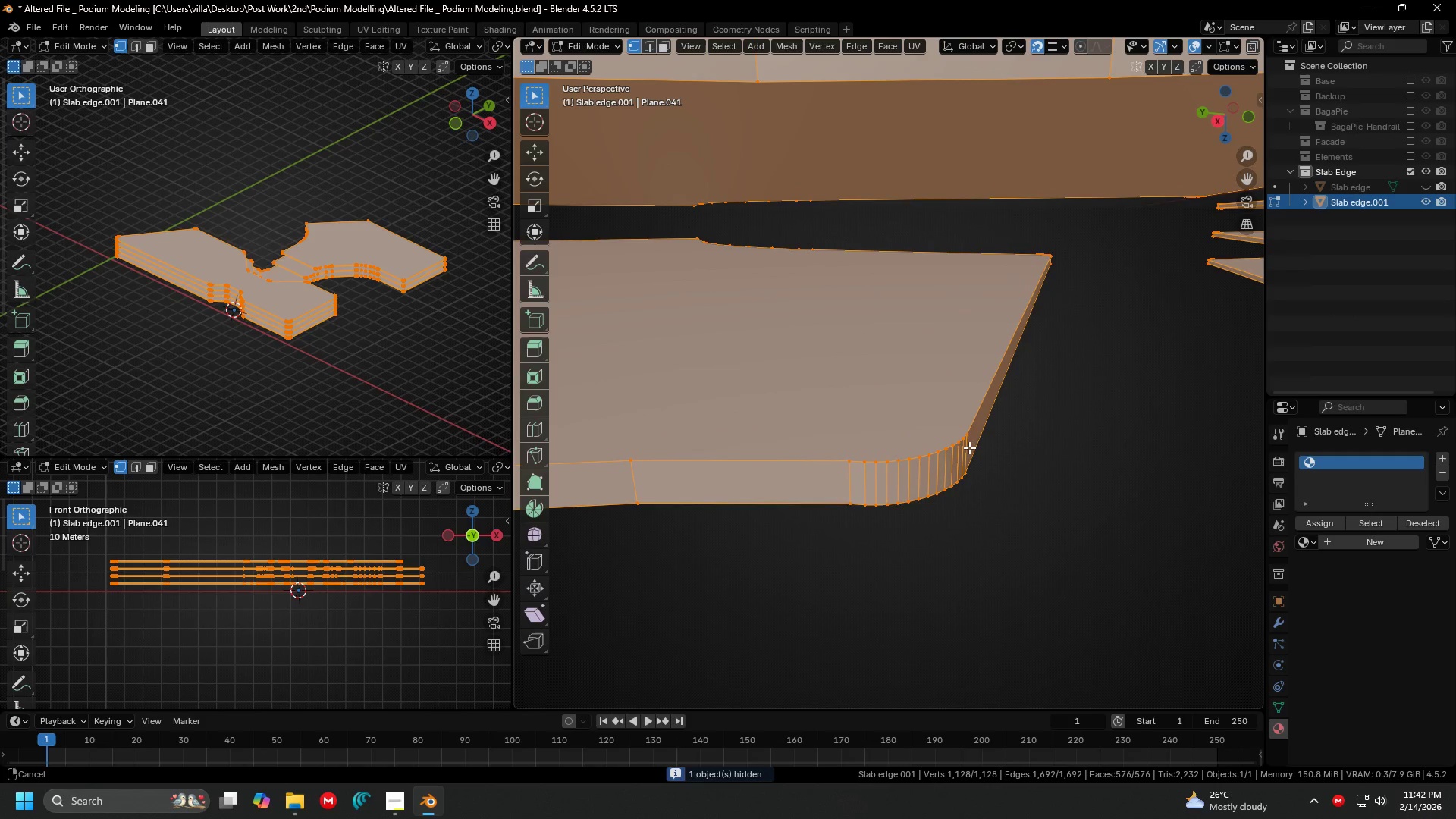 
key(Shift+ShiftLeft)
 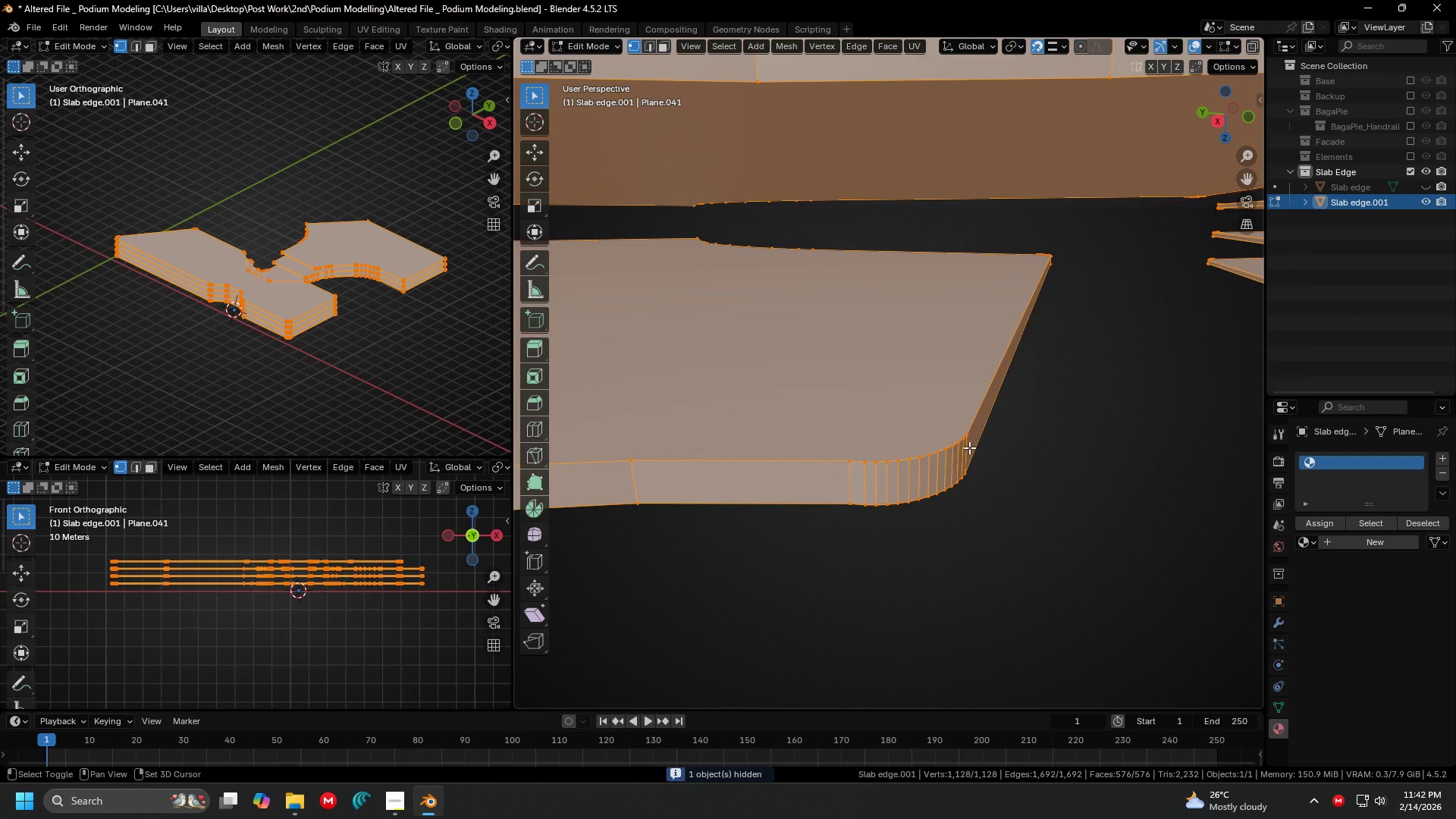 
key(Shift+ShiftLeft)
 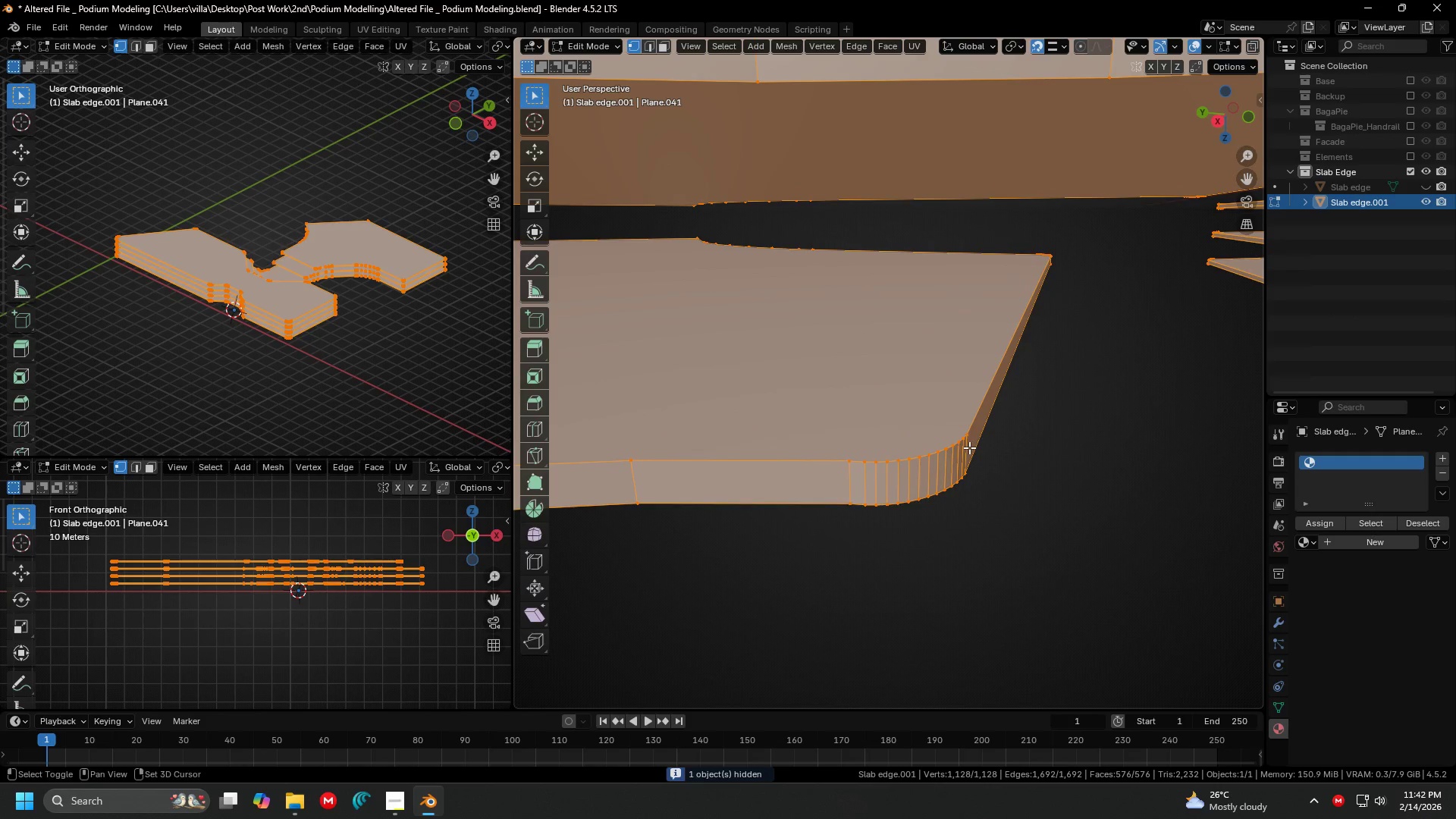 
key(Shift+ShiftLeft)
 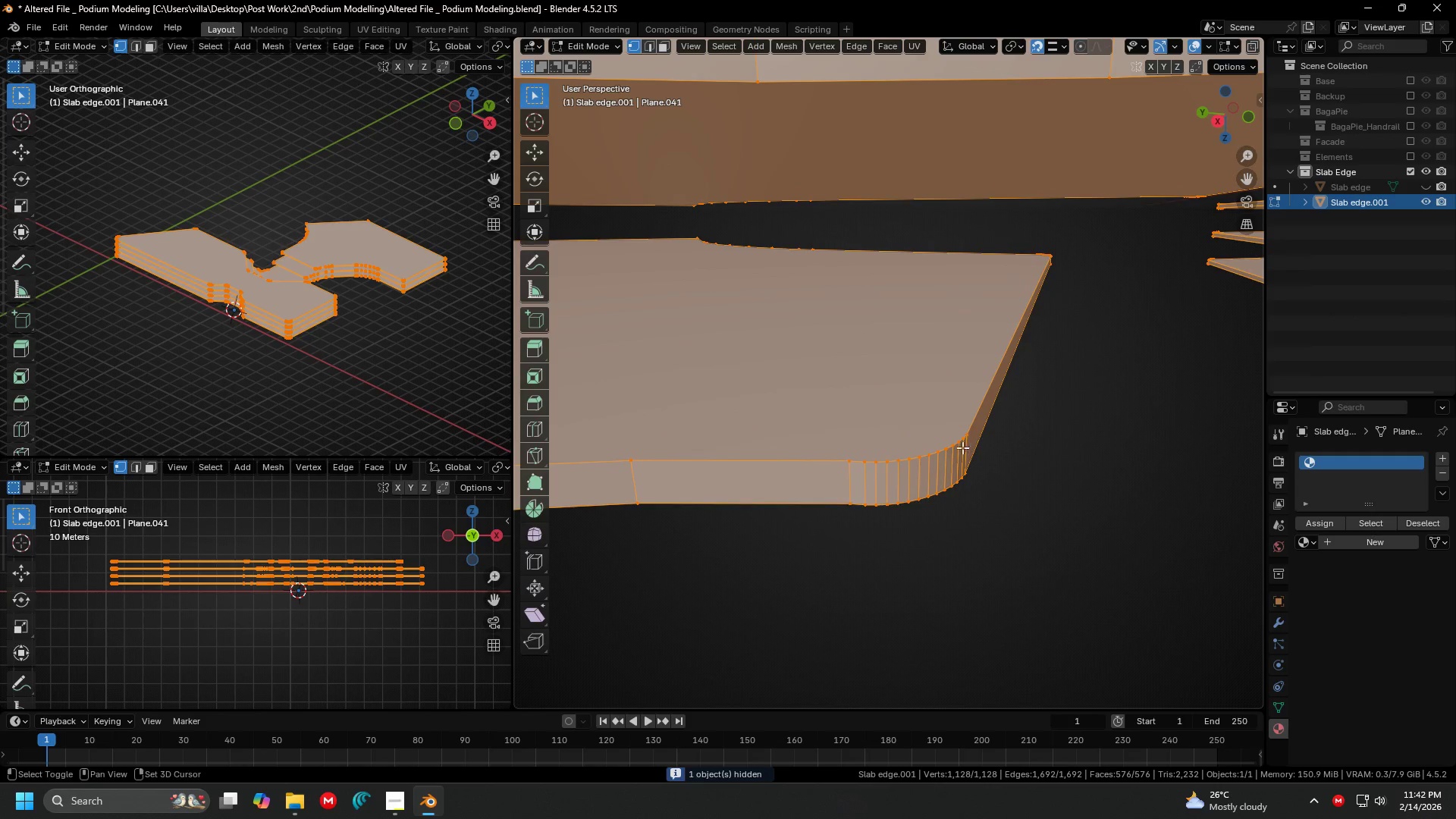 
key(Shift+ShiftLeft)
 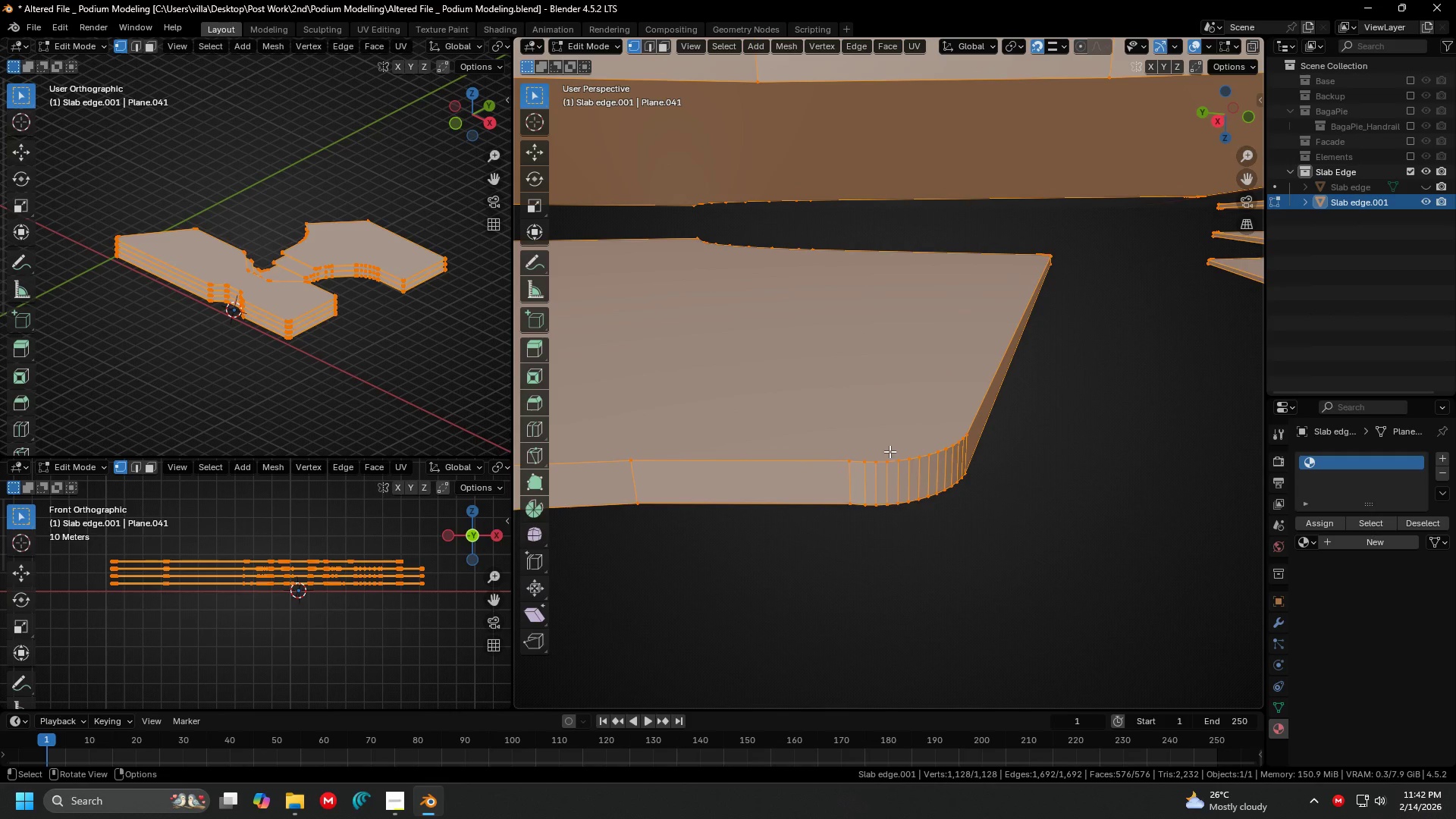 
wait(6.34)
 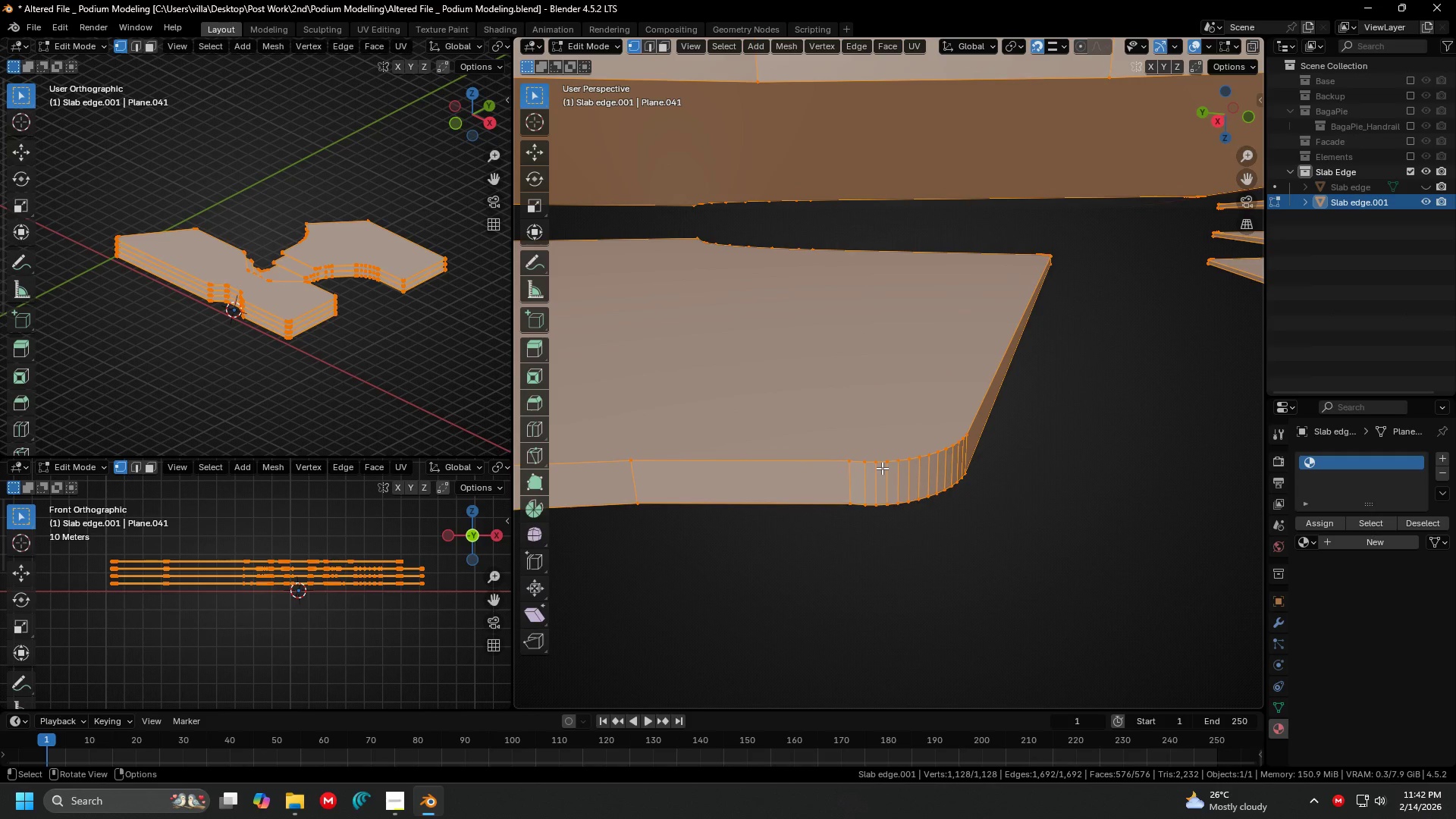 
left_click_drag(start_coordinate=[860, 442], to_coordinate=[880, 524])
 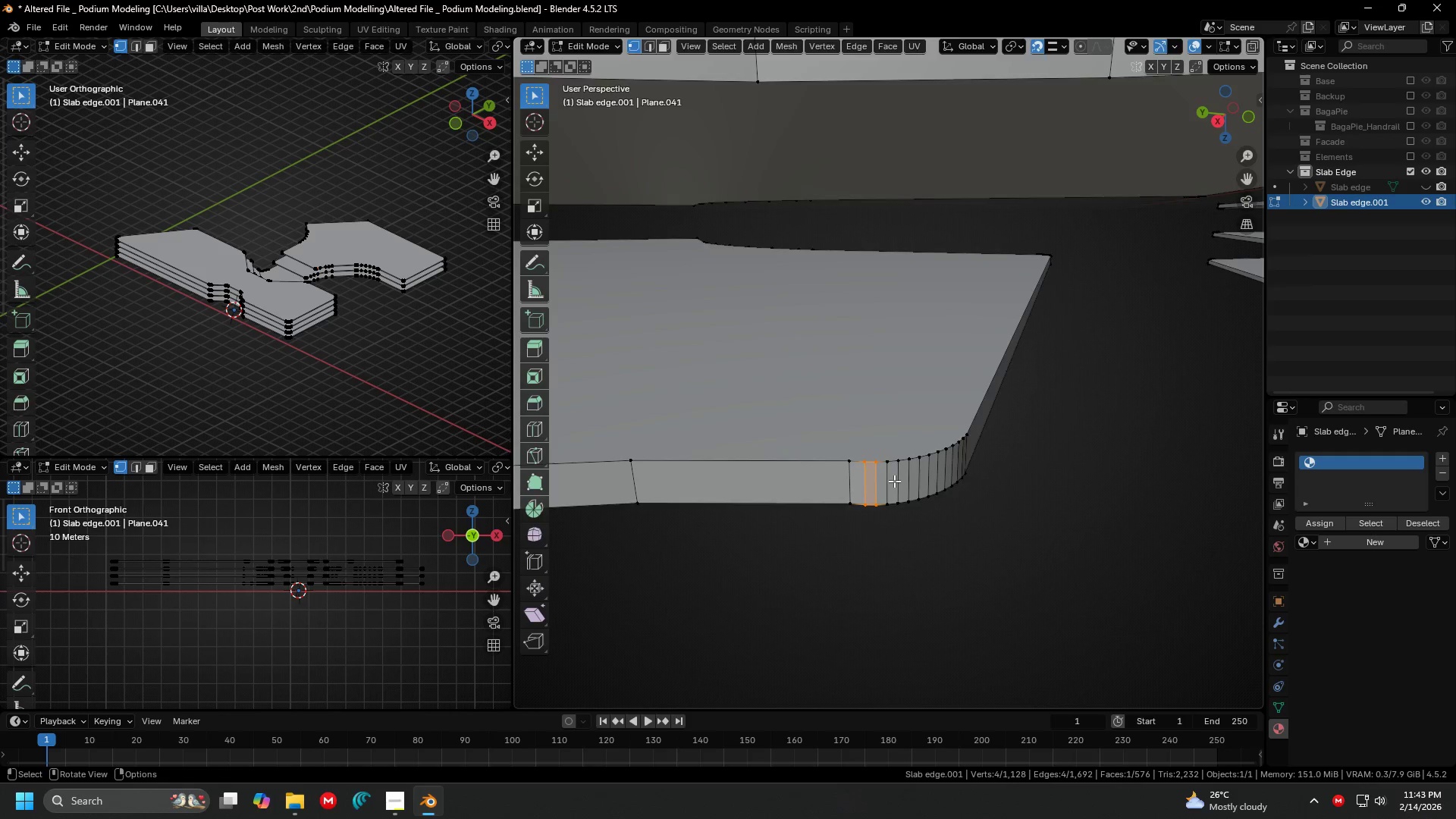 
hold_key(key=ShiftLeft, duration=0.33)
scroll: coordinate [894, 481], scroll_direction: down, amount: 2.0
 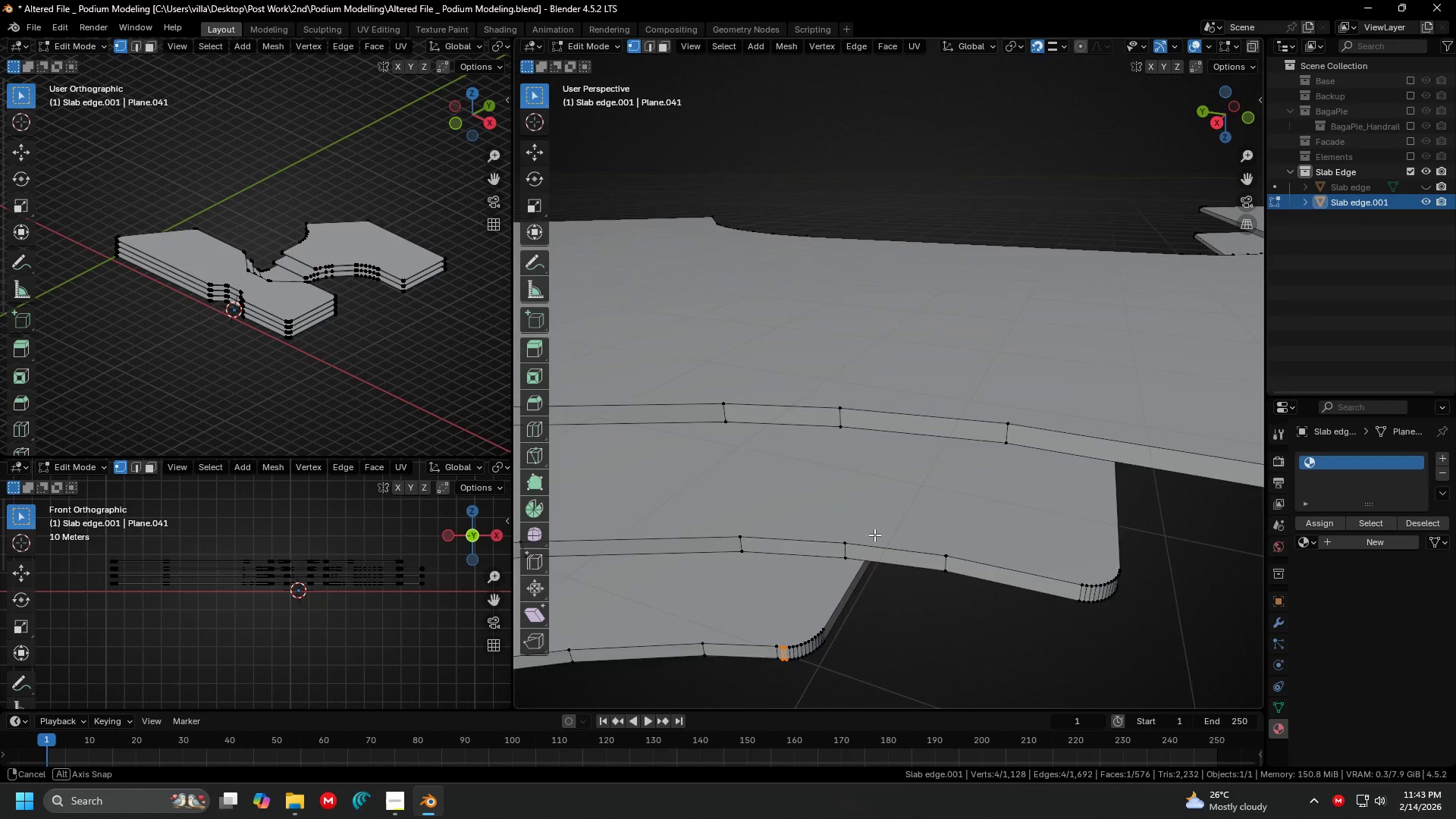 
hold_key(key=ShiftLeft, duration=0.36)
 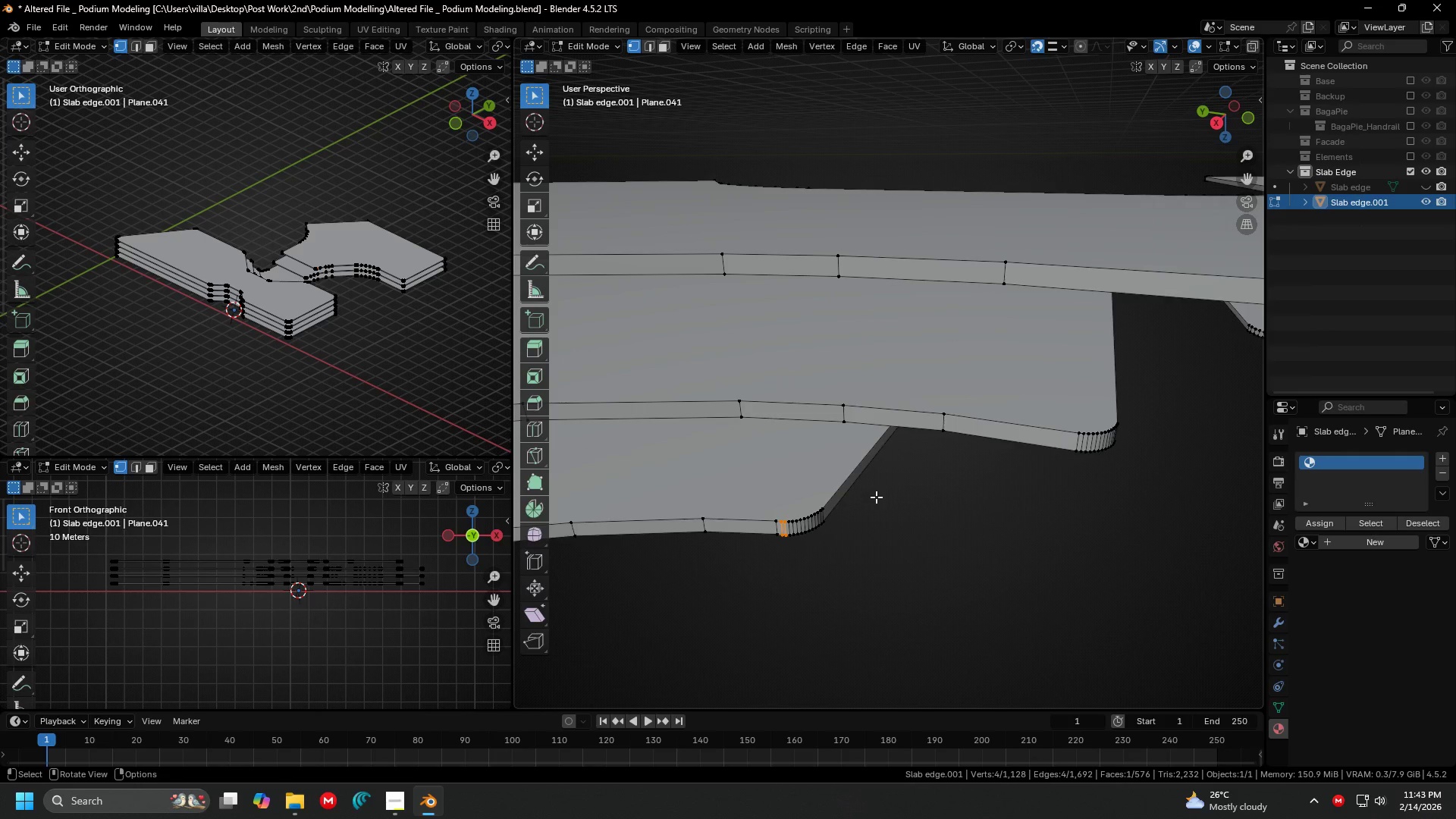 
key(7)
 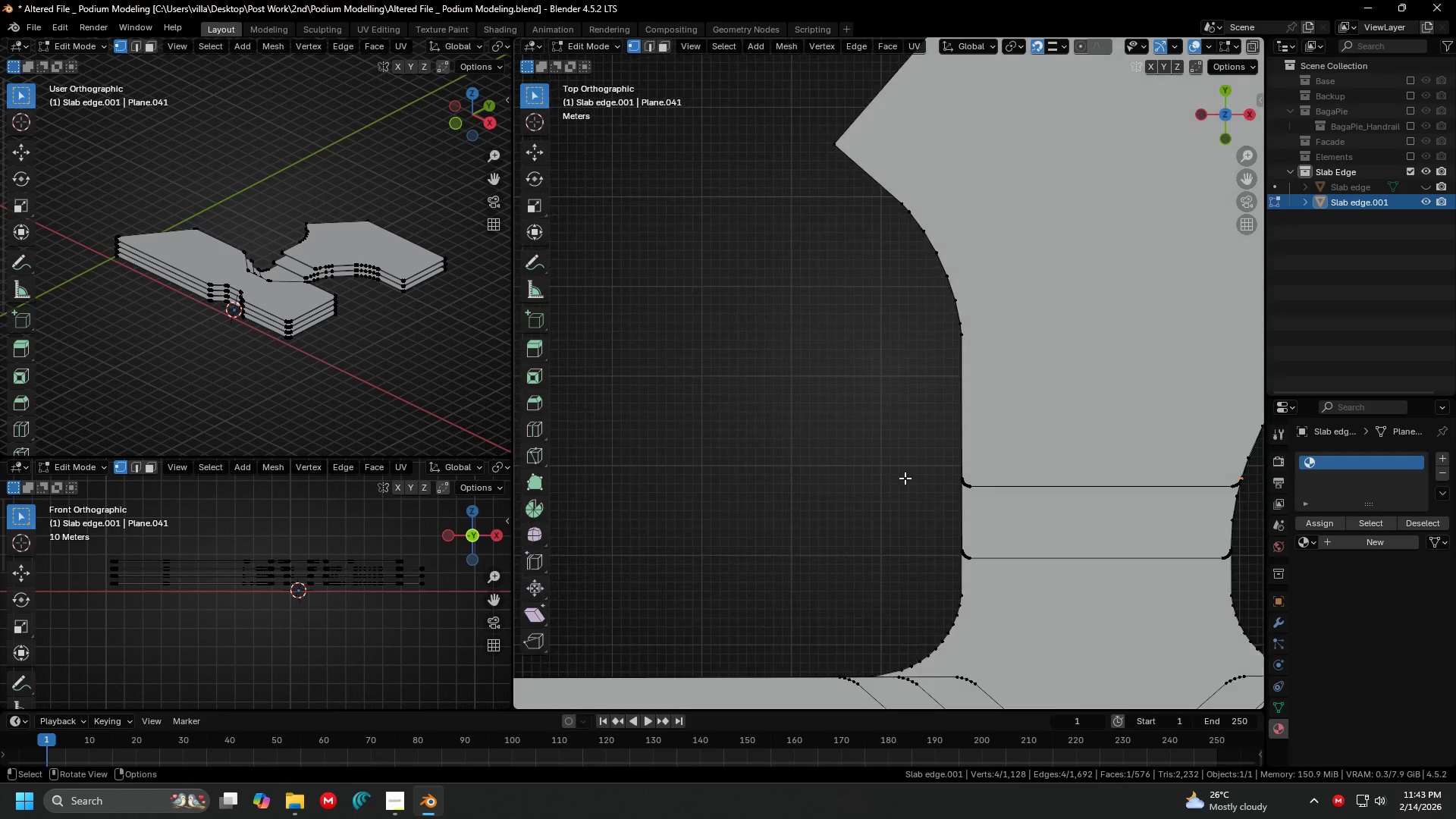 
hold_key(key=ShiftLeft, duration=0.44)
 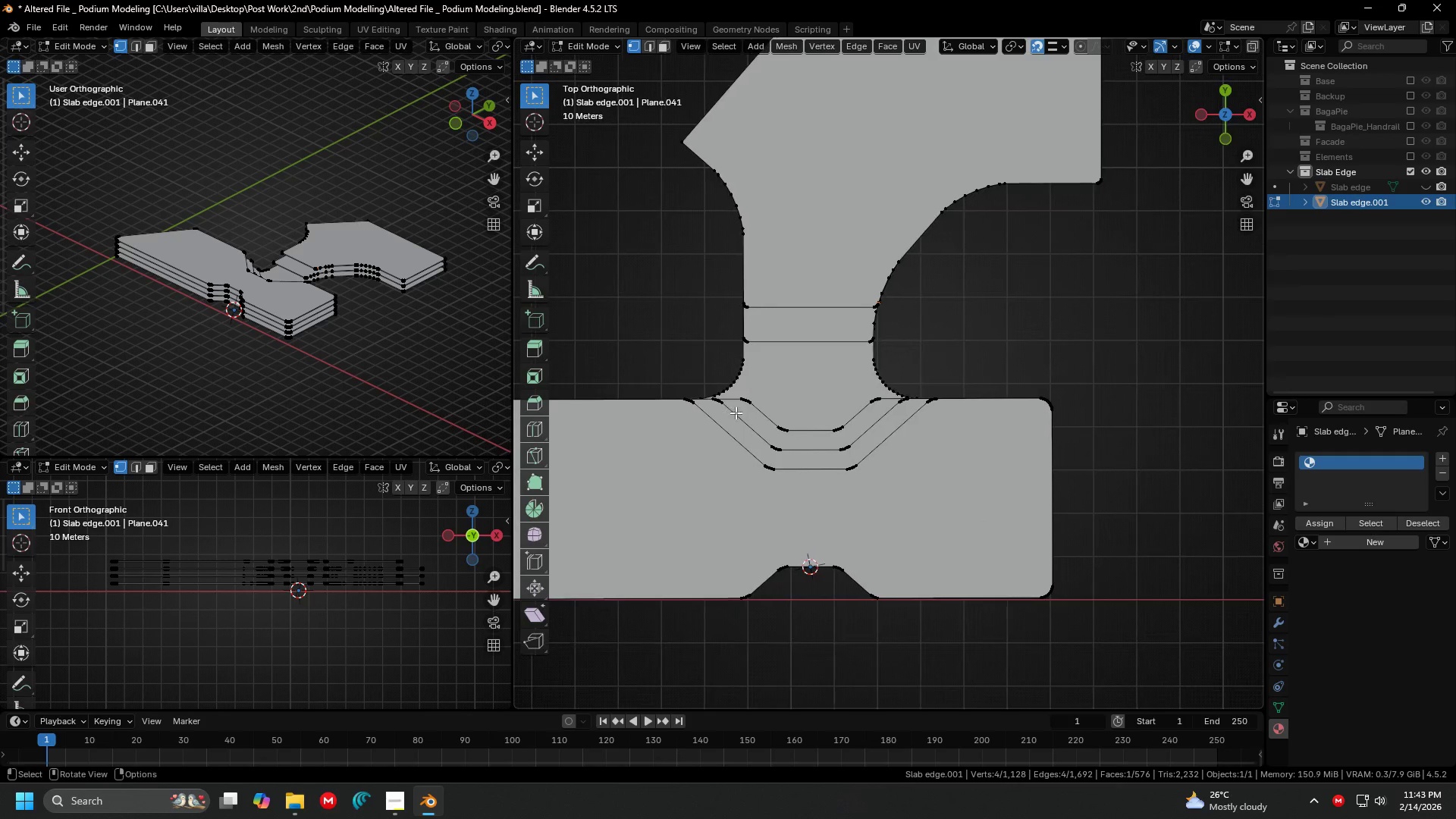 
scroll: coordinate [920, 475], scroll_direction: down, amount: 4.0
 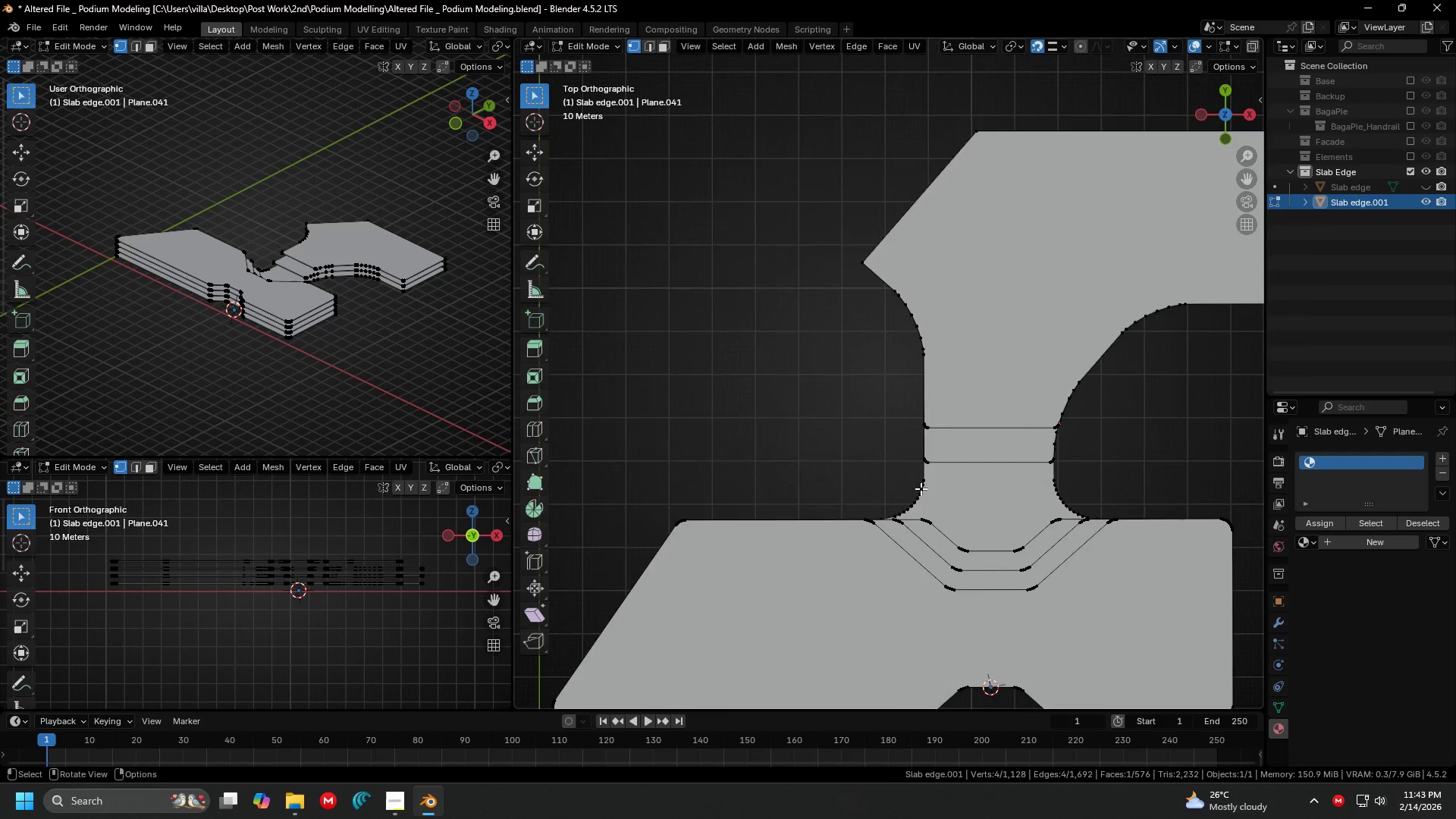 
hold_key(key=ShiftLeft, duration=1.5)
 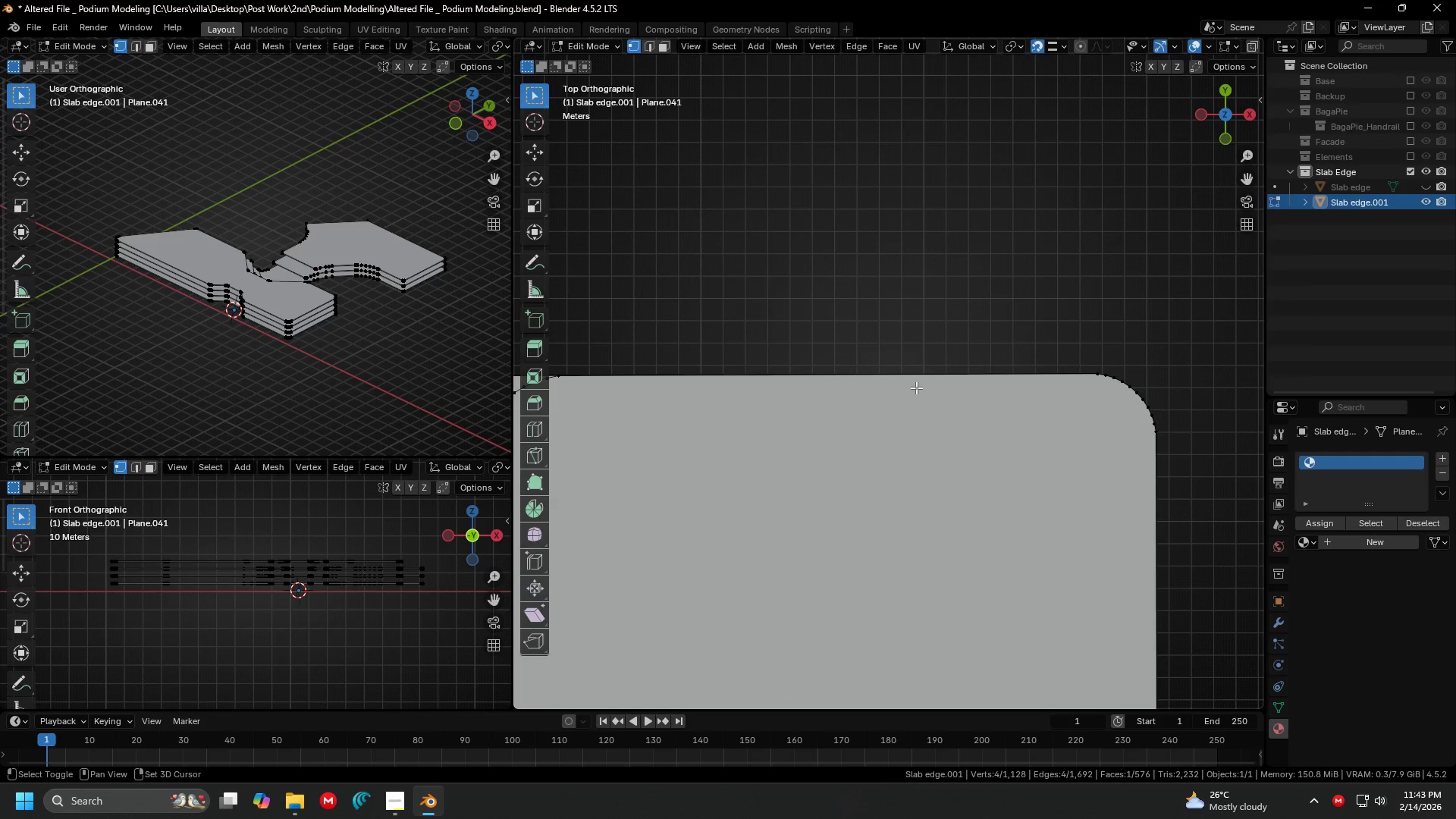 
scroll: coordinate [1015, 507], scroll_direction: up, amount: 9.0
 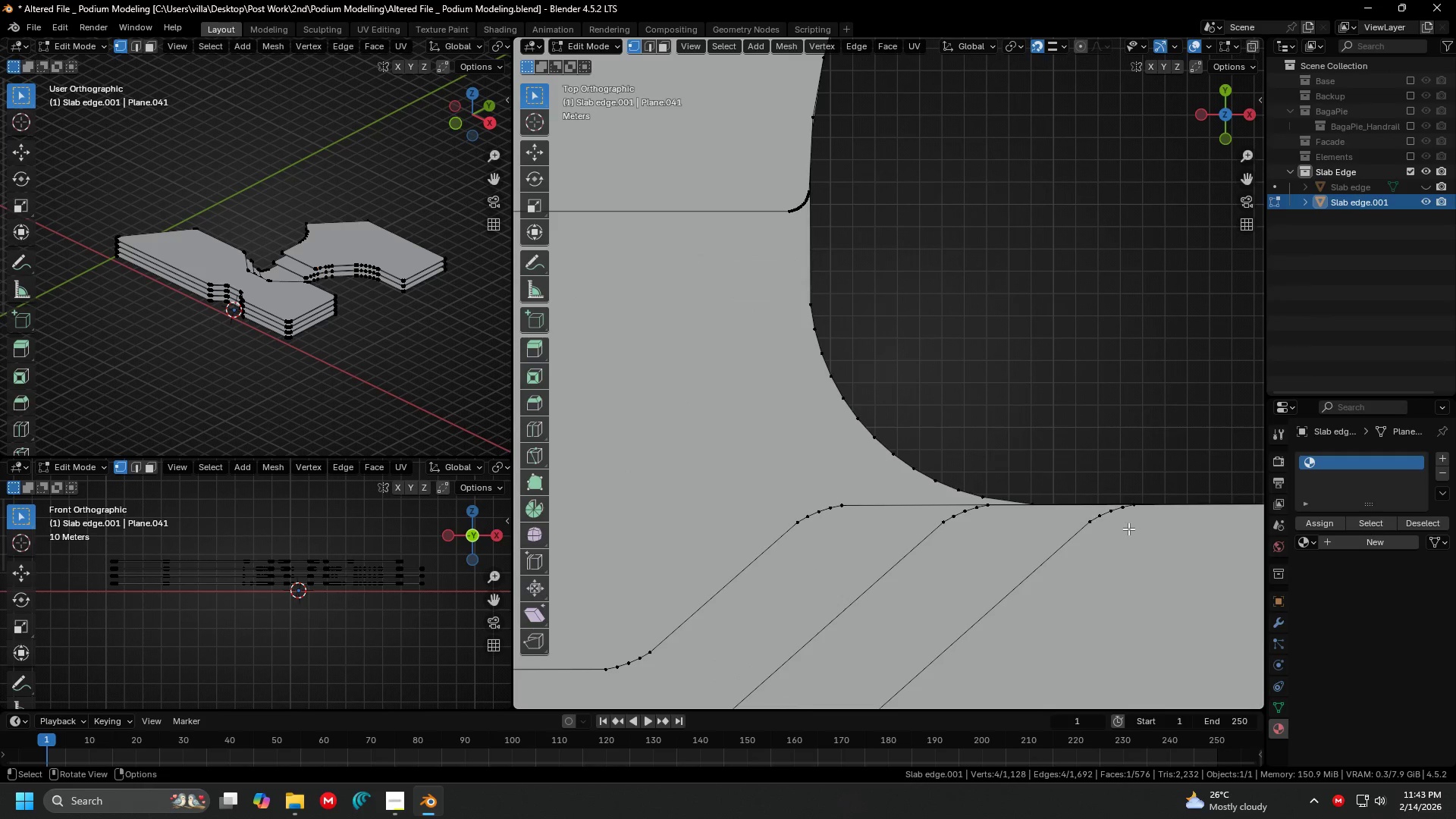 
hold_key(key=ShiftLeft, duration=0.88)
 